 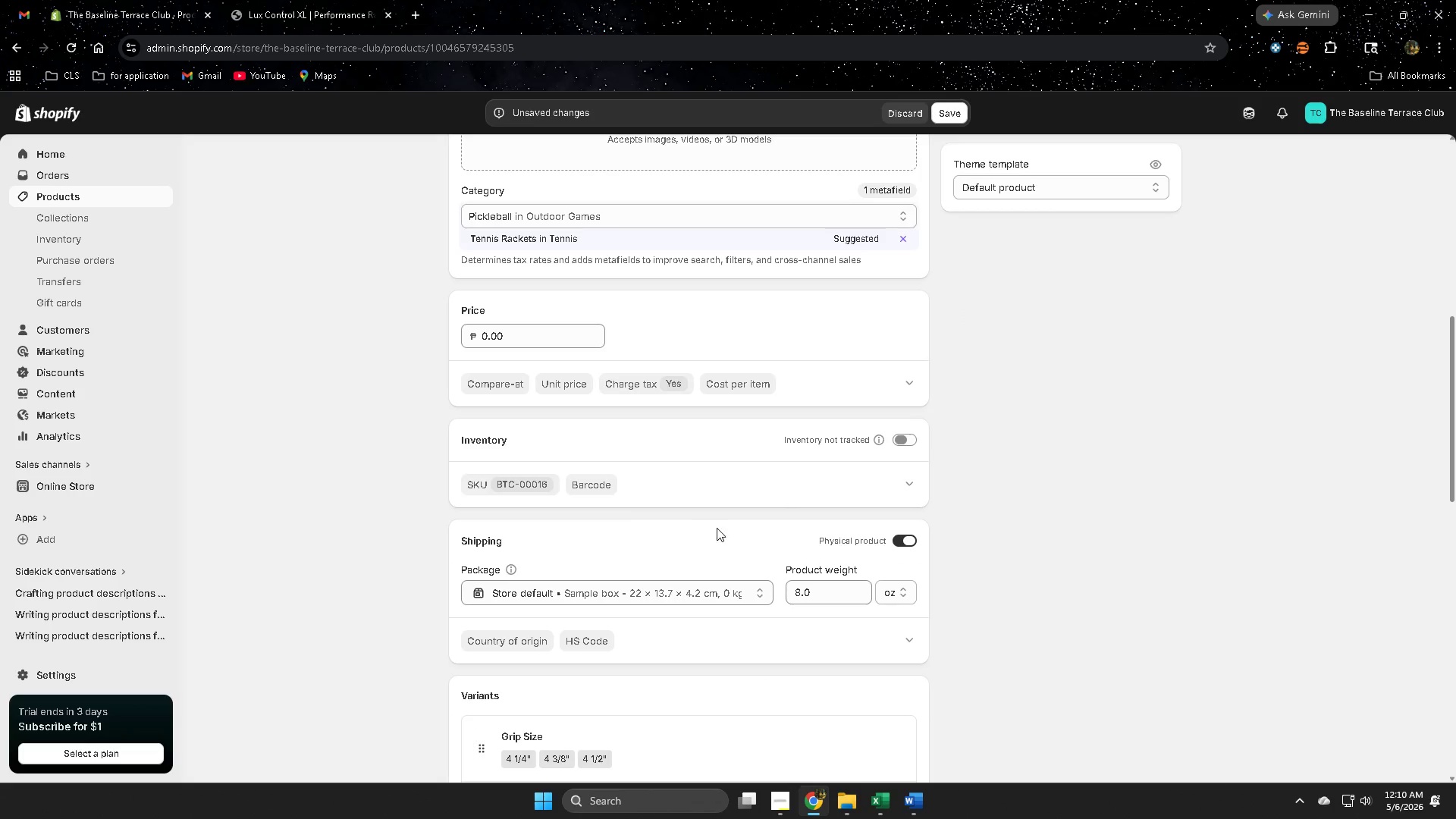 
scroll: coordinate [1040, 603], scroll_direction: down, amount: 7.0
 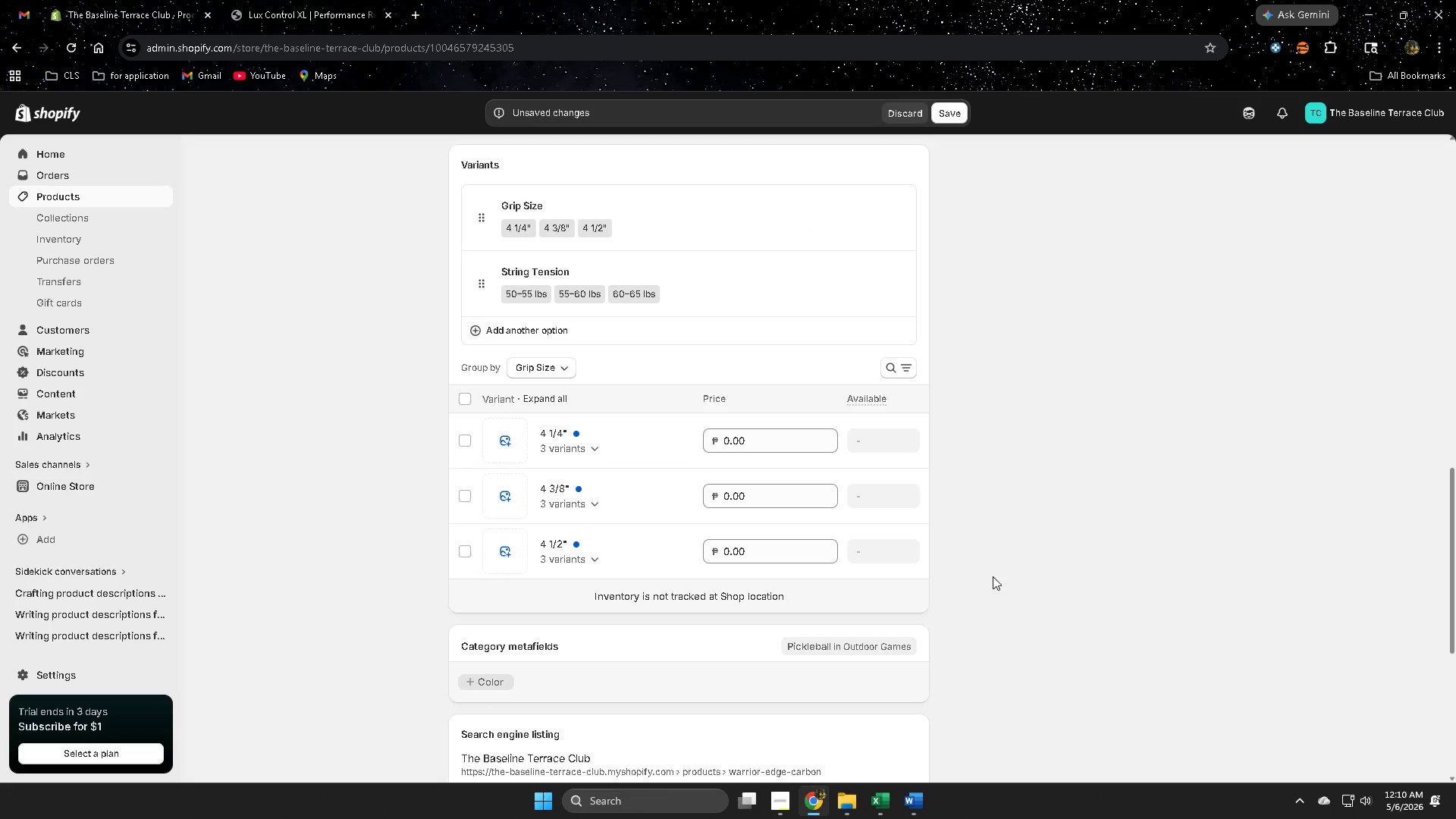 
scroll: coordinate [513, 355], scroll_direction: up, amount: 7.0
 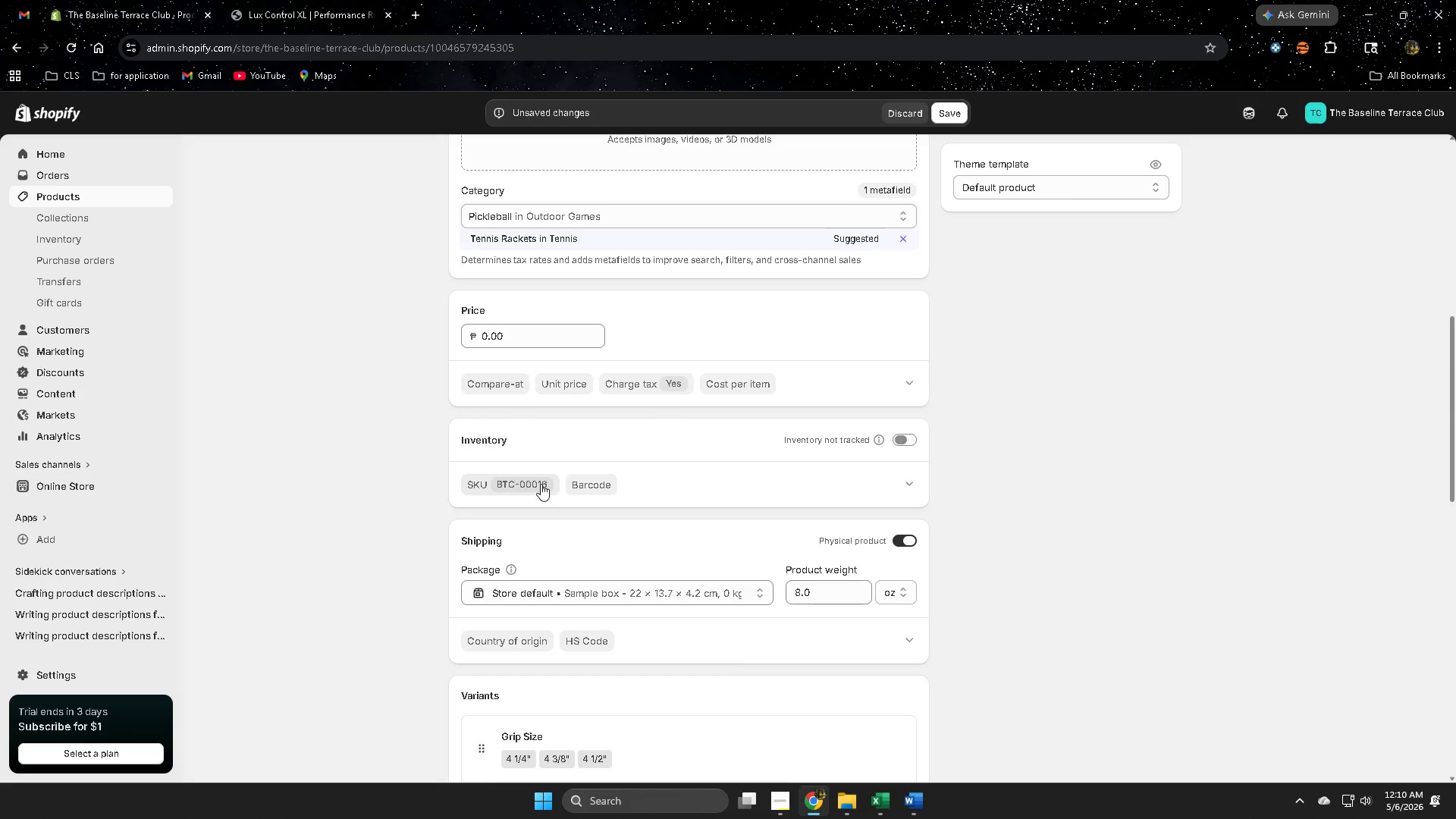 
left_click([541, 484])
 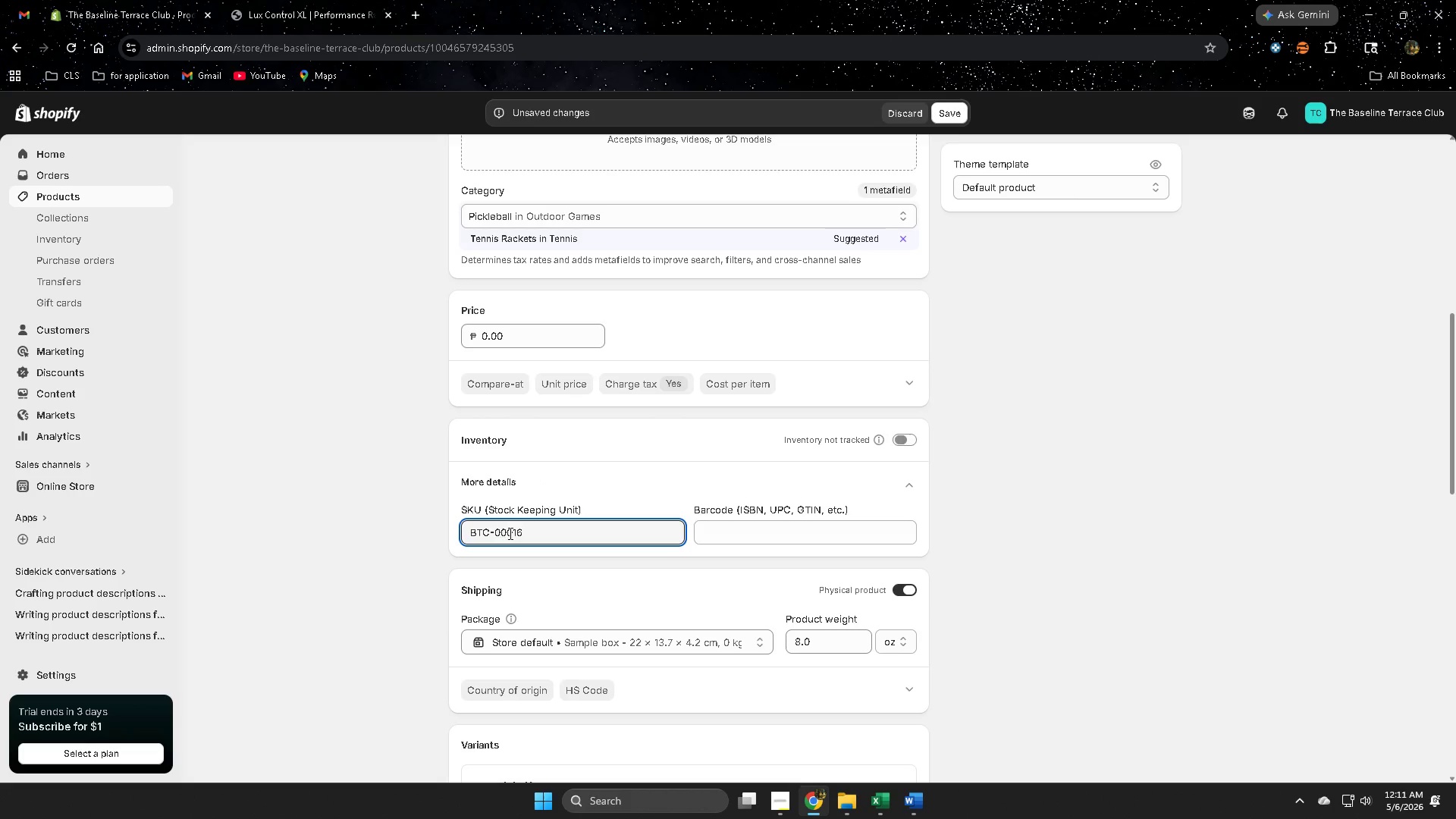 
double_click([509, 533])
 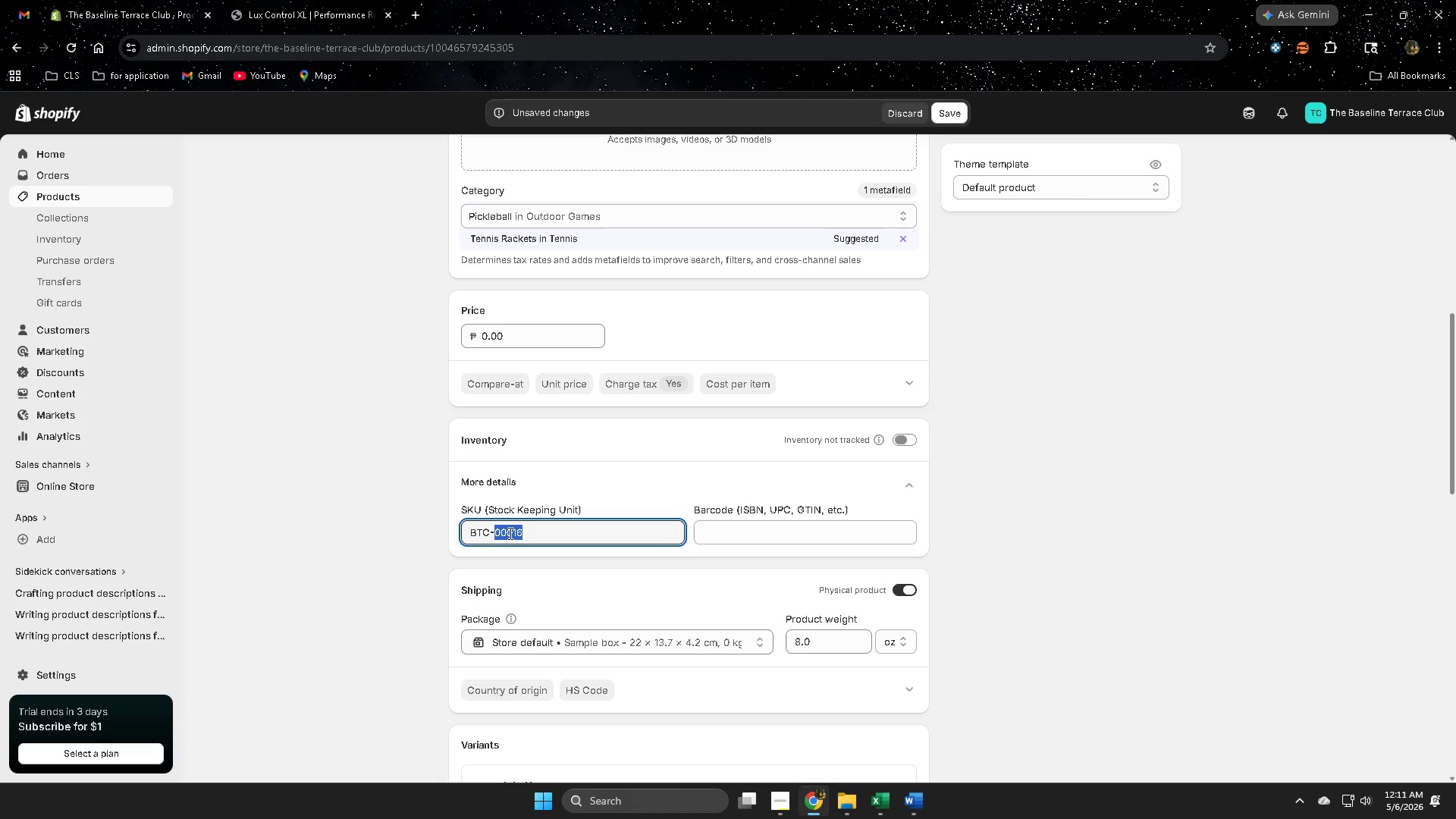 
triple_click([509, 533])
 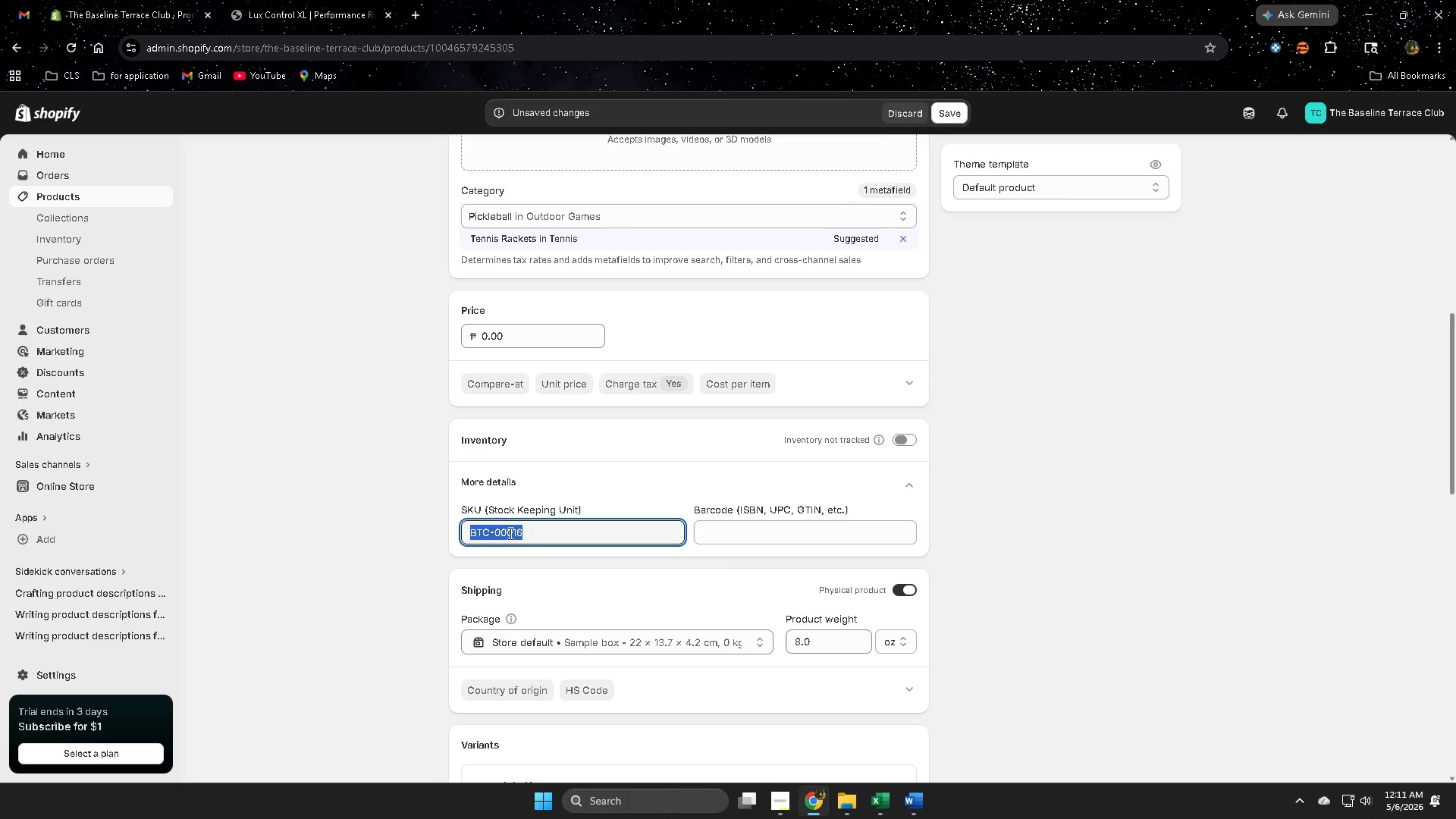 
key(Control+ControlLeft)
 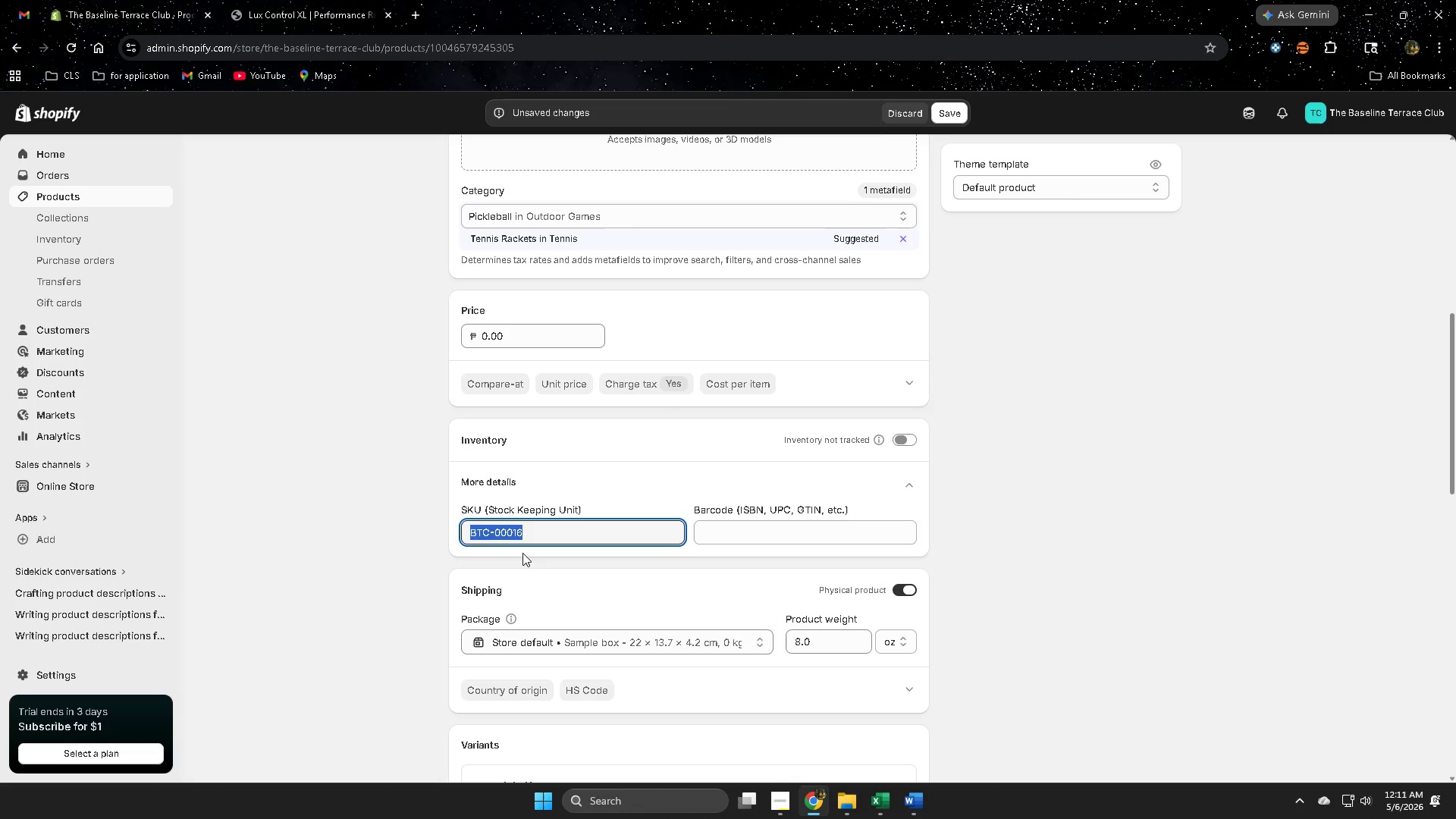 
key(Control+C)
 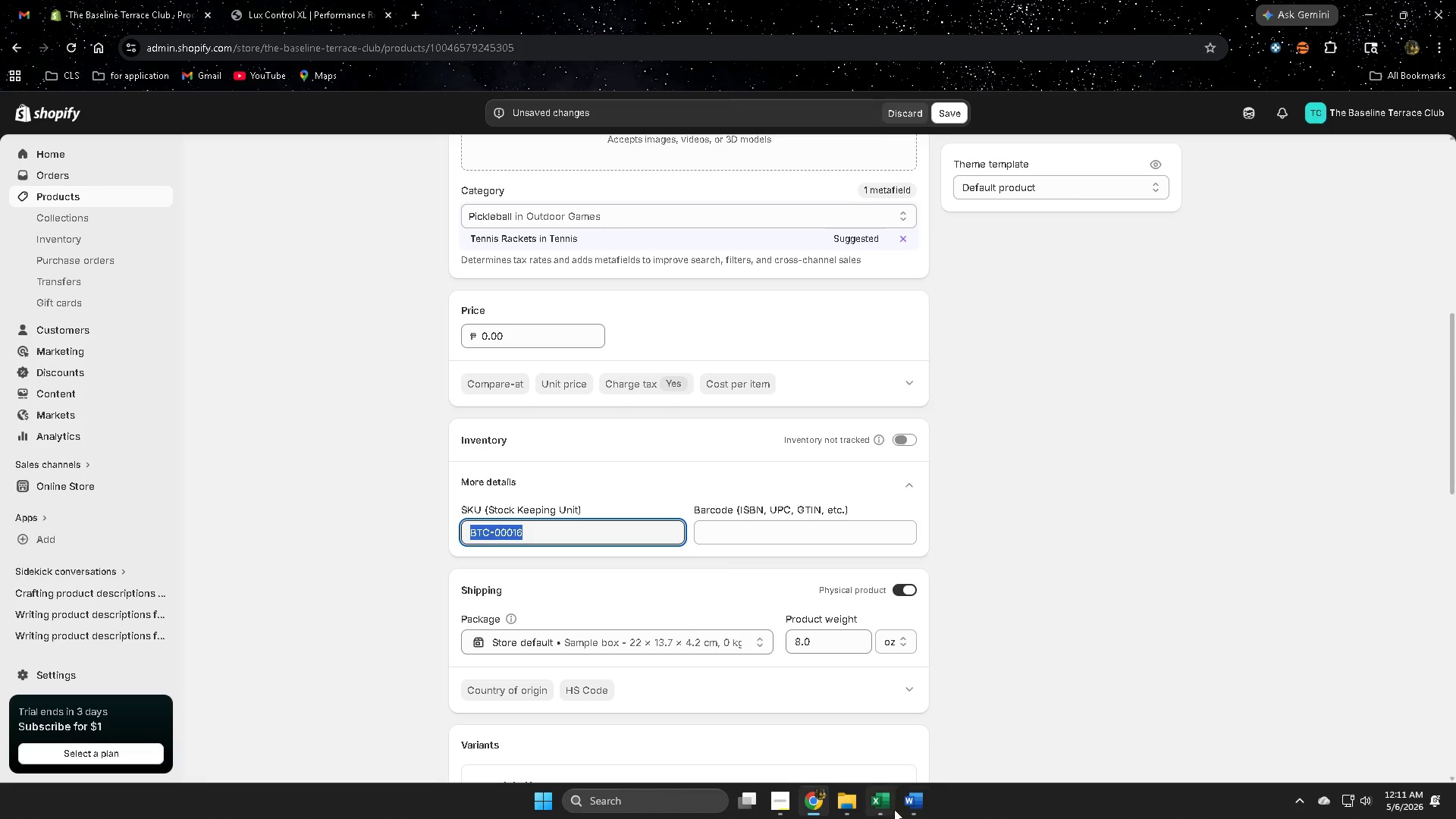 
left_click([885, 807])
 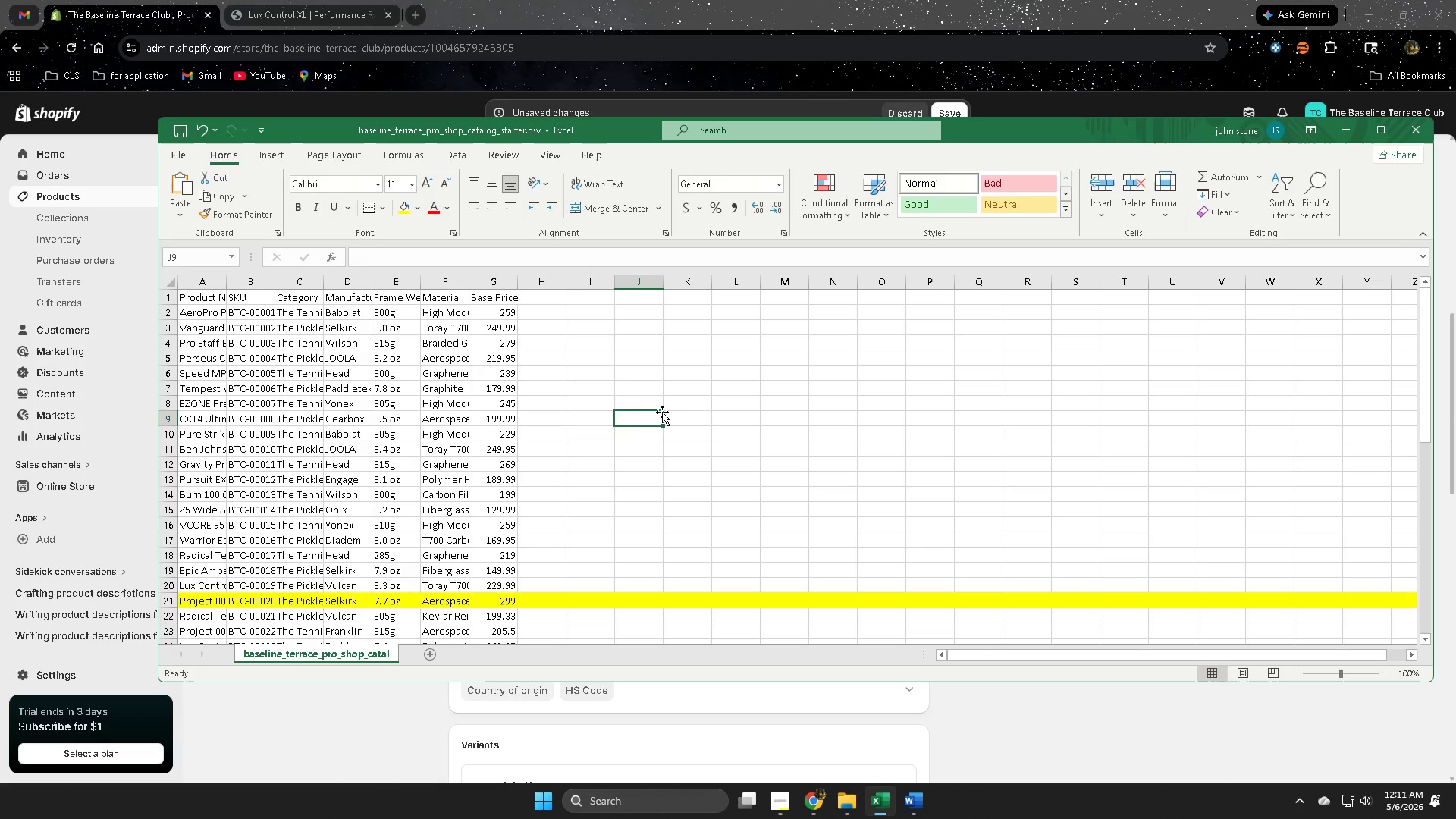 
key(Control+F)
 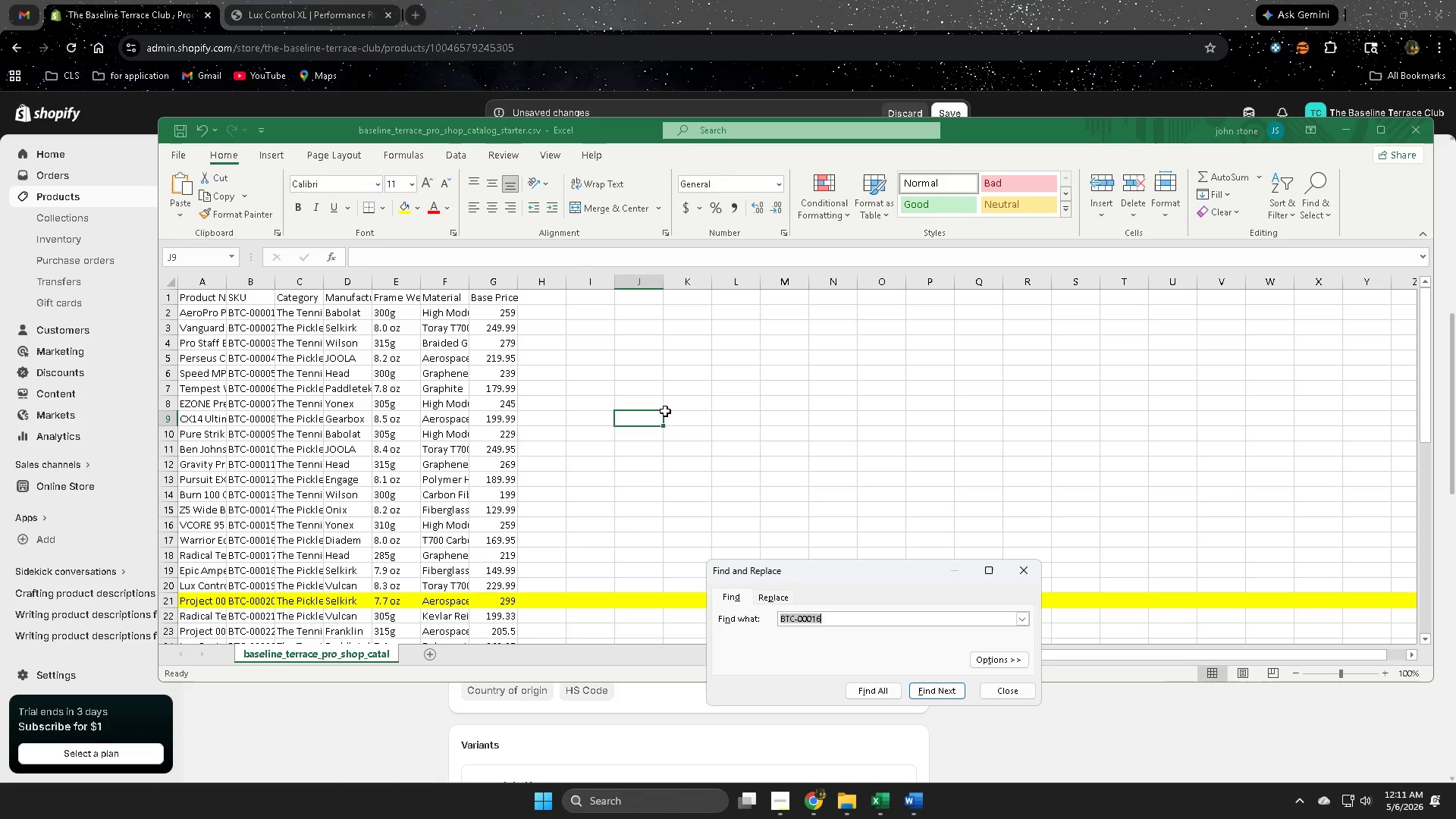 
key(Control+V)
 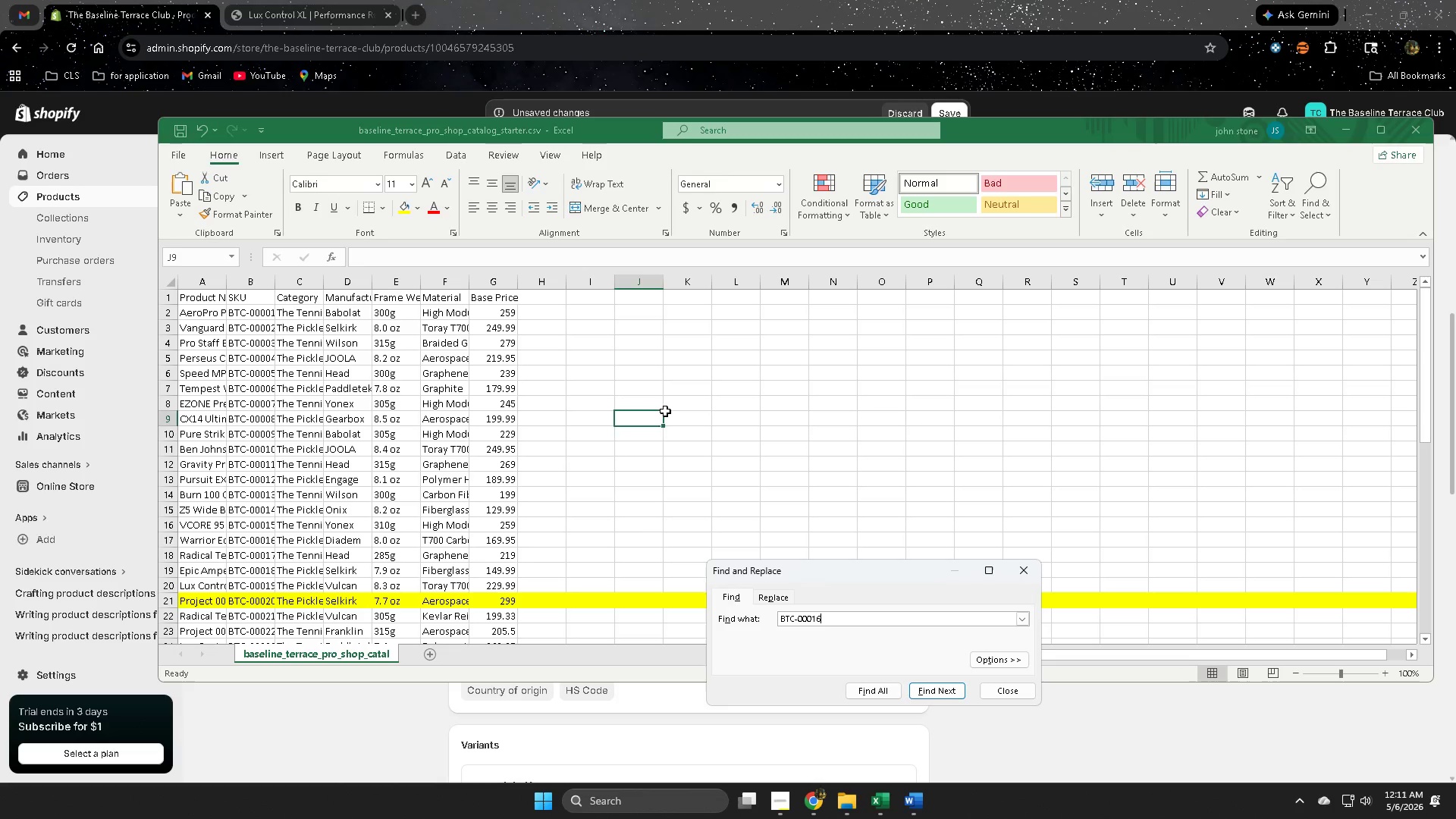 
key(Enter)
 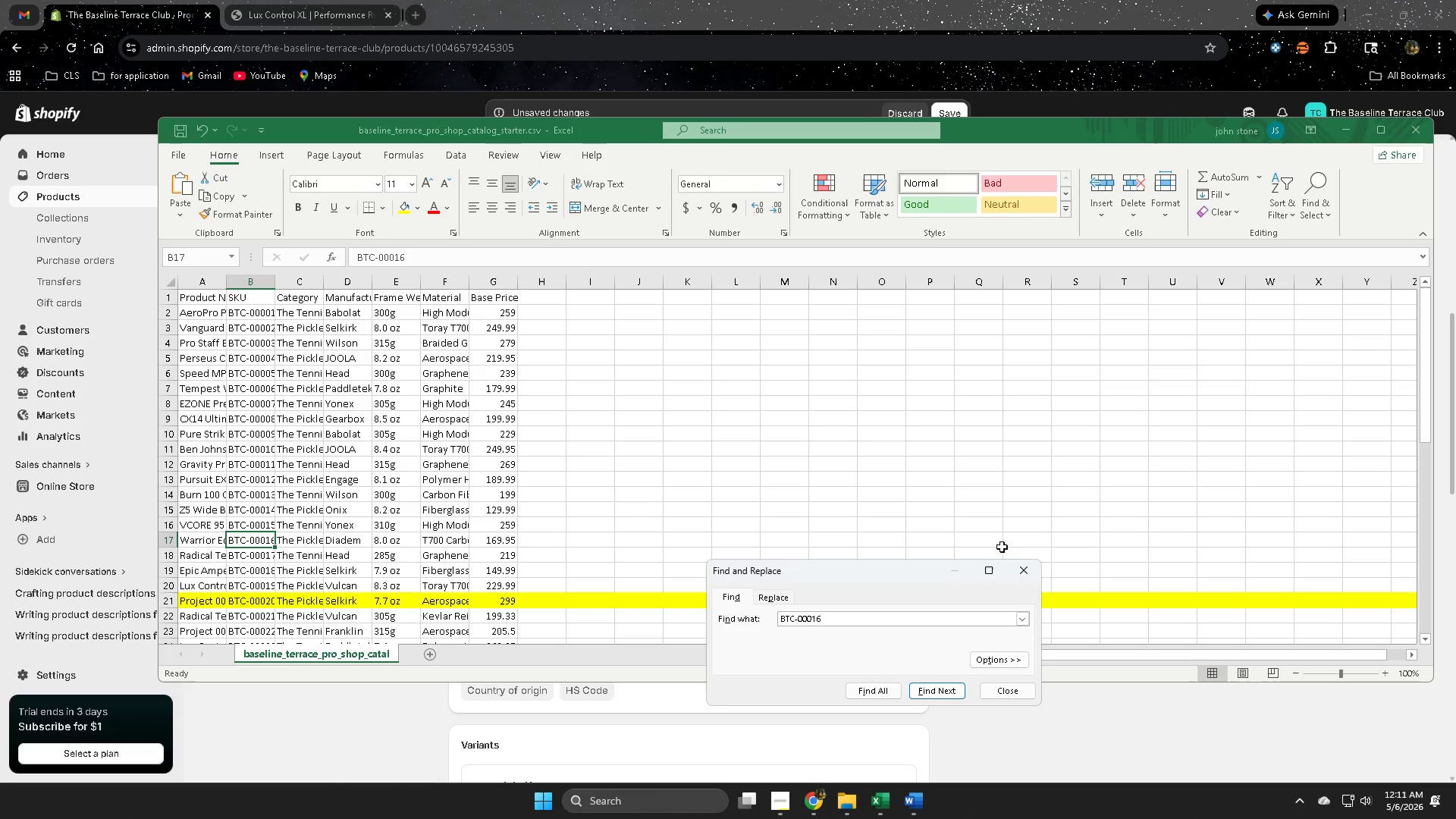 
left_click([1021, 568])
 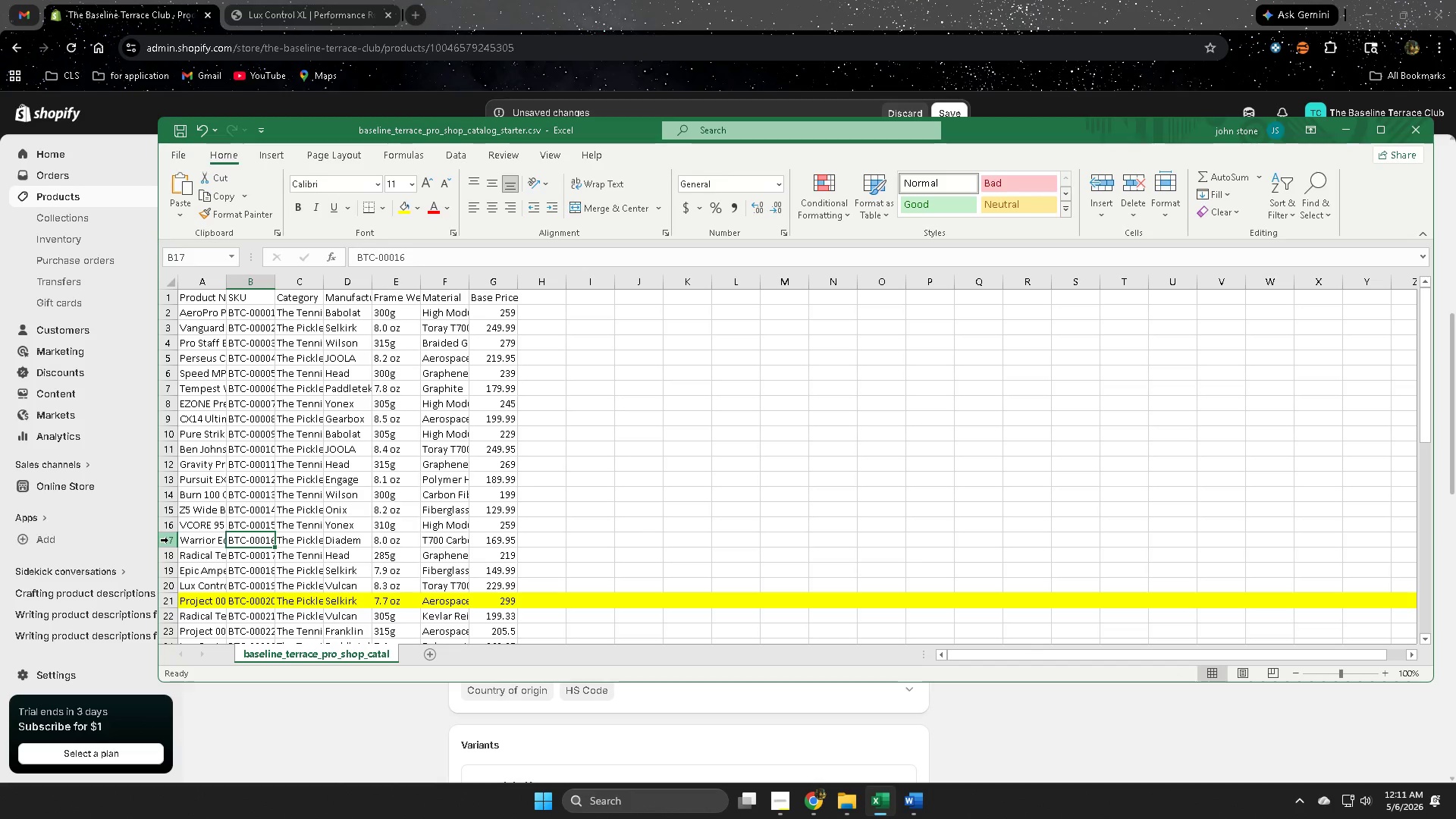 
left_click([168, 538])
 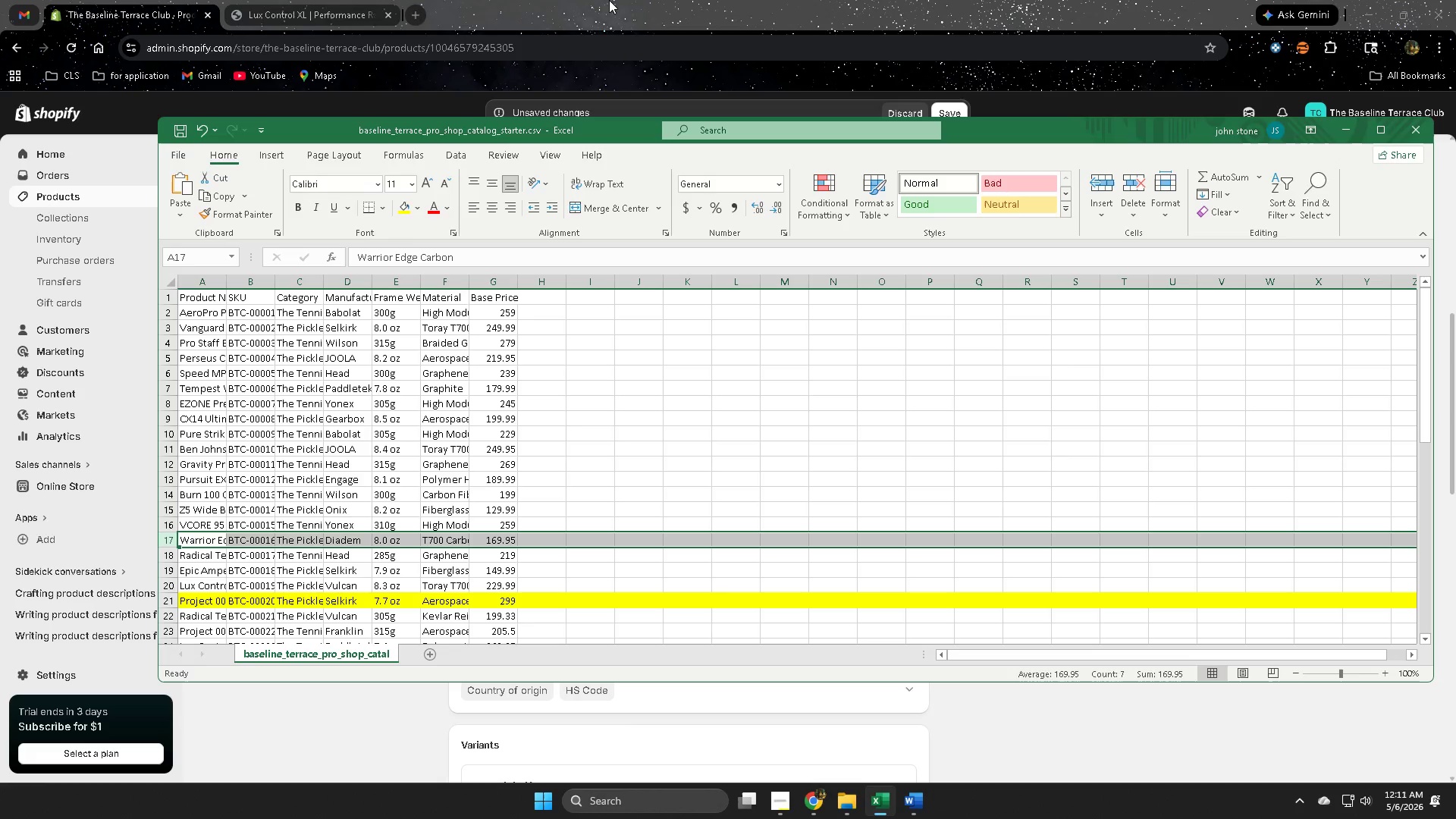 
wait(17.77)
 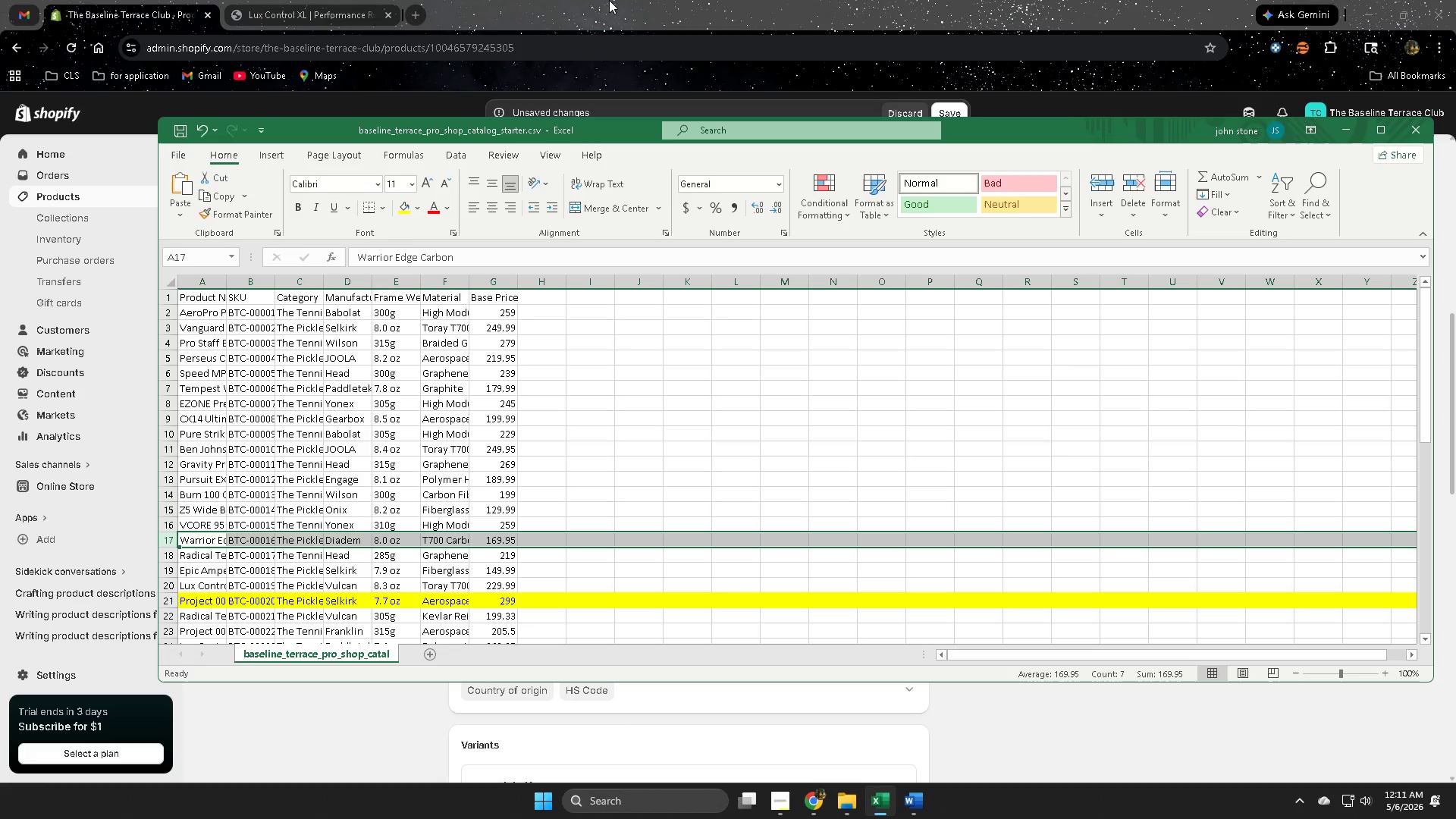 
left_click([609, 0])
 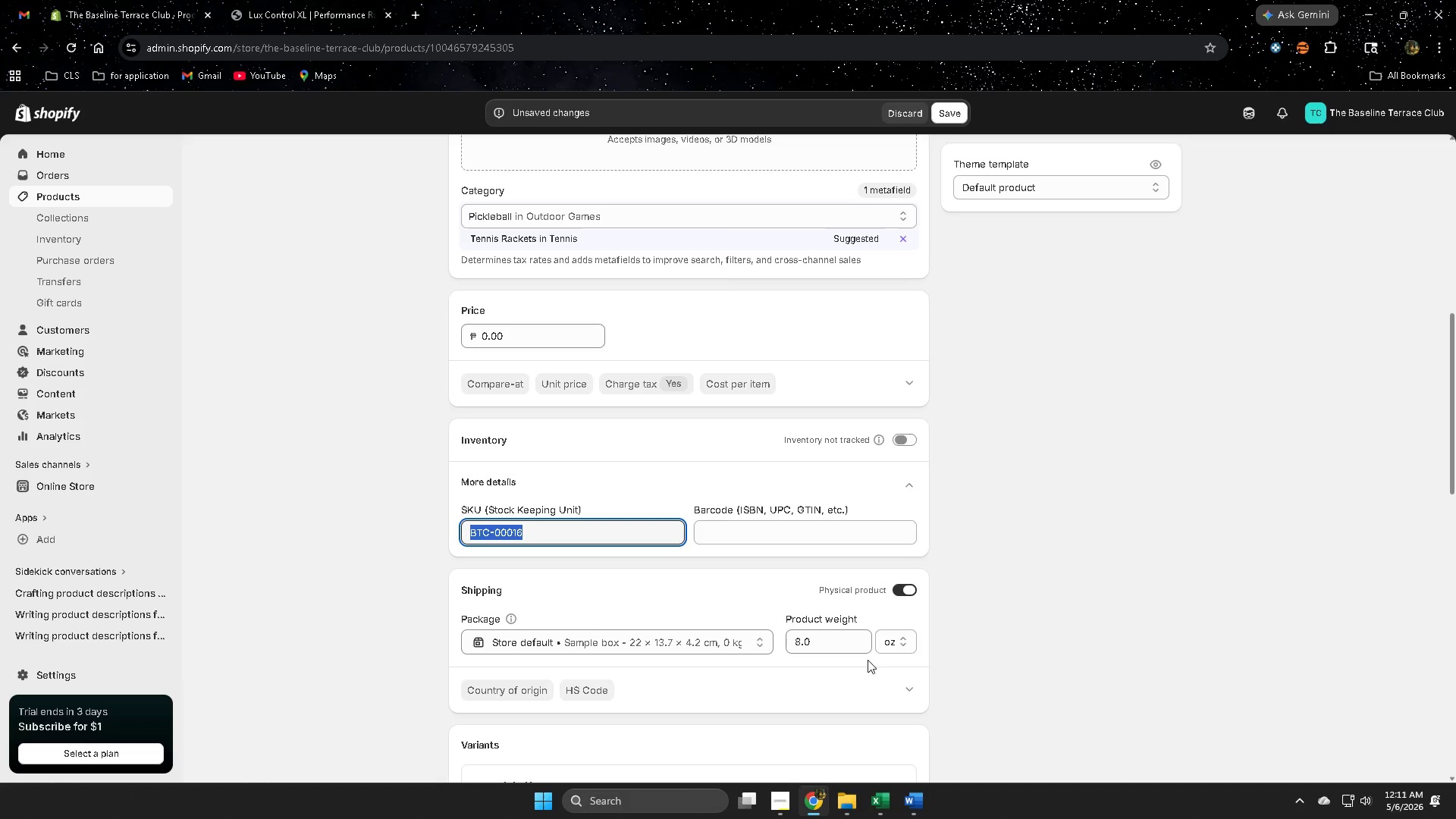 
scroll: coordinate [844, 626], scroll_direction: down, amount: 7.0
 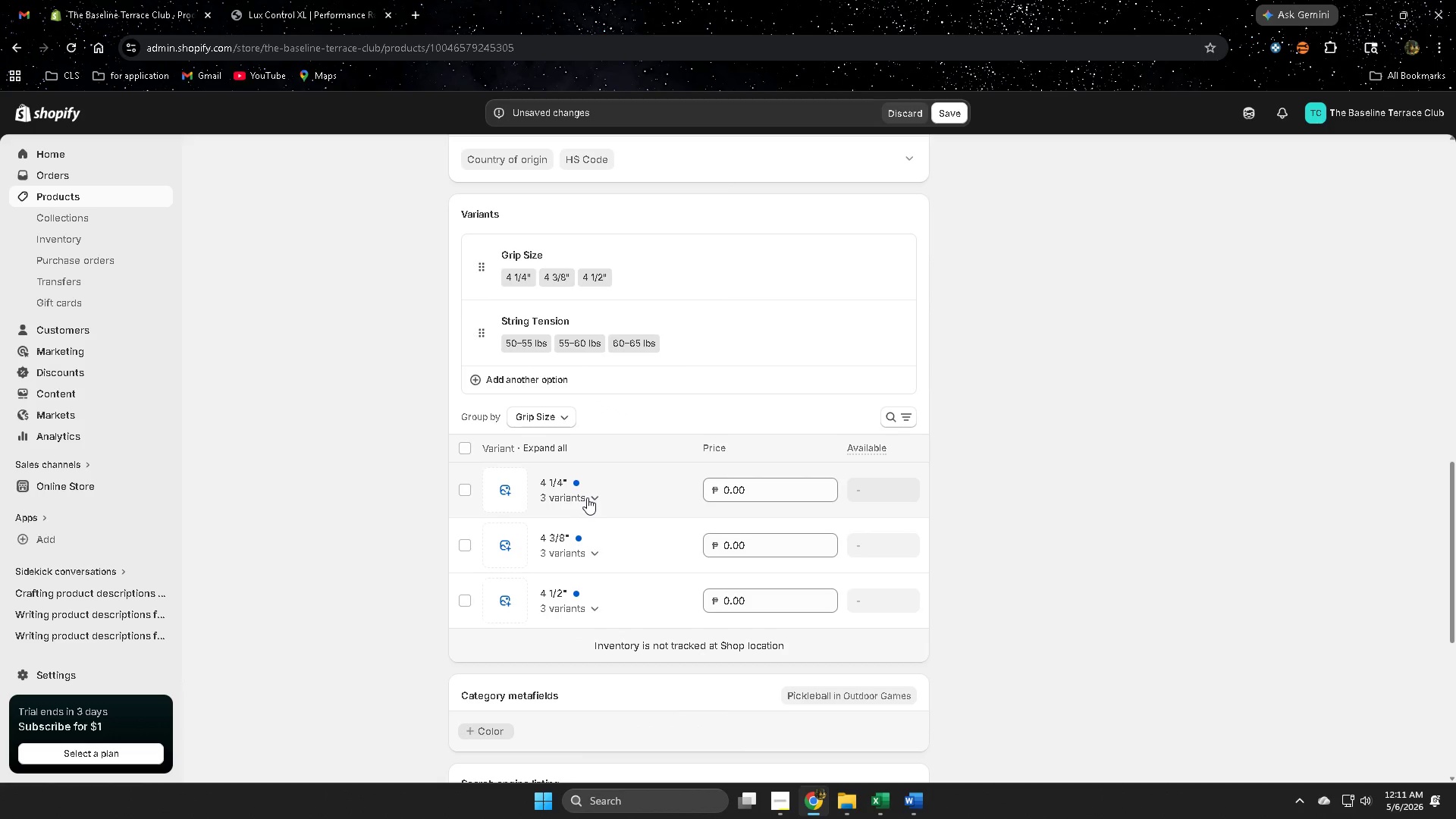 
left_click([595, 495])
 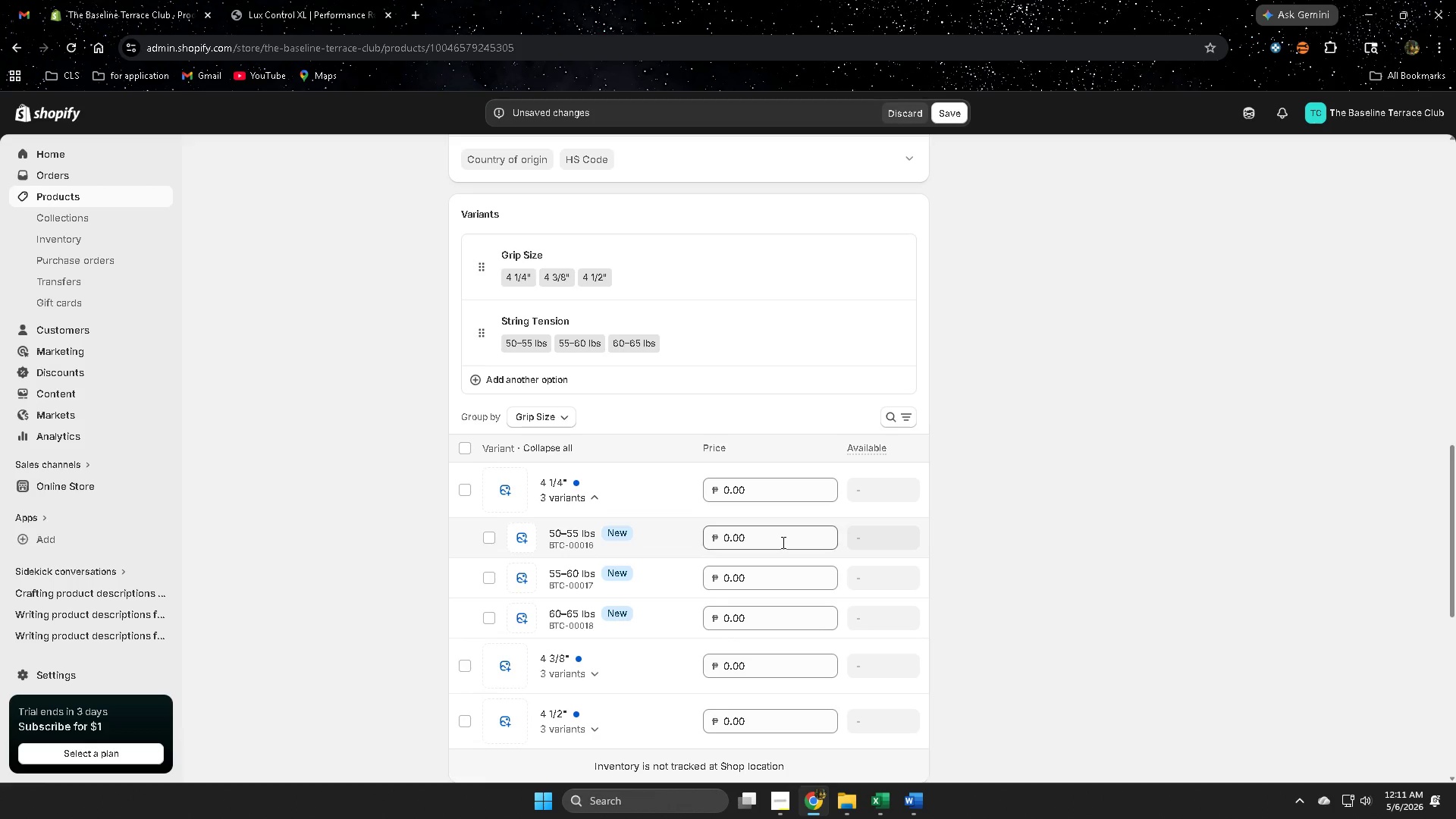 
double_click([782, 542])
 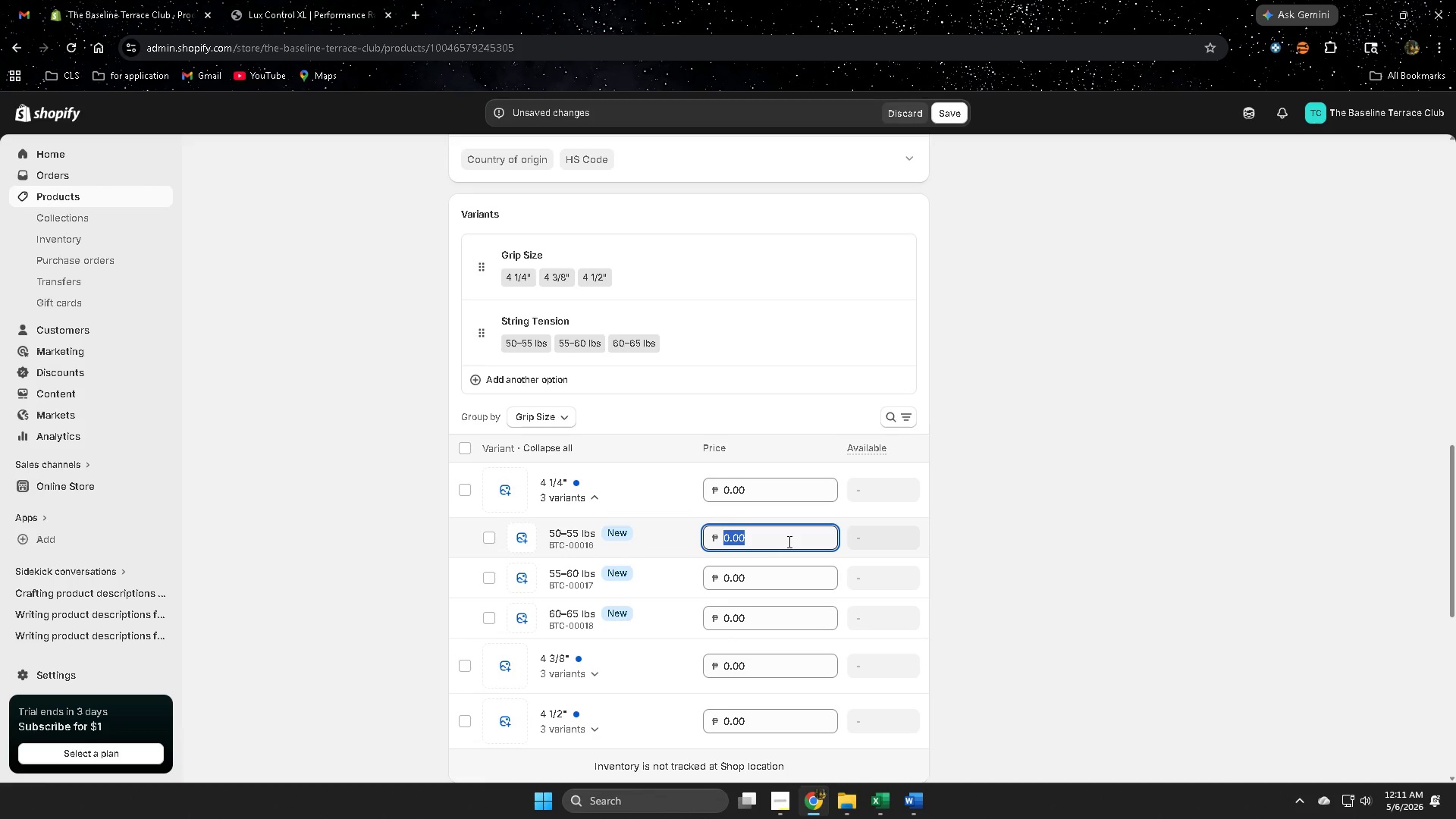 
key(Numpad1)
 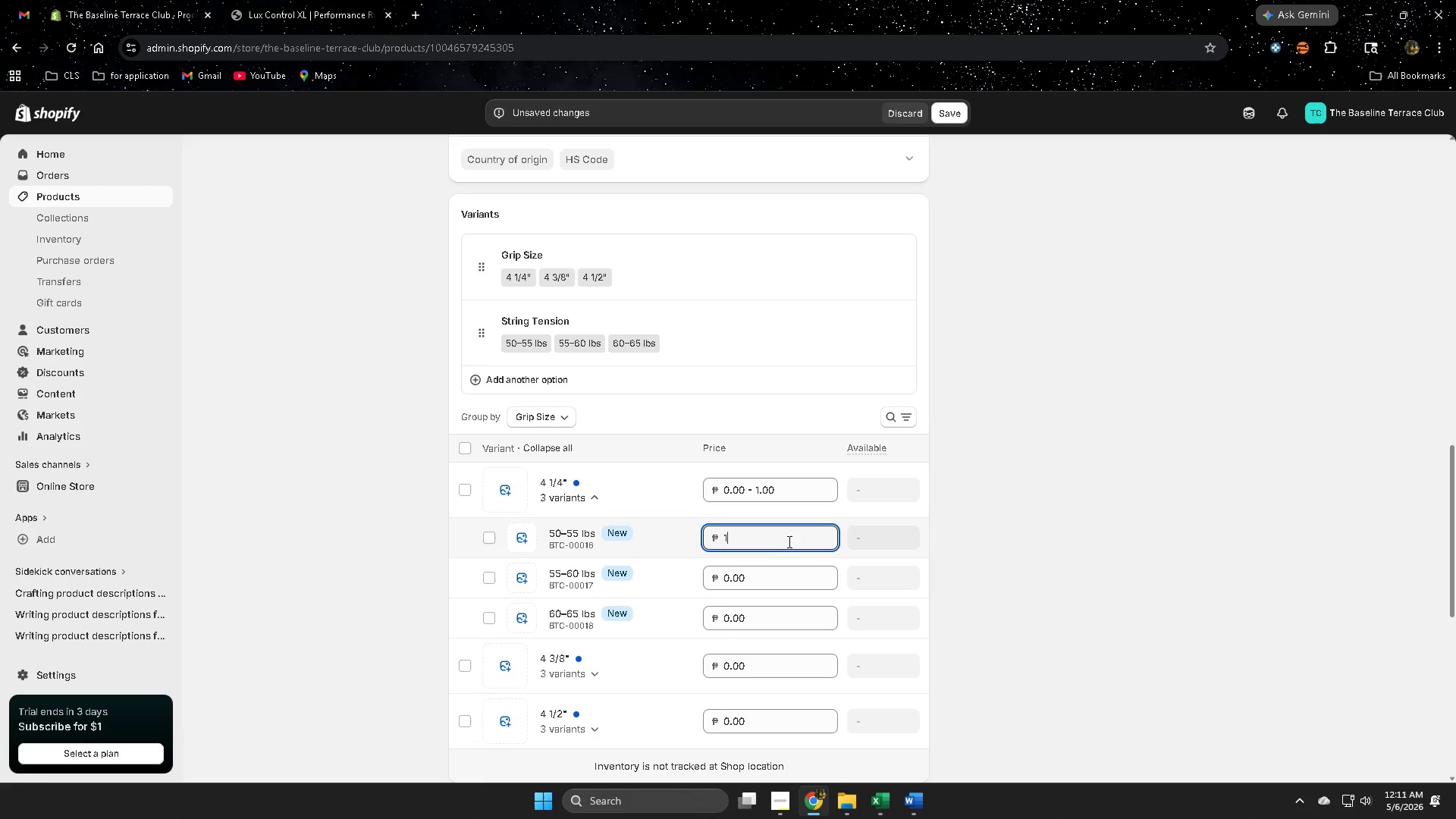 
key(Numpad6)
 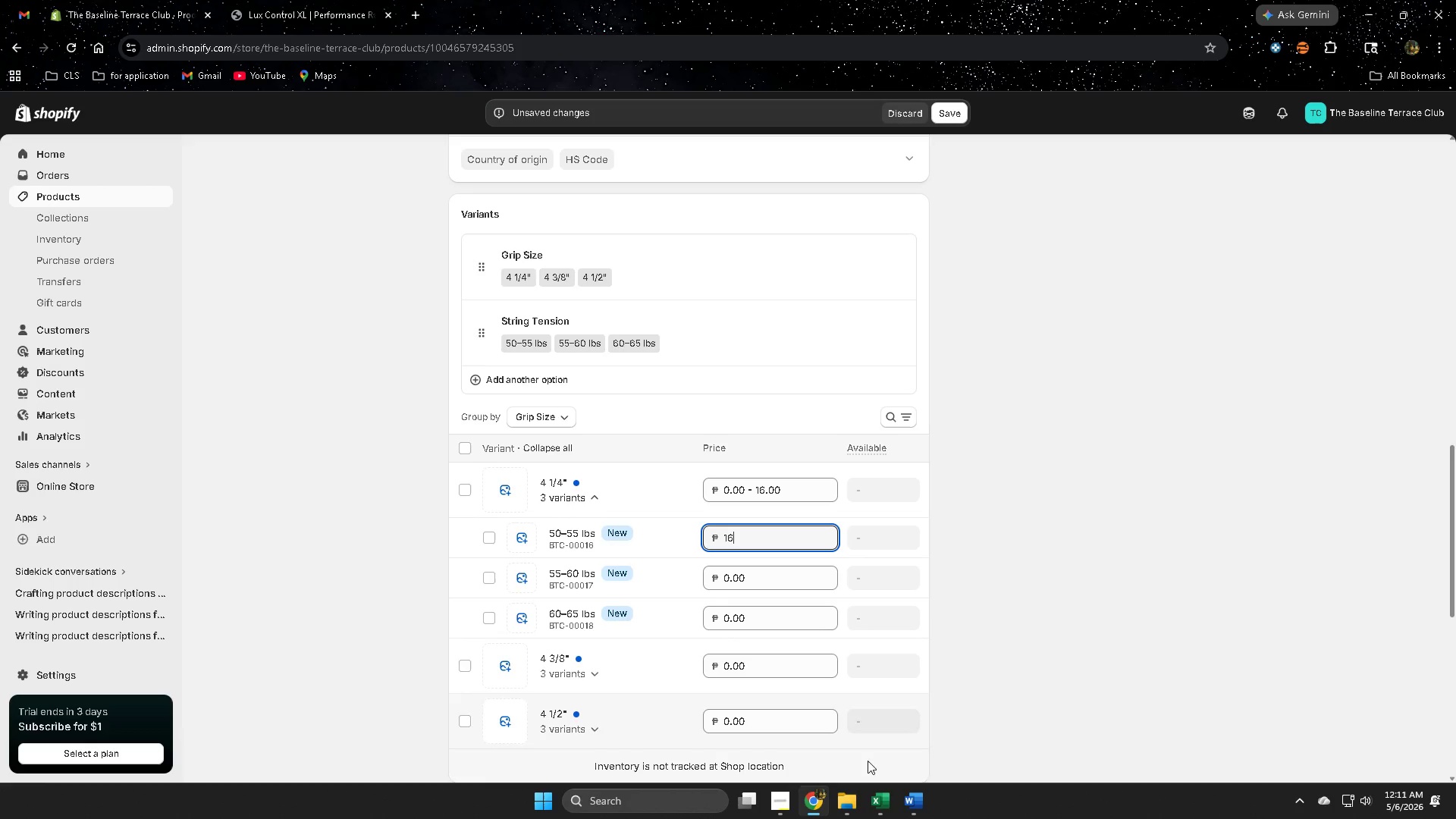 
left_click([887, 800])
 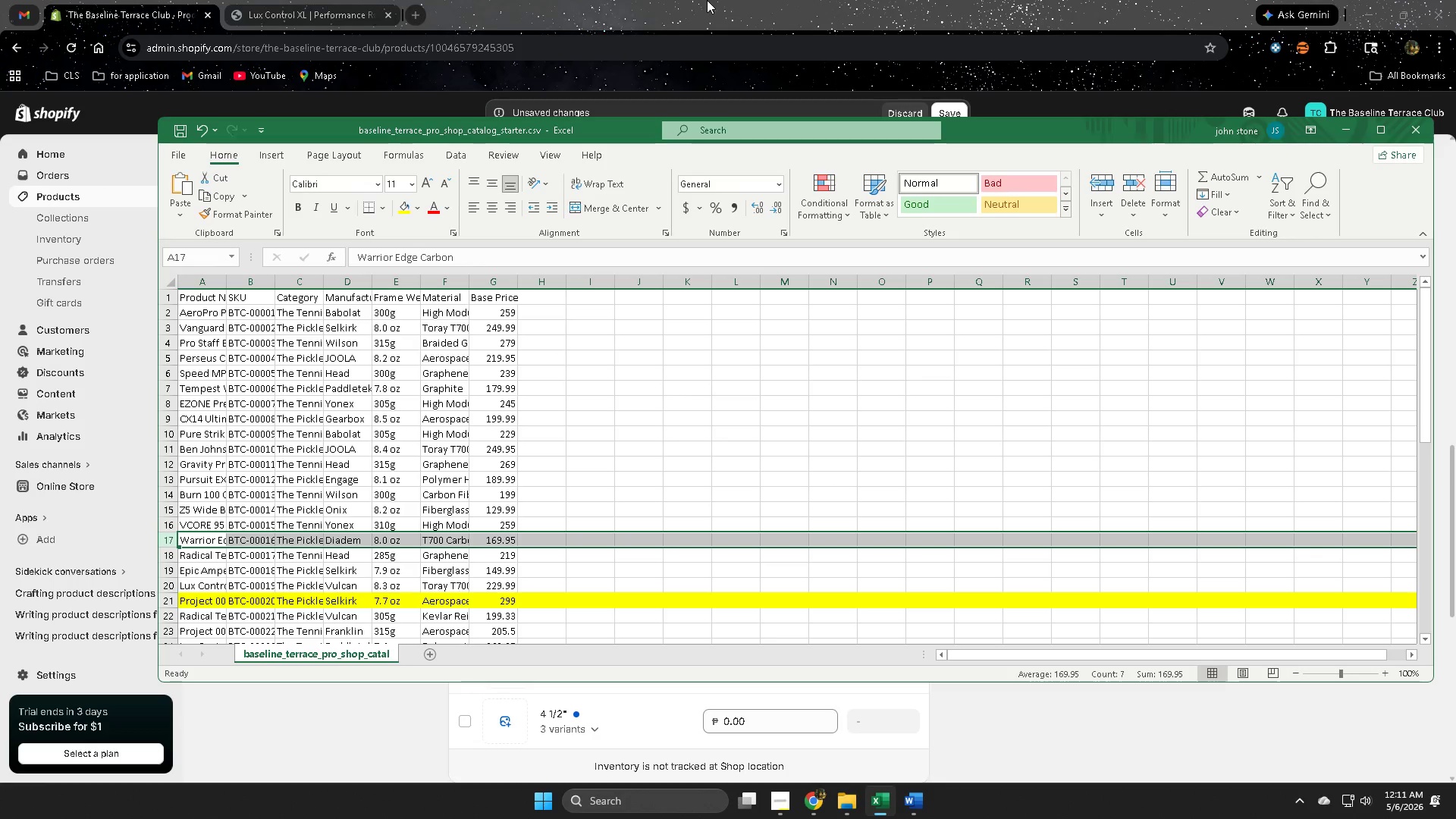 
left_click([707, 0])
 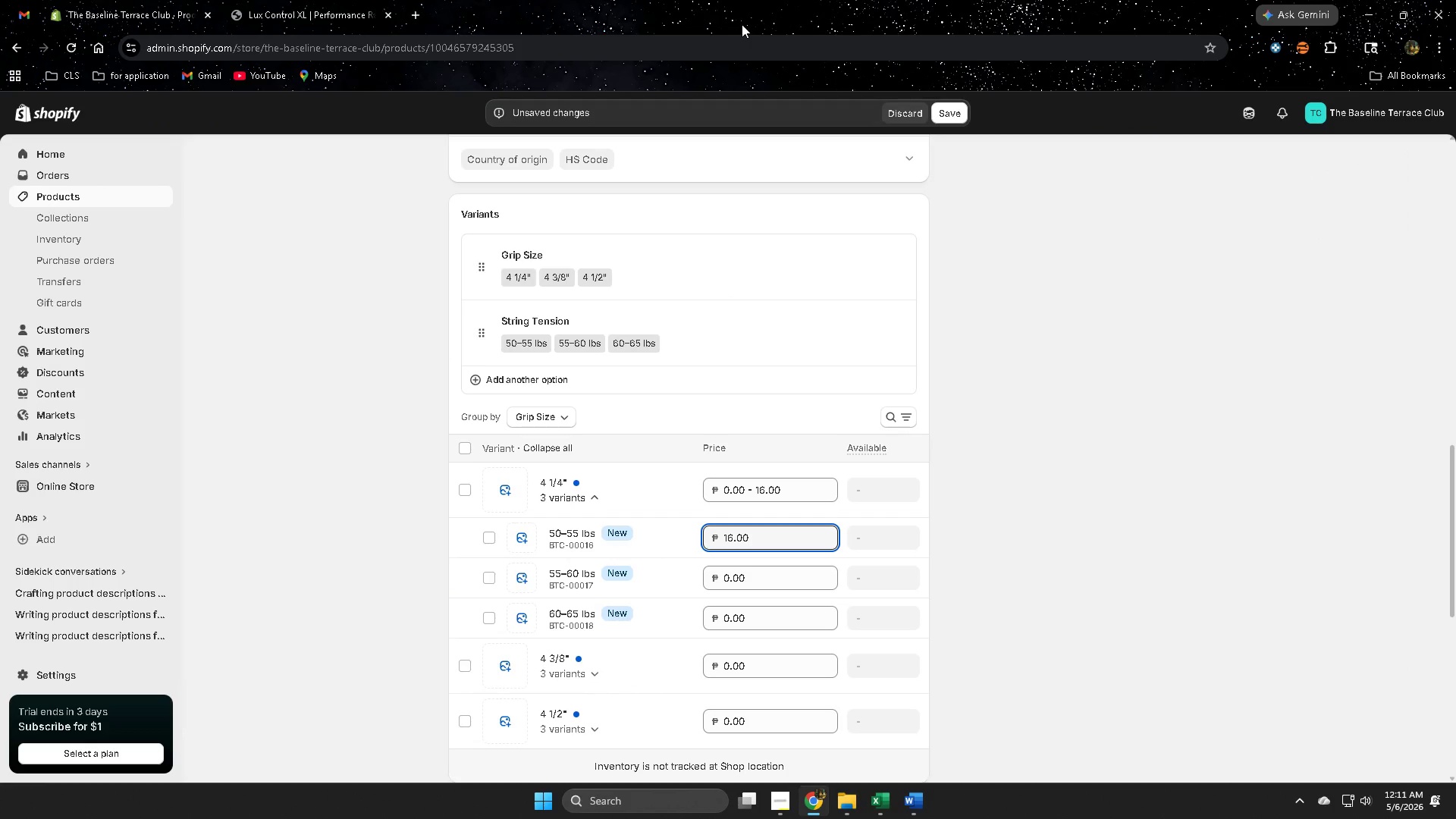 
key(Backspace)
 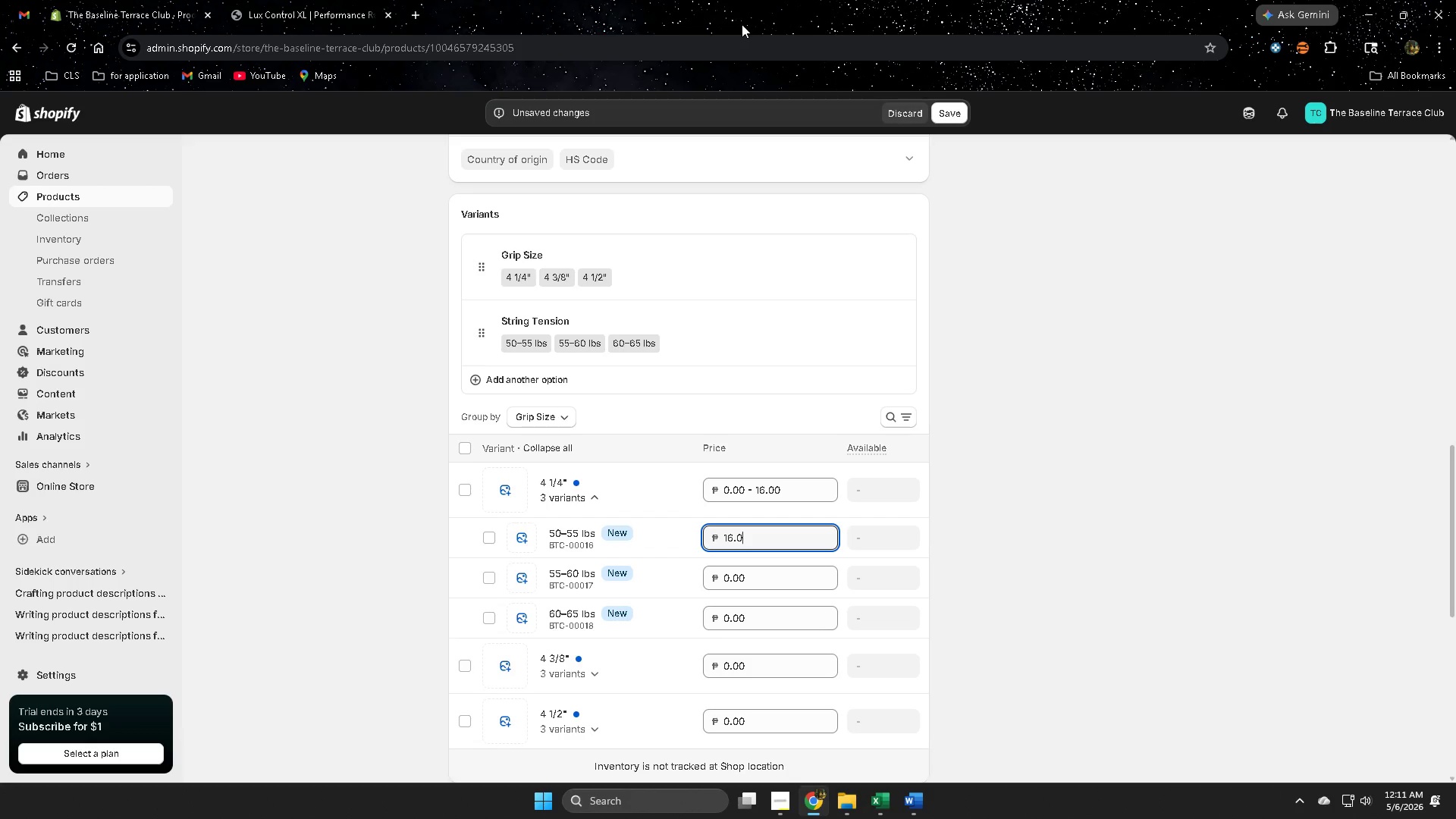 
key(Backspace)
 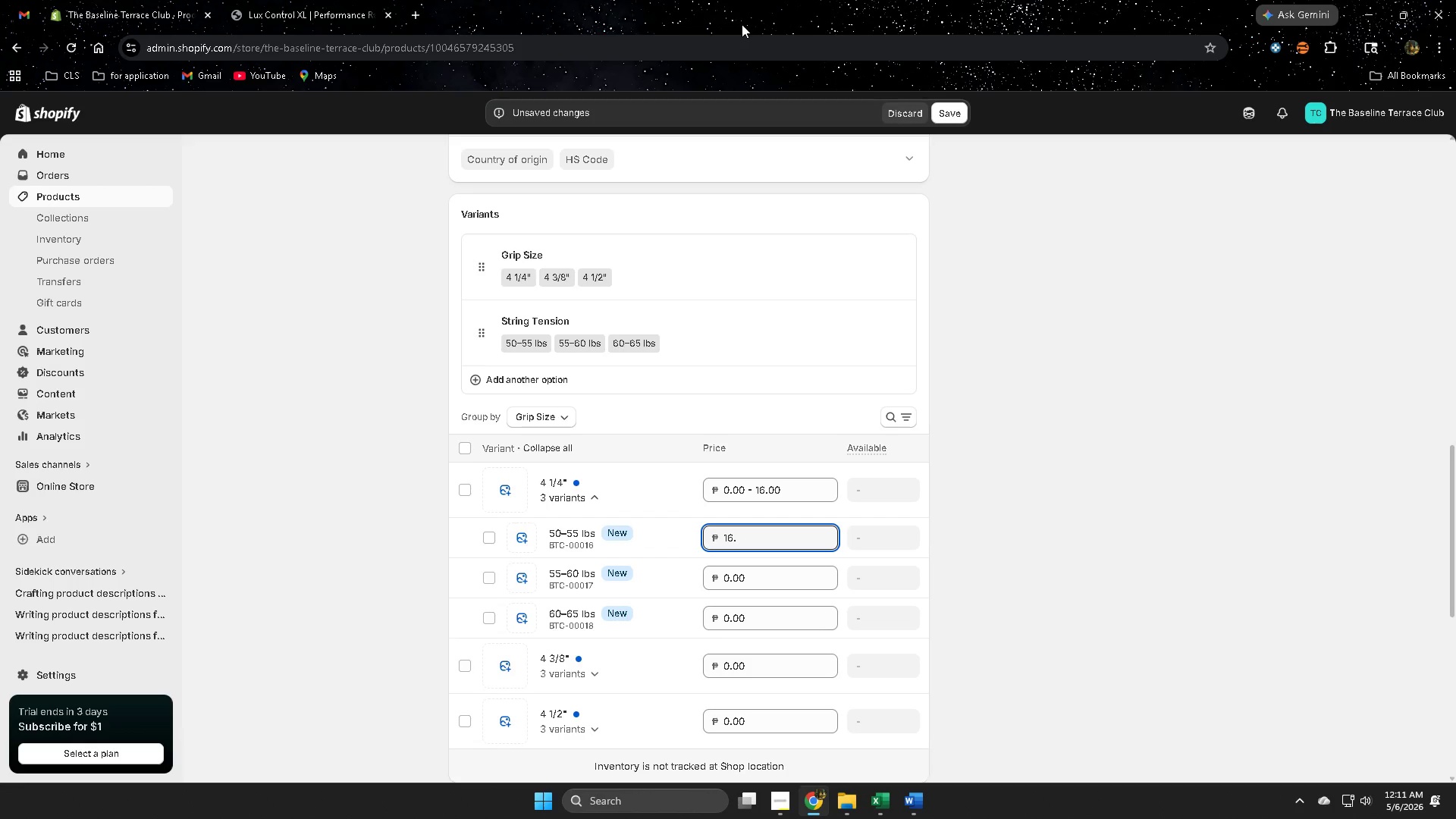 
key(Backspace)
 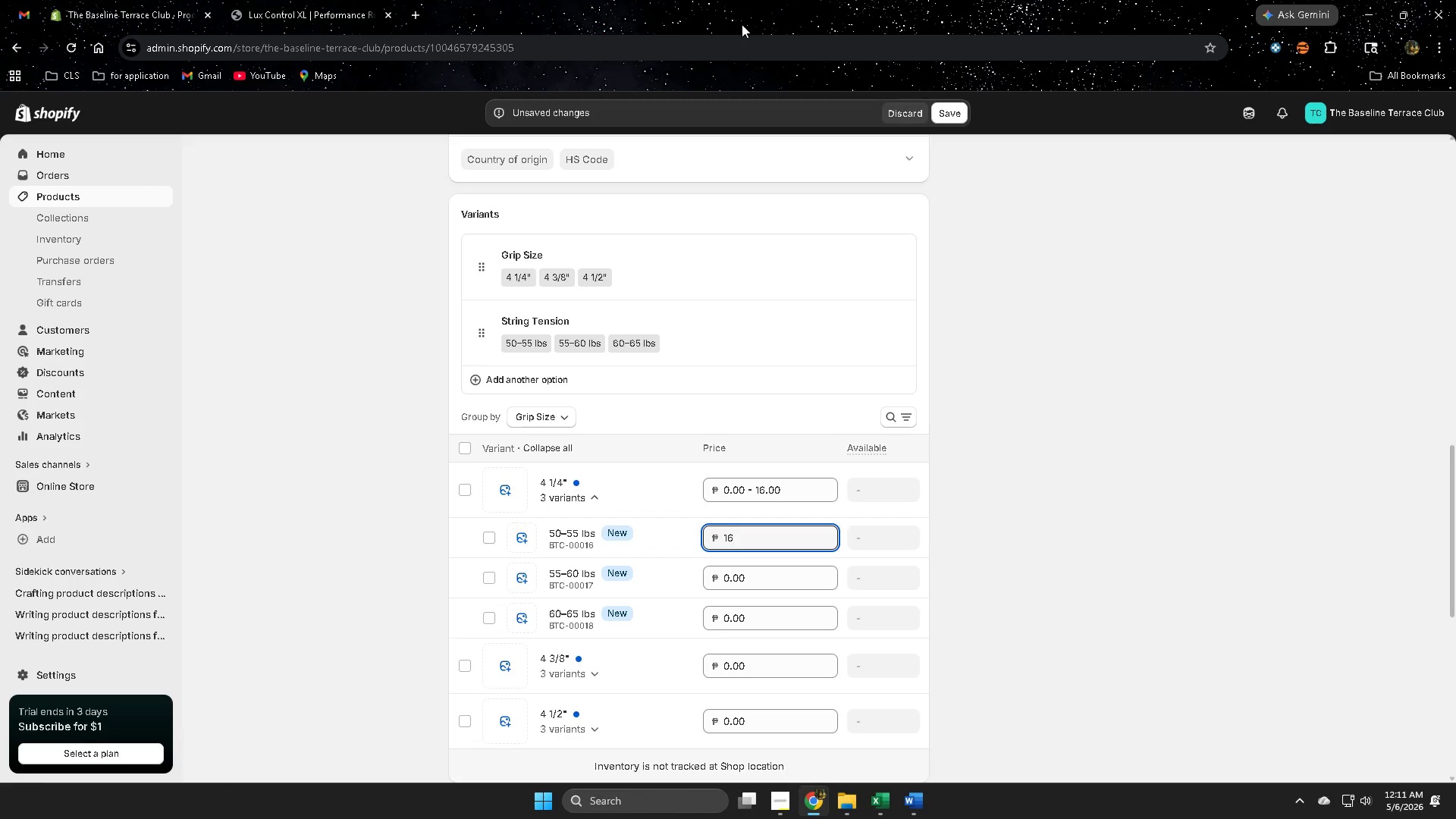 
key(Numpad9)
 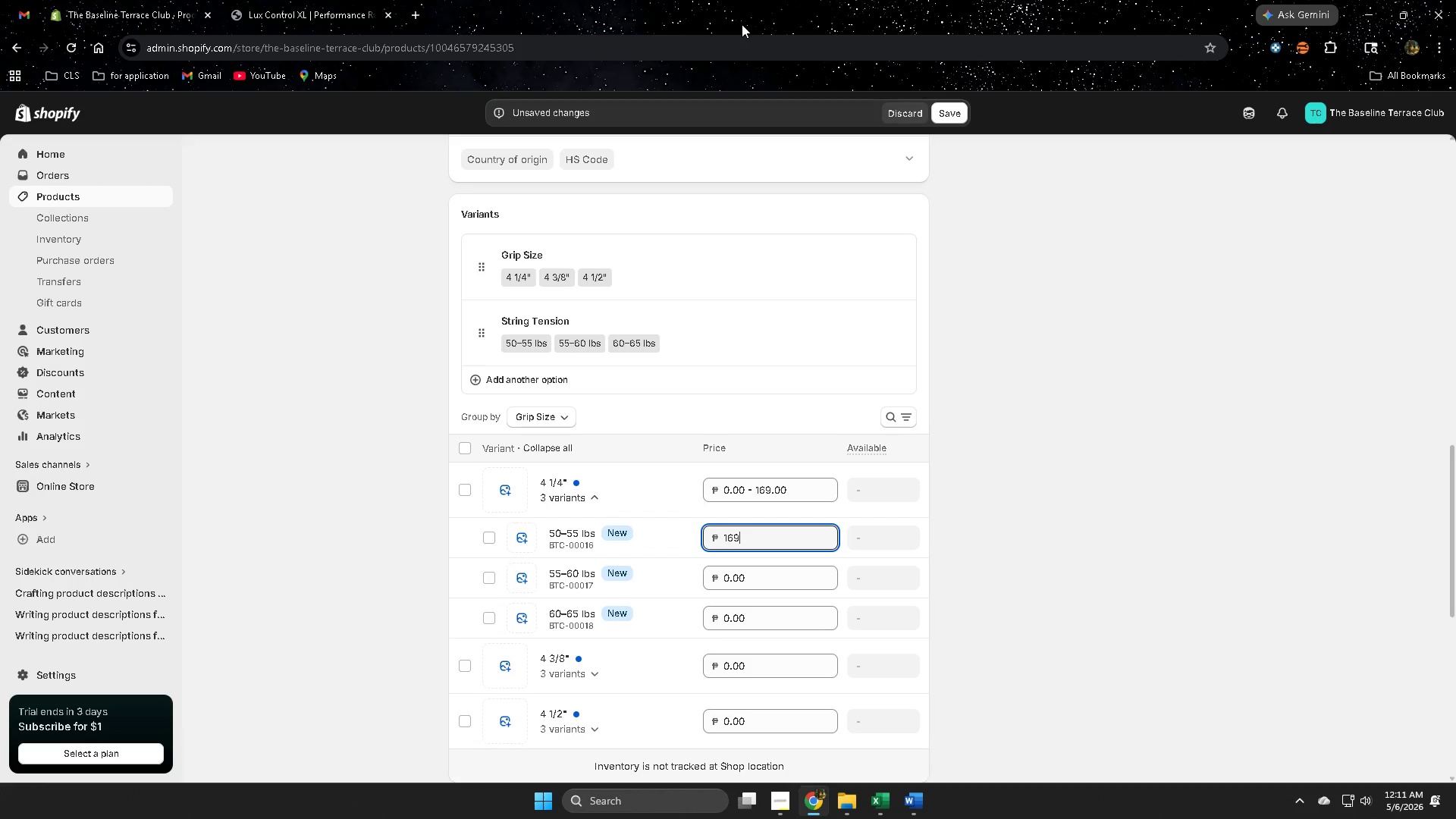 
key(NumpadDecimal)
 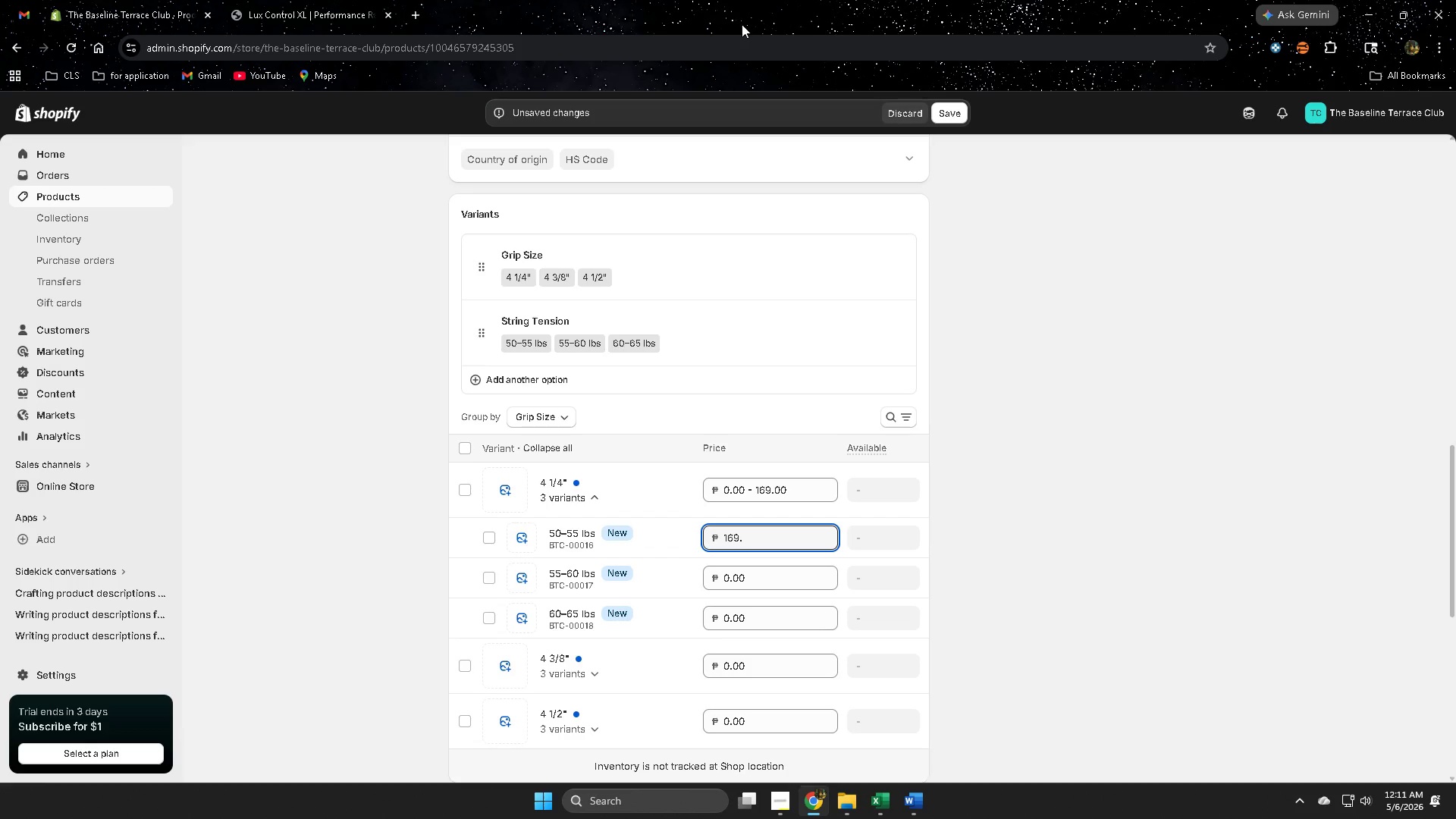 
key(Numpad9)
 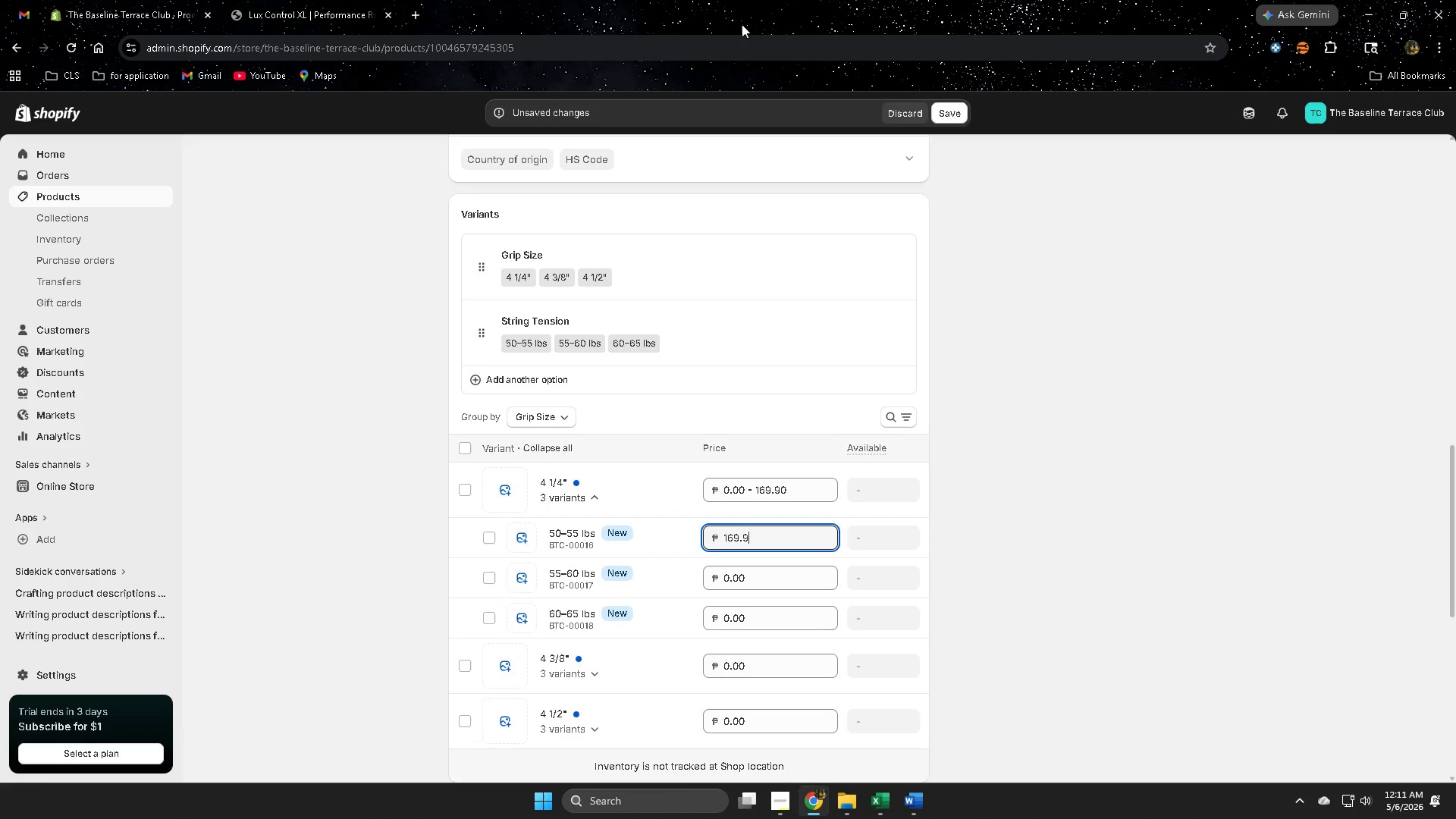 
key(Numpad5)
 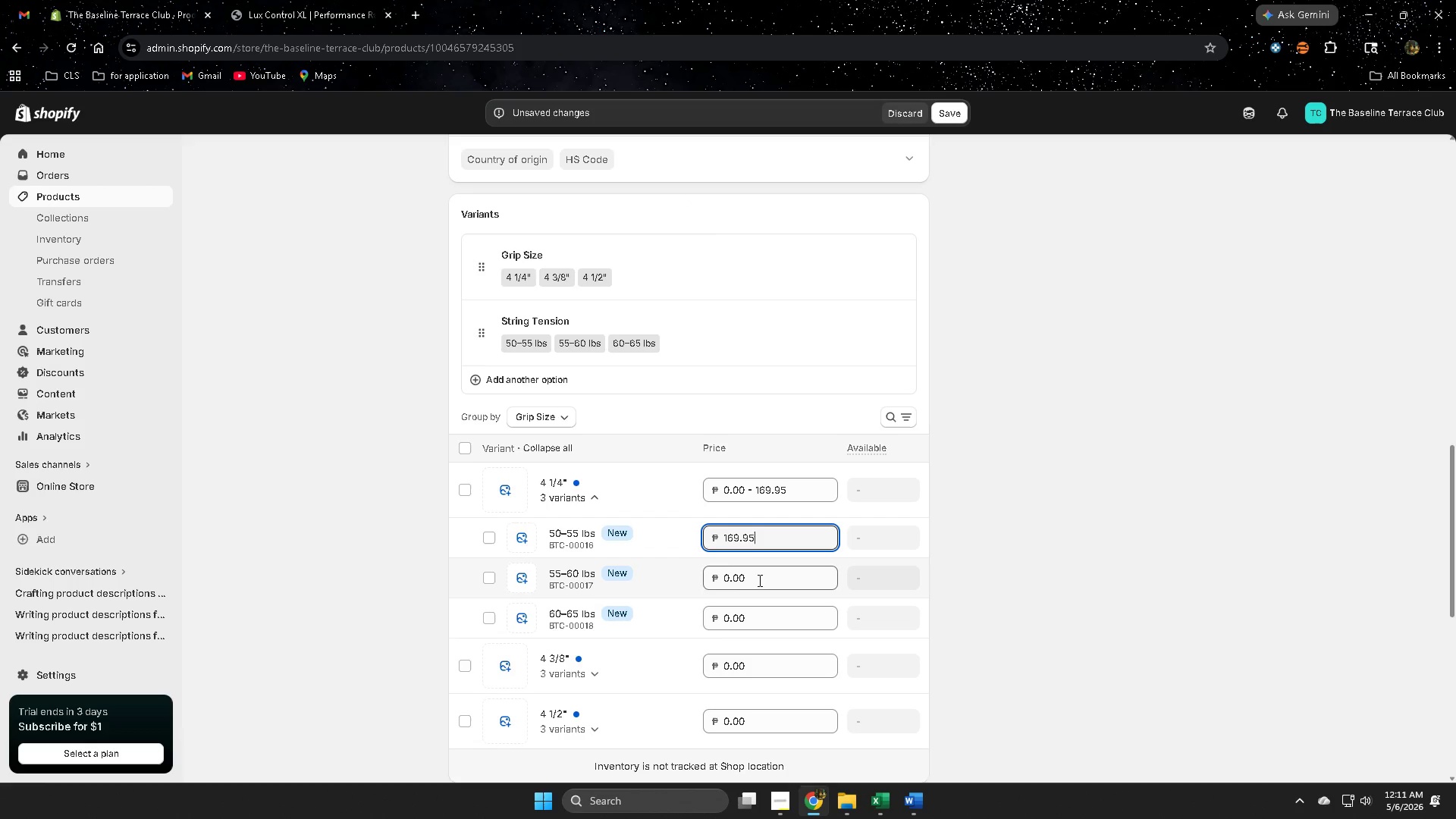 
double_click([760, 579])
 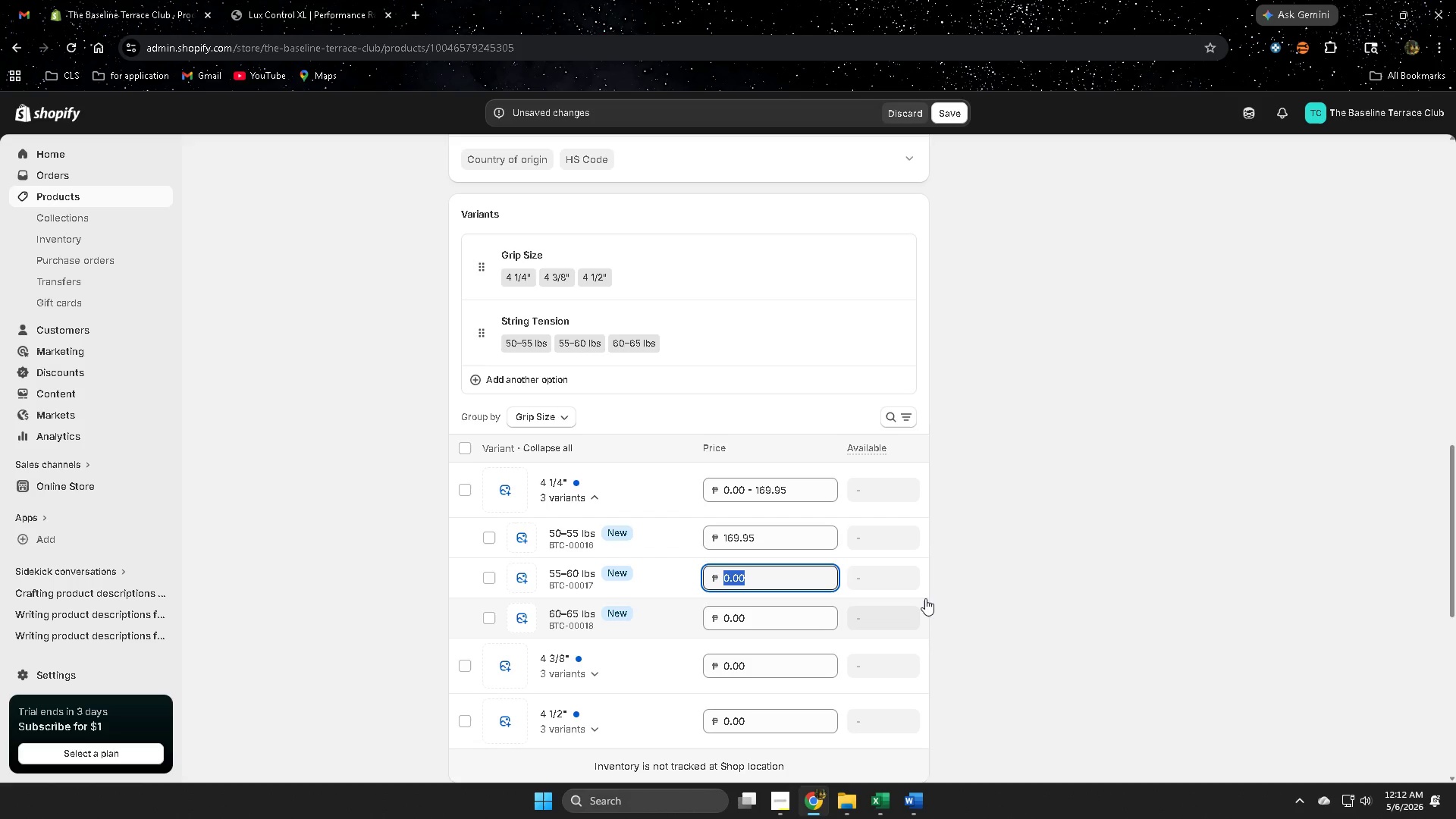 
wait(33.64)
 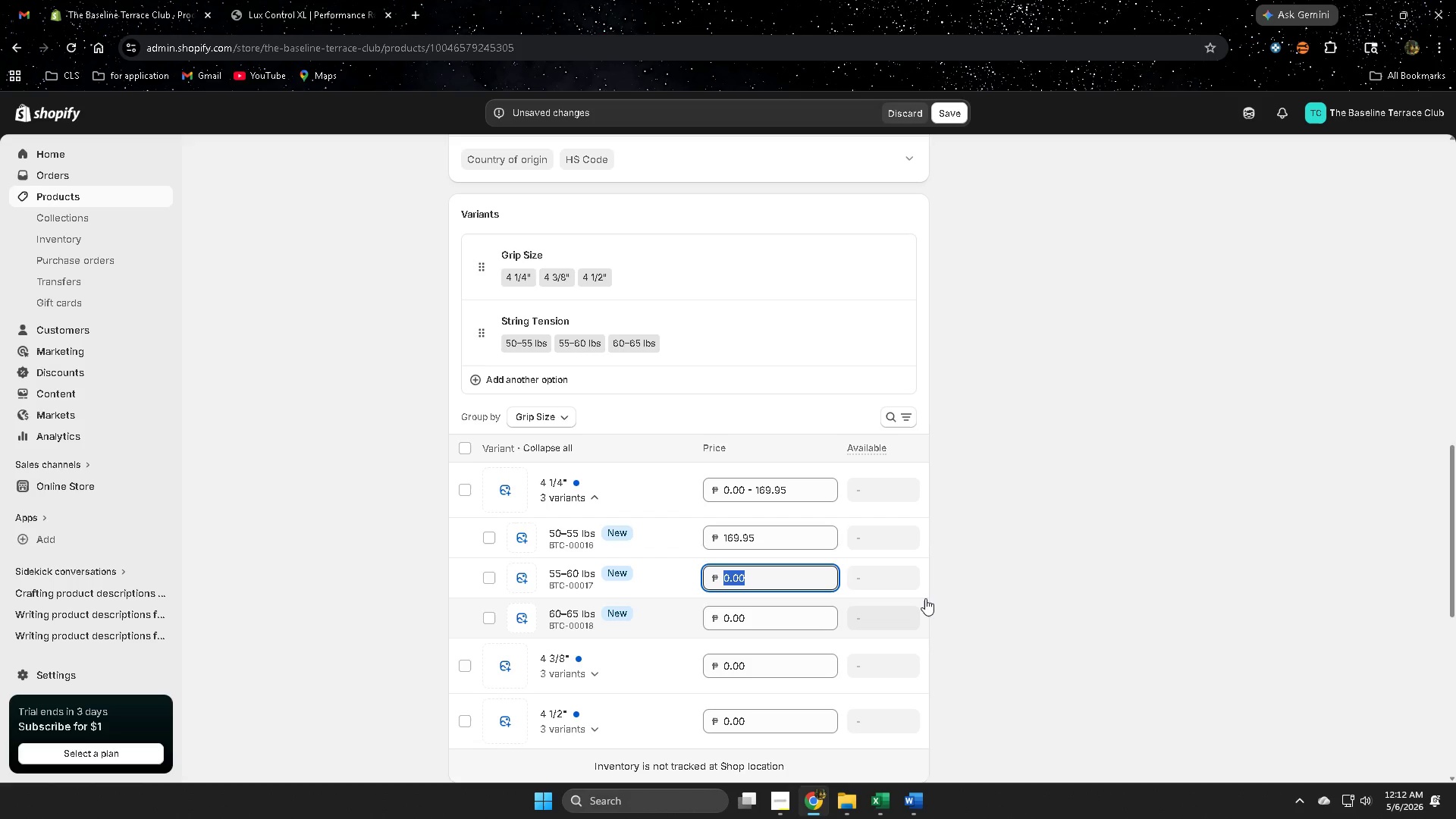 
scroll: coordinate [937, 466], scroll_direction: down, amount: 3.0
 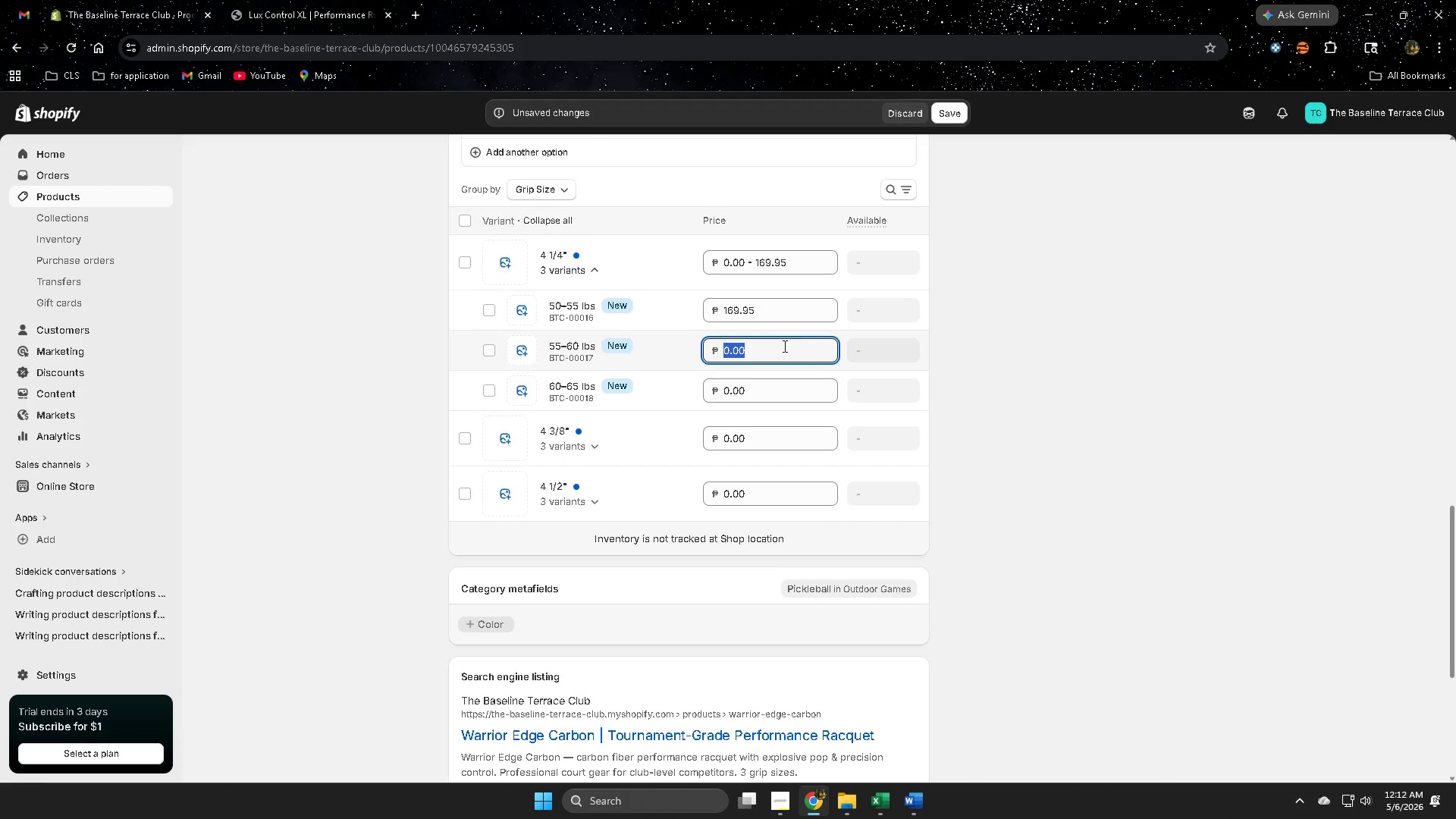 
double_click([780, 347])
 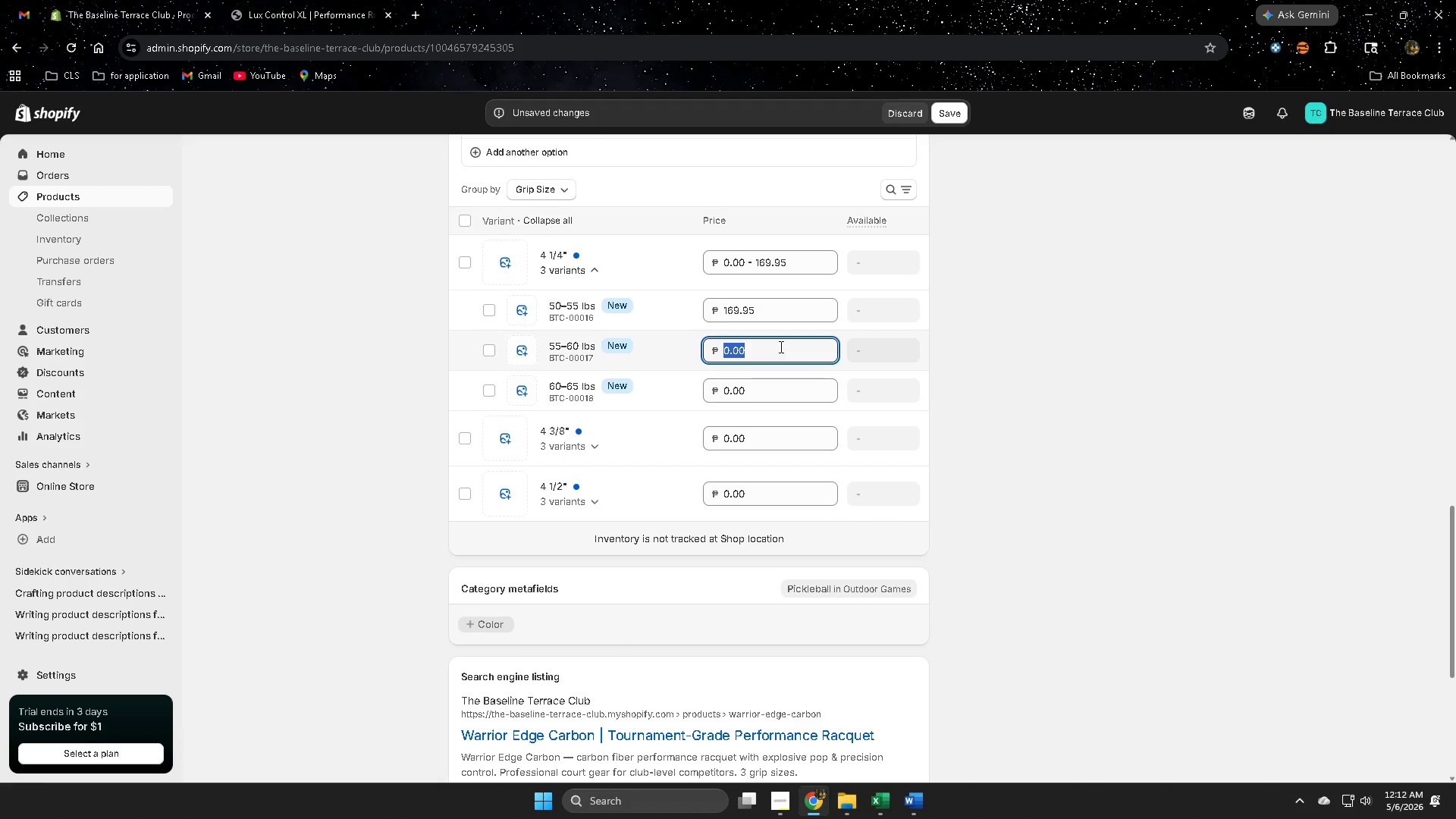 
triple_click([780, 347])
 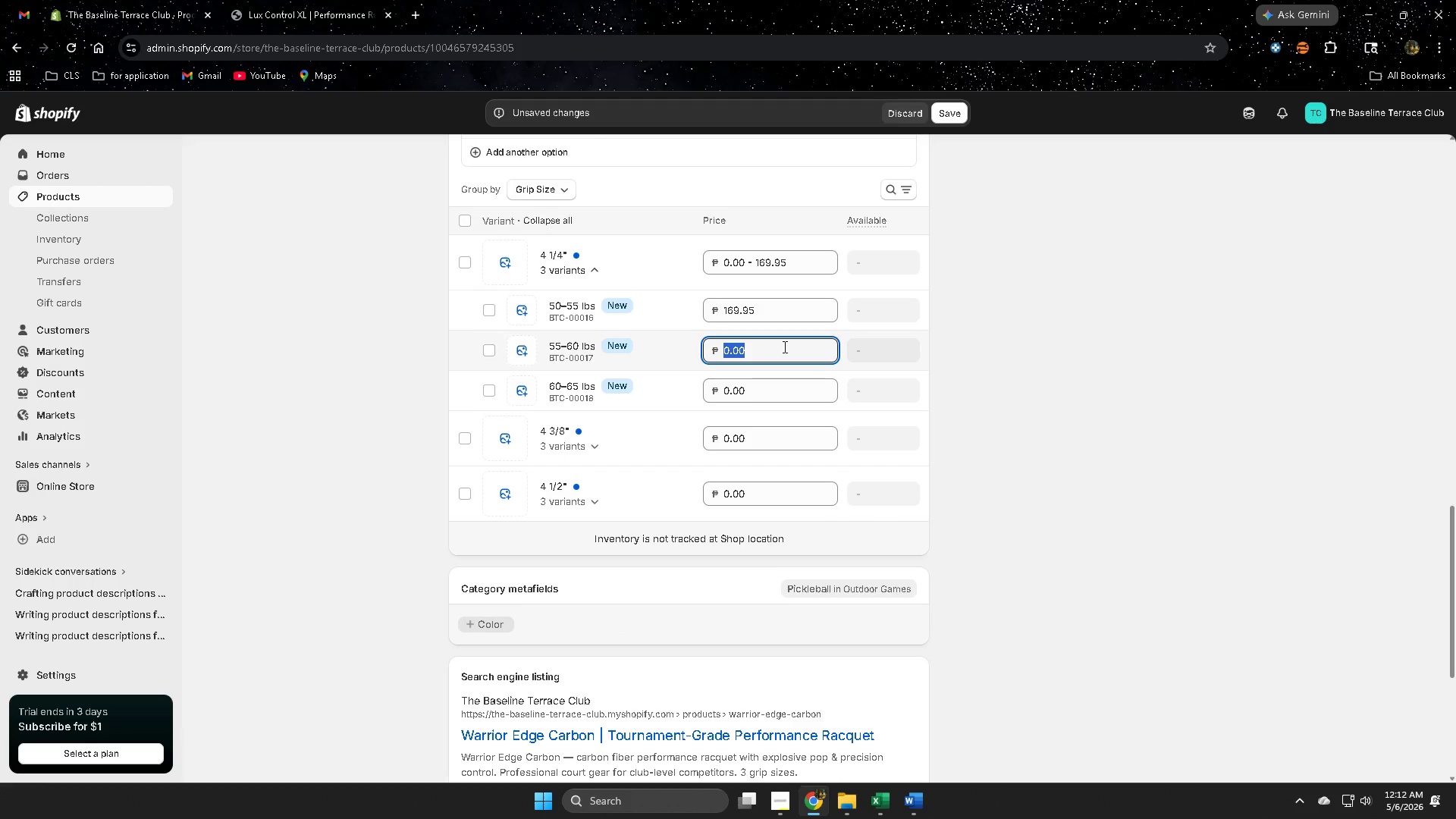 
wait(9.33)
 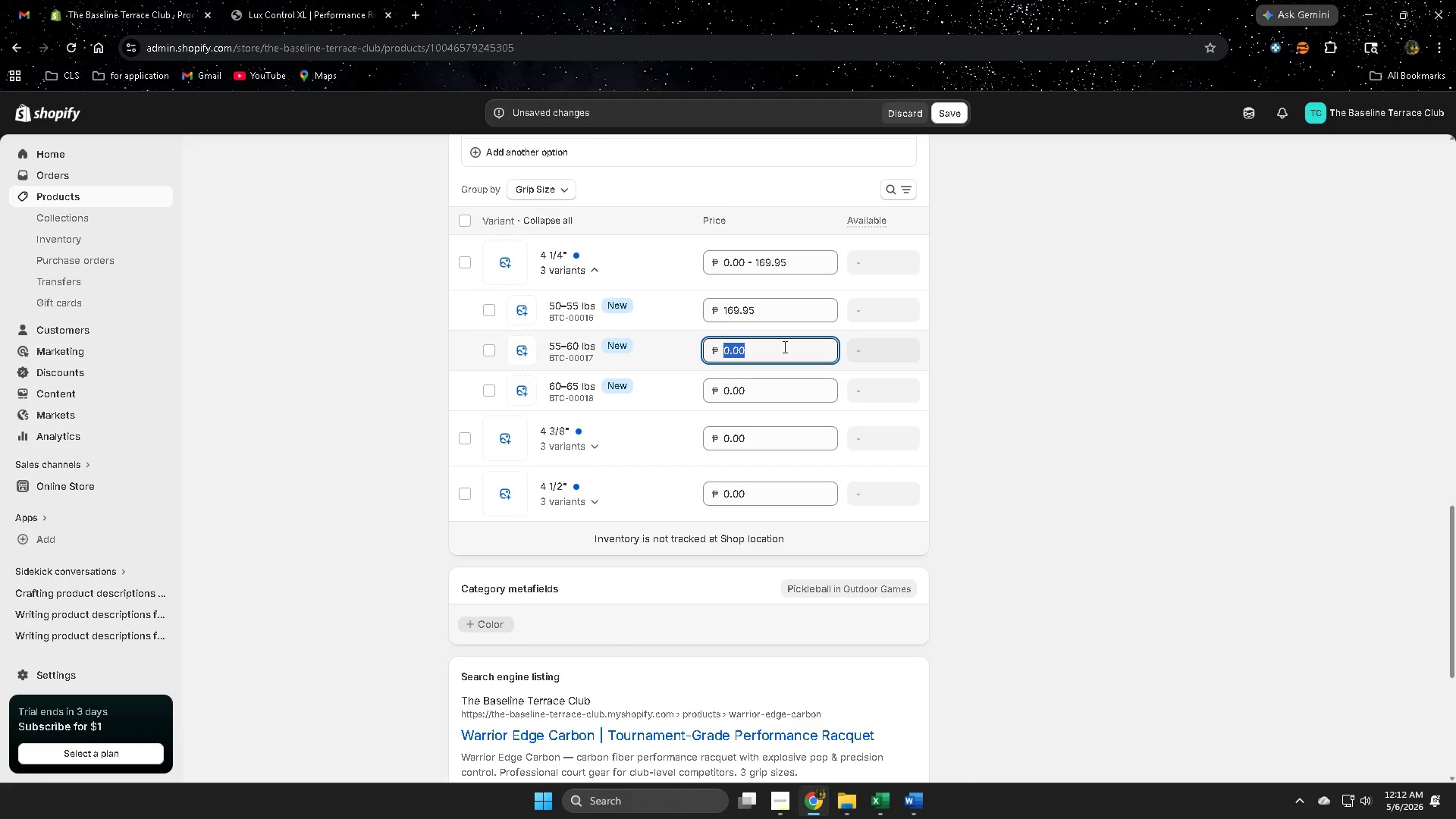 
key(Numpad1)
 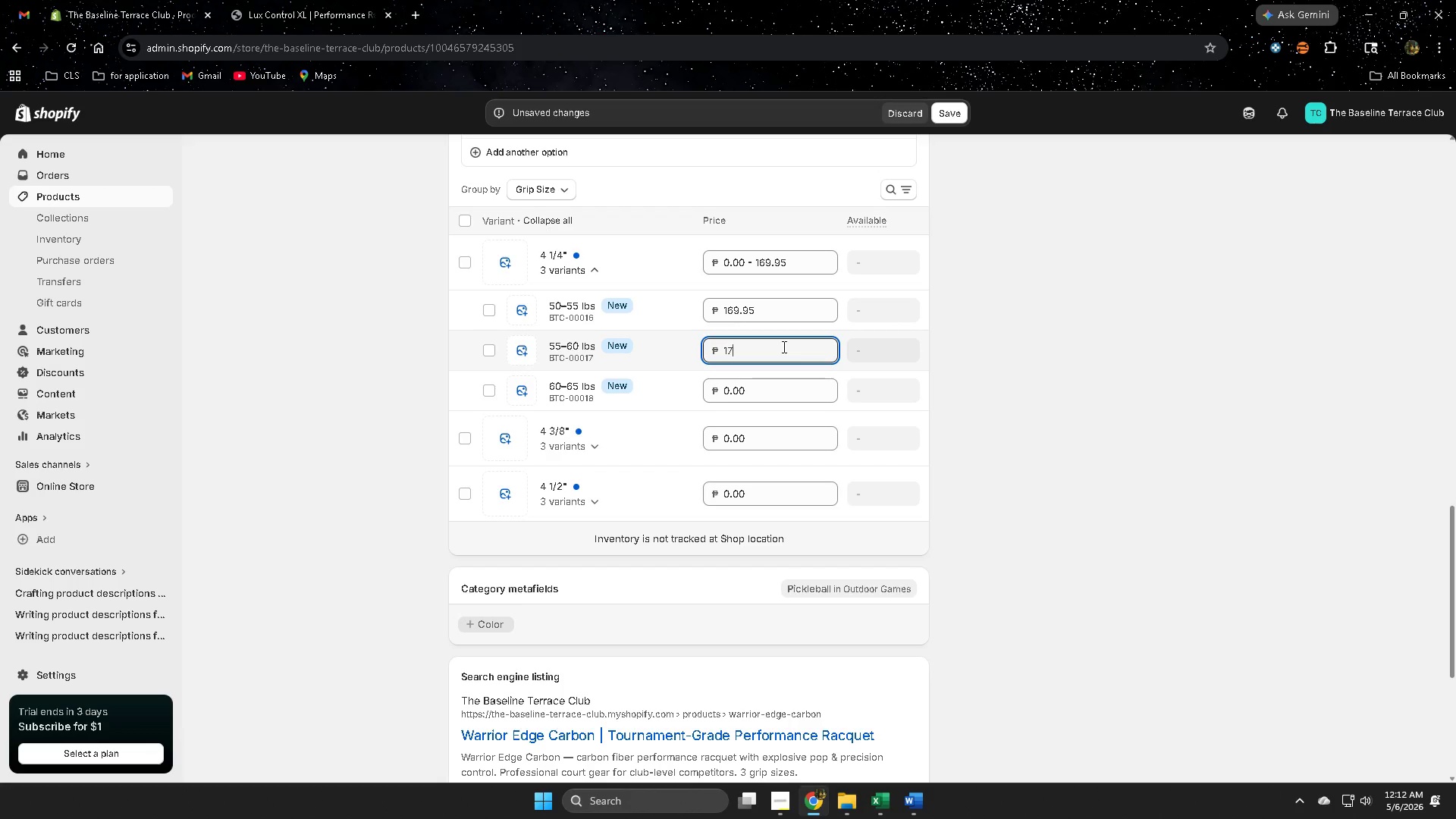 
key(Numpad7)
 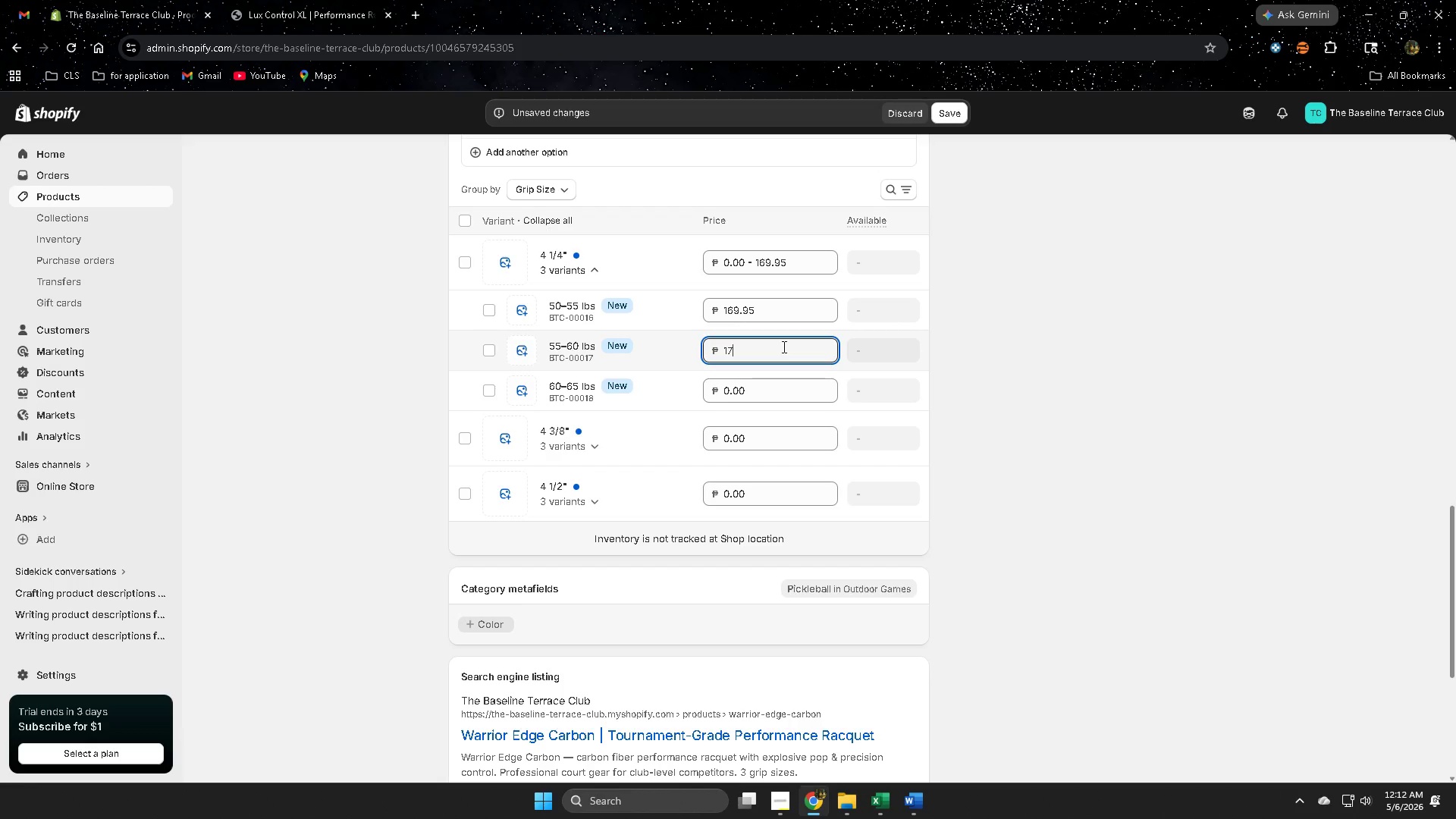 
key(Numpad4)
 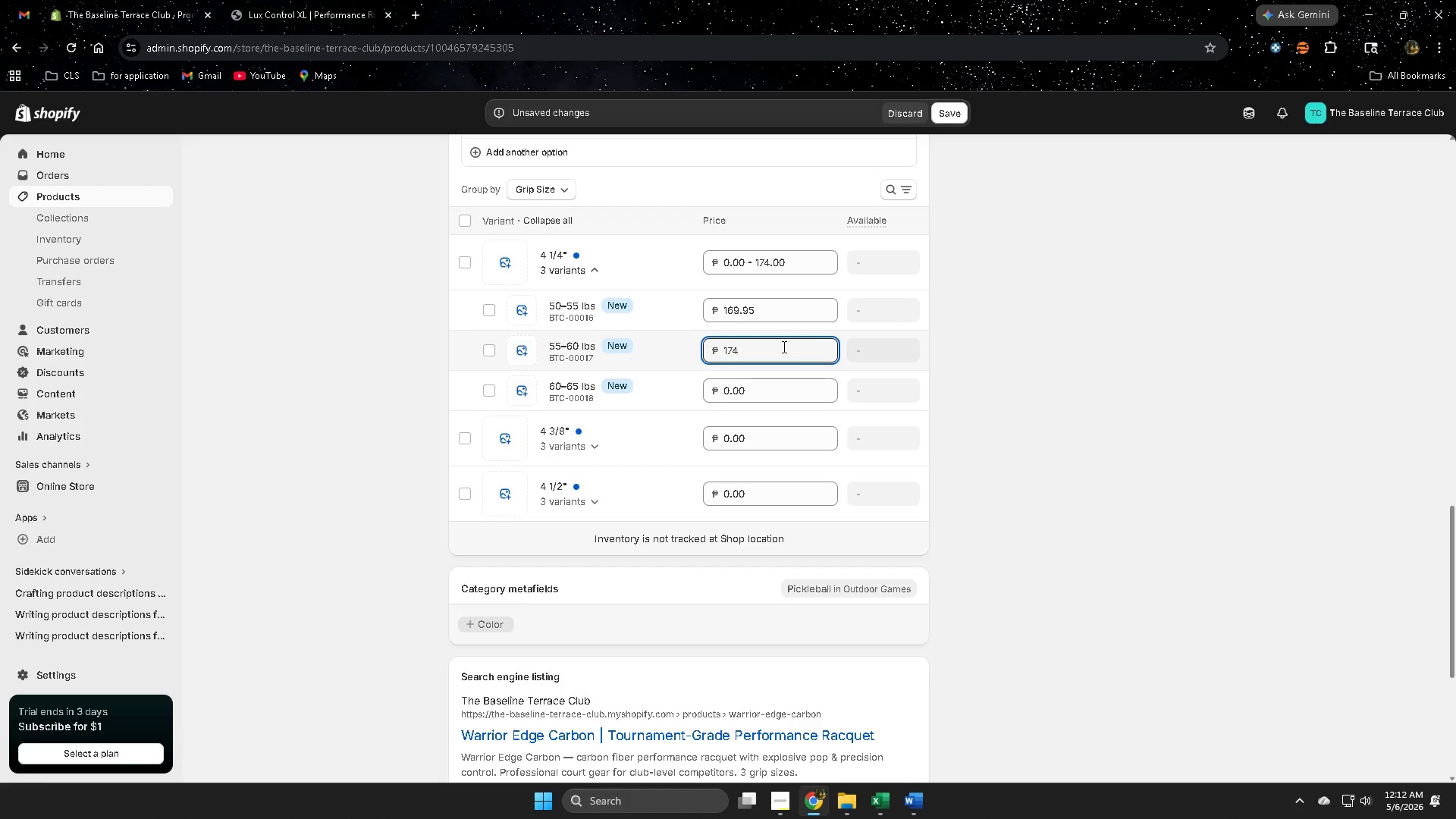 
key(NumpadDecimal)
 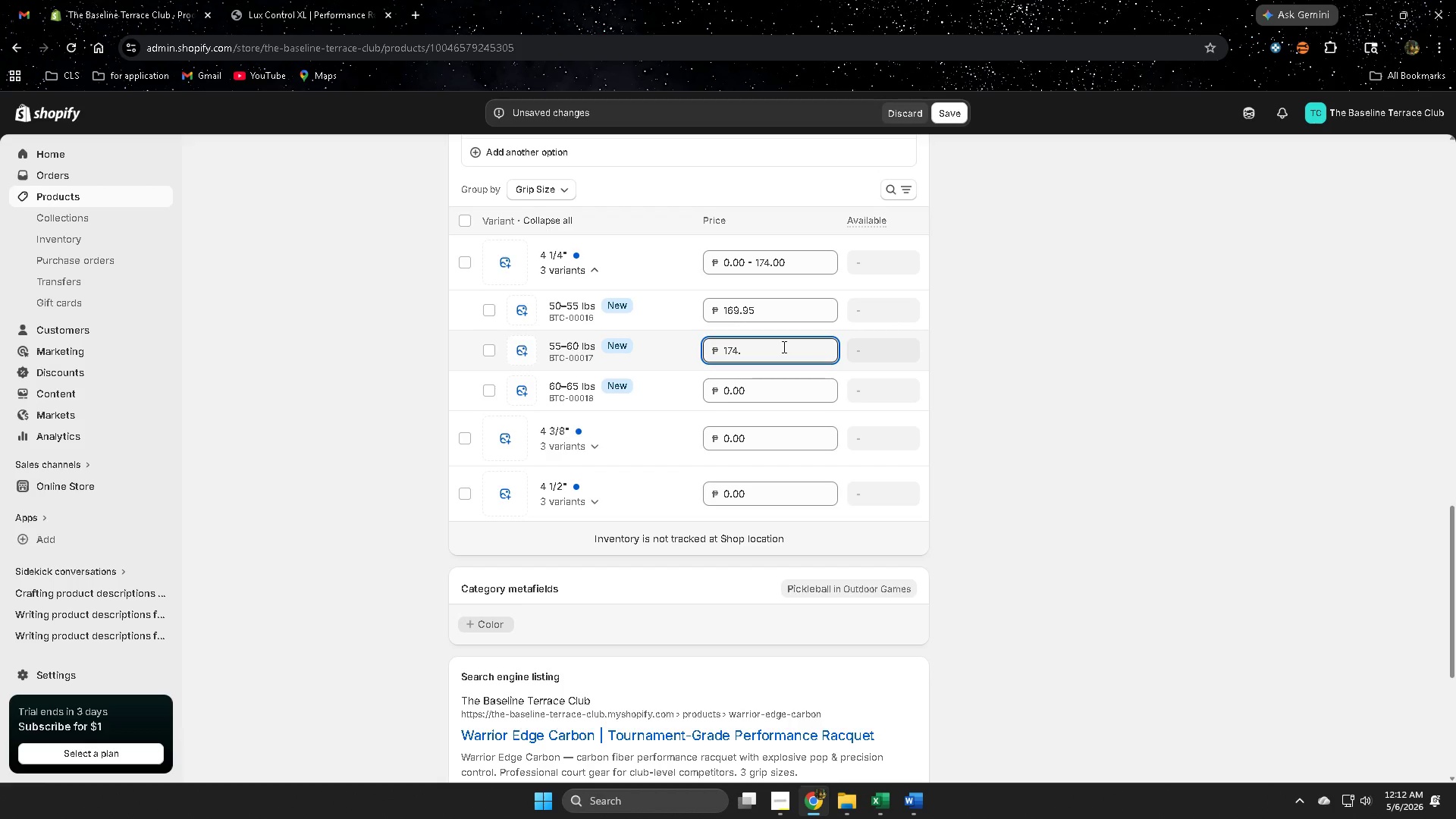 
key(Numpad9)
 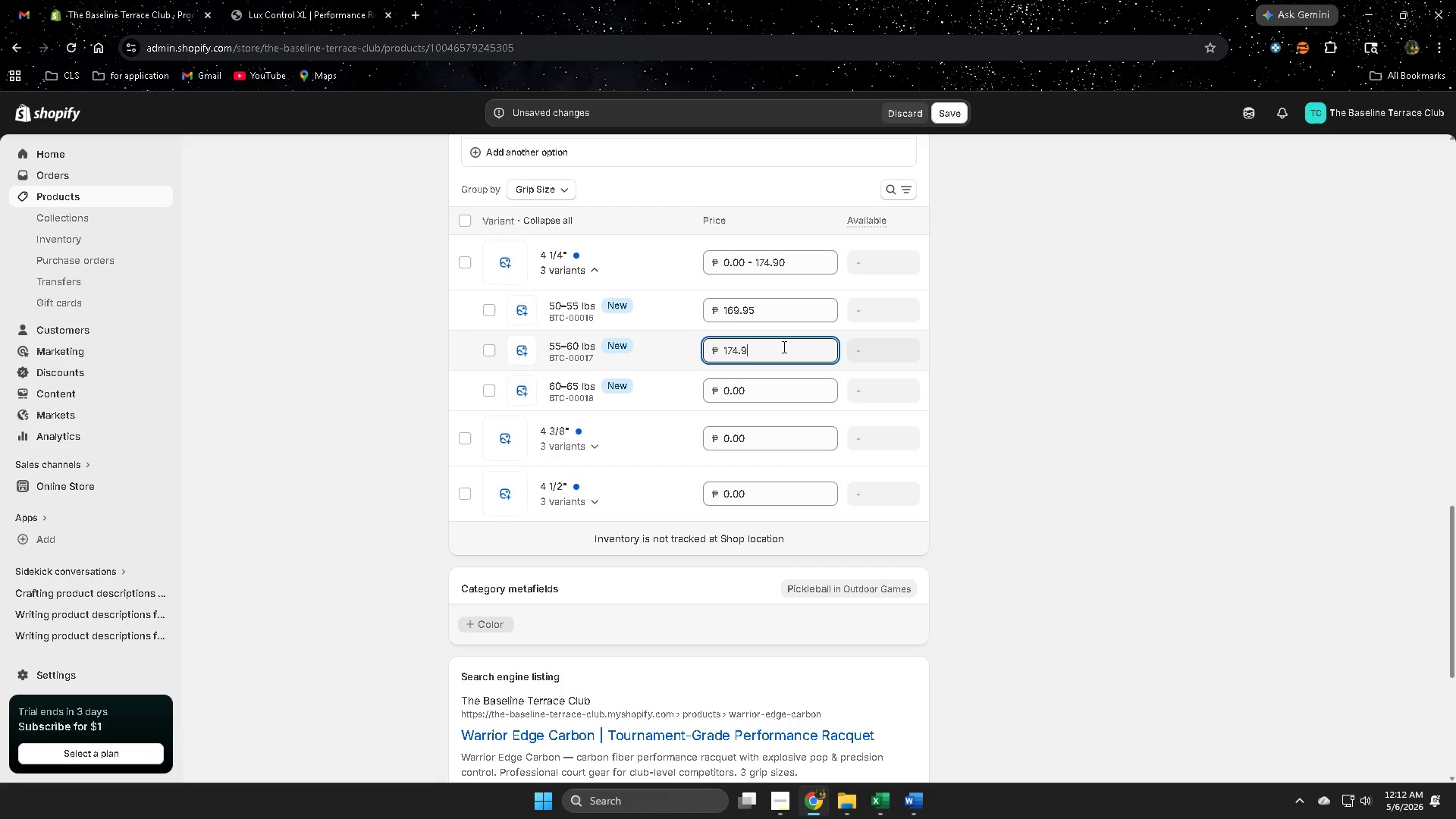 
key(Numpad5)
 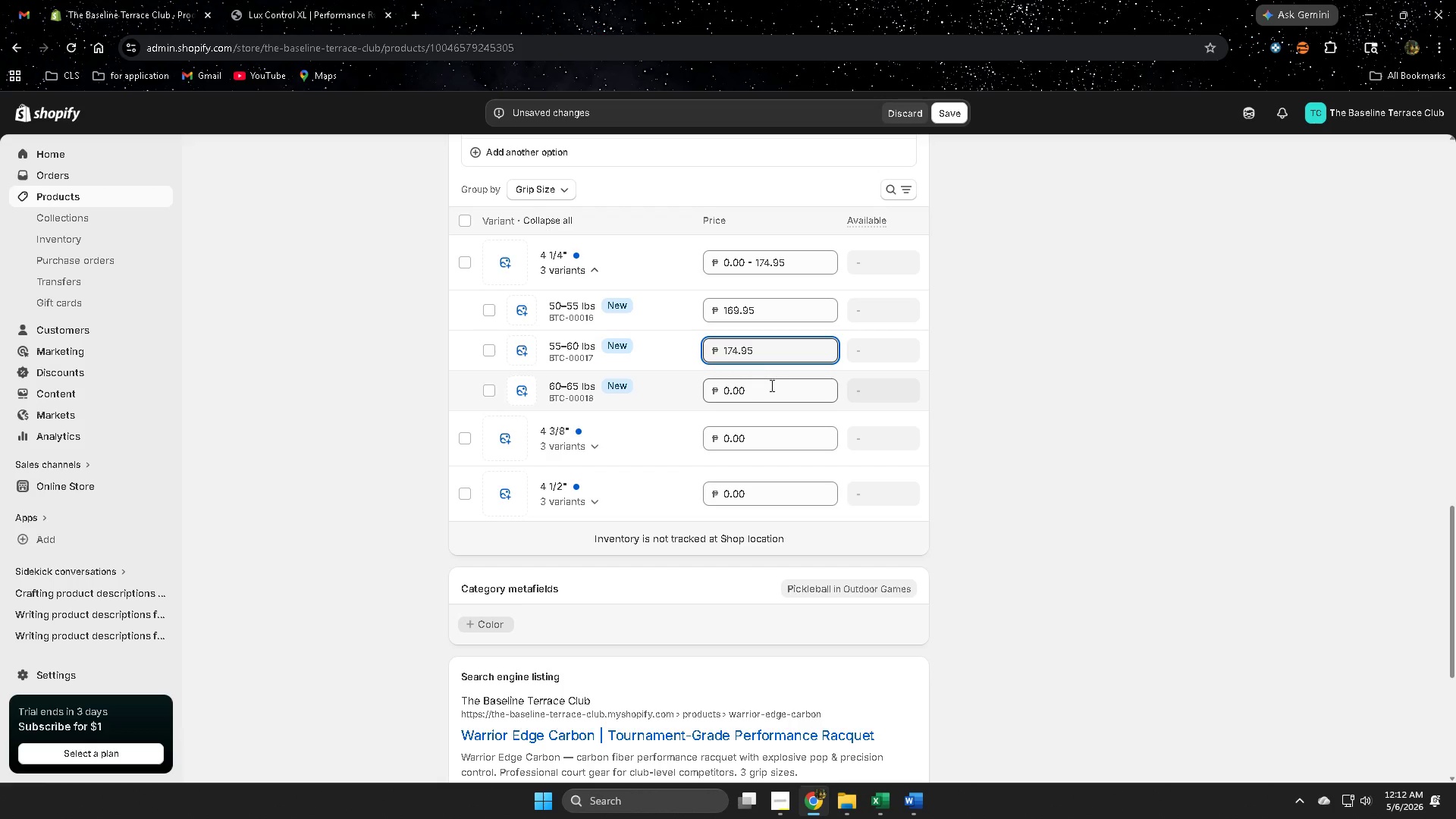 
double_click([770, 385])
 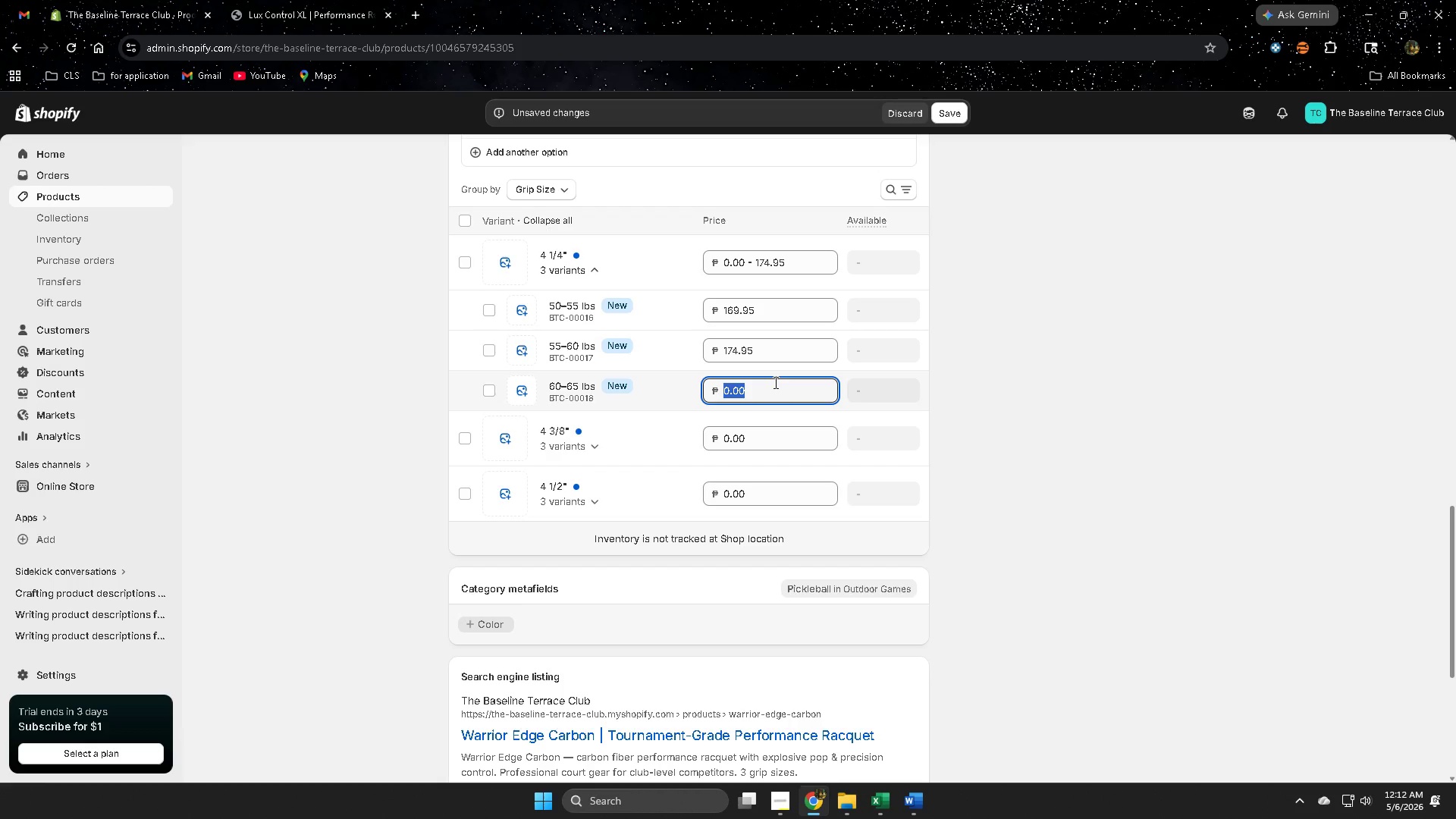 
key(Numpad1)
 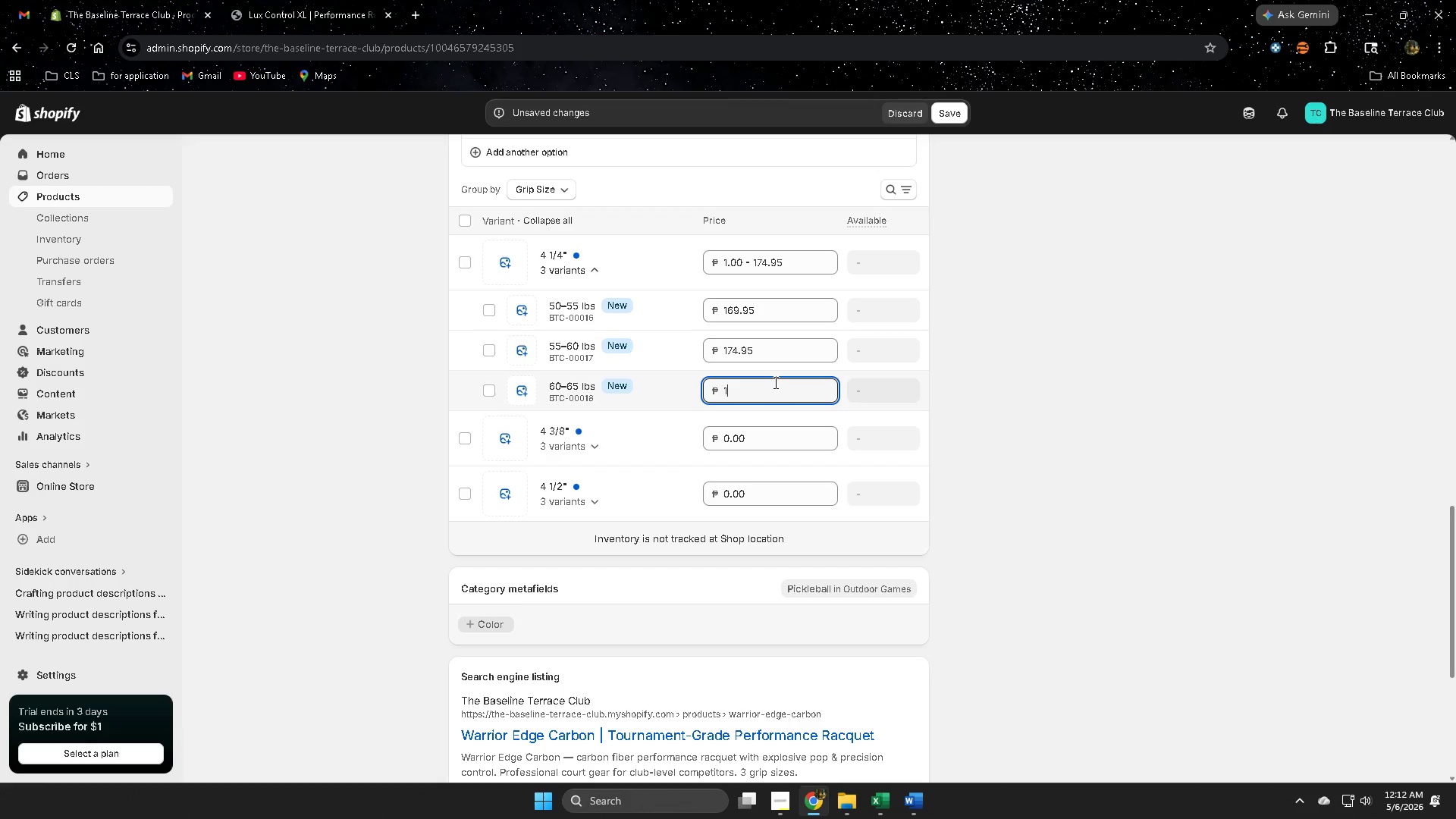 
key(Numpad7)
 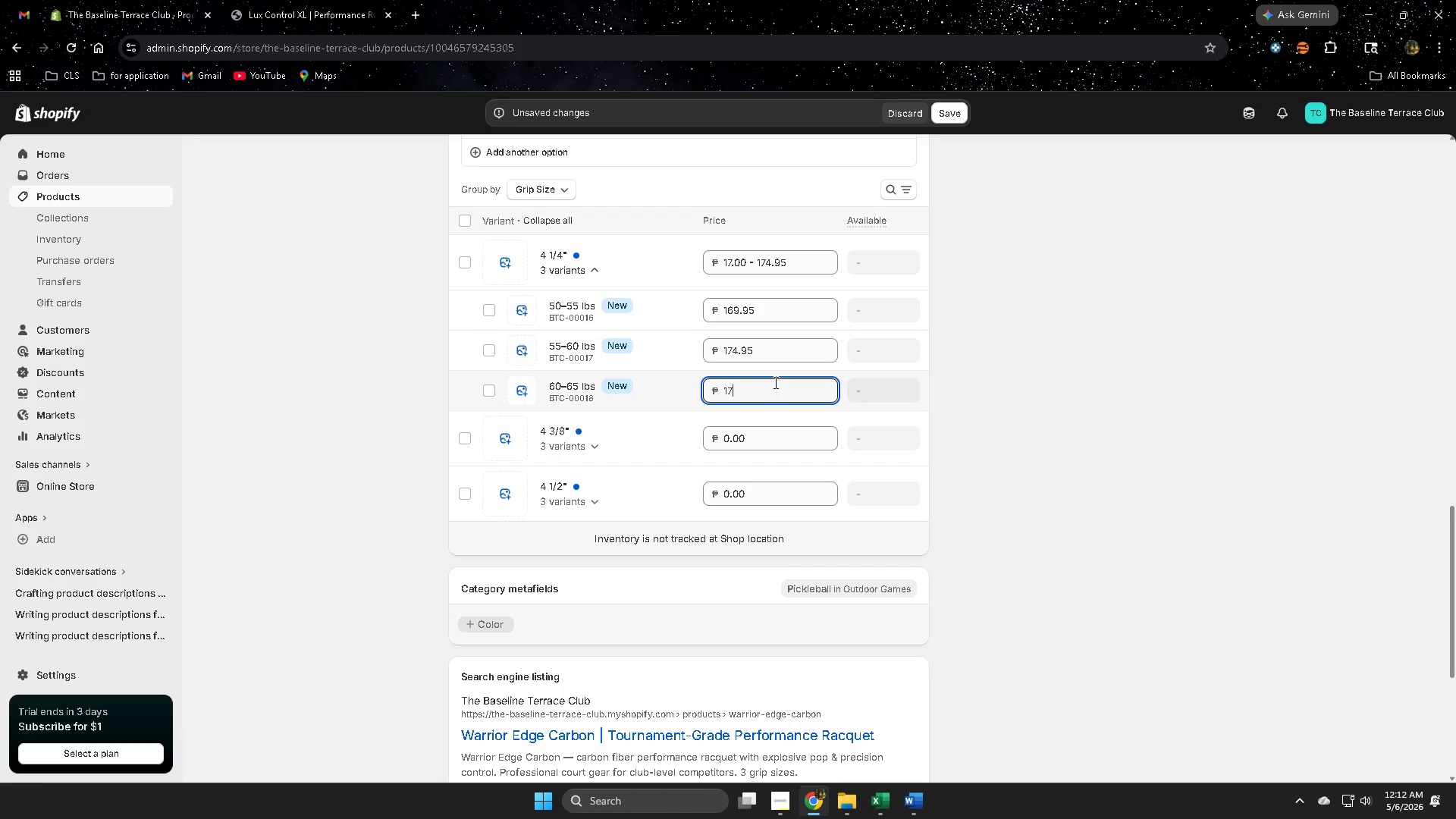 
key(Numpad9)
 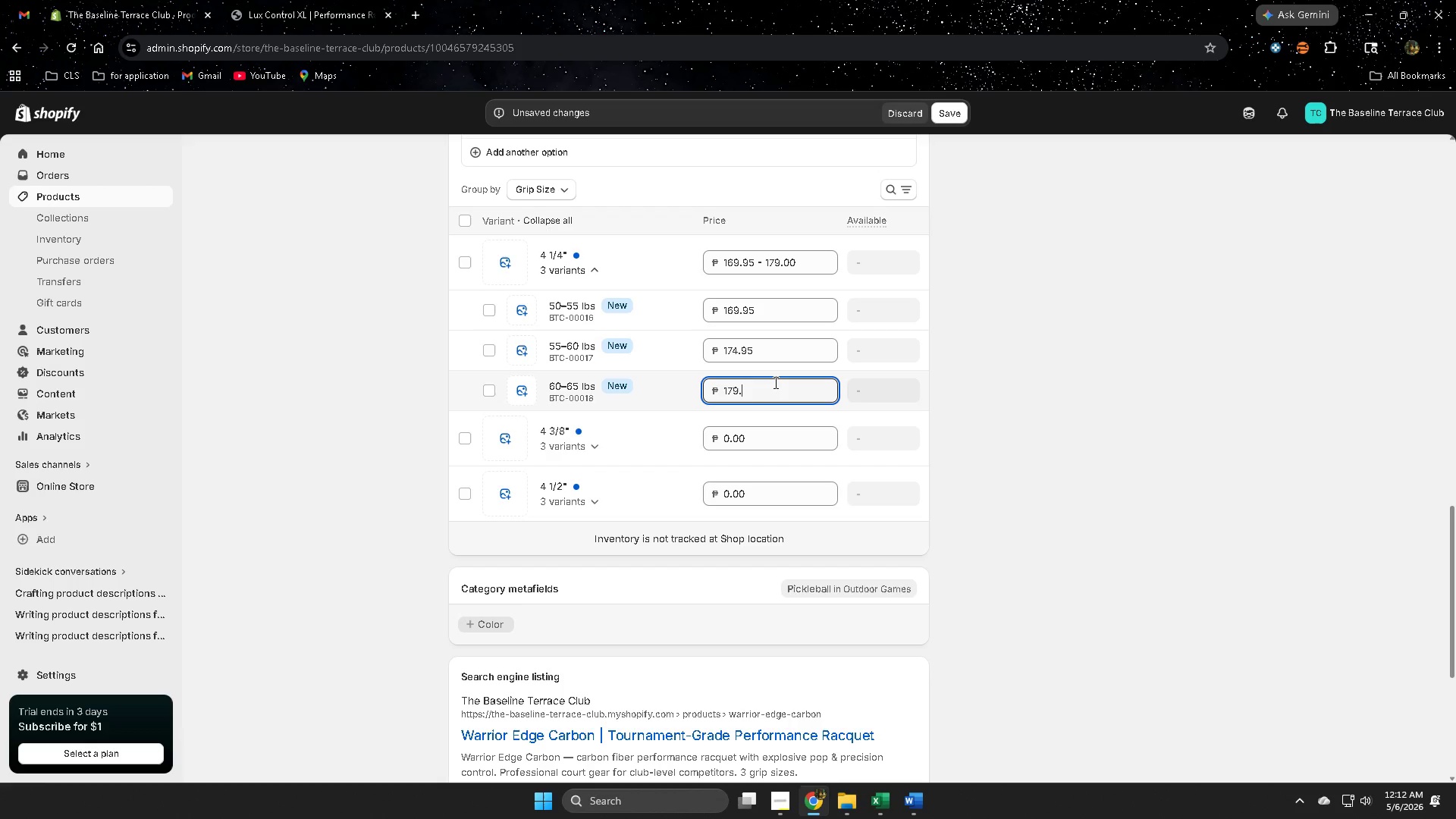 
key(NumpadDecimal)
 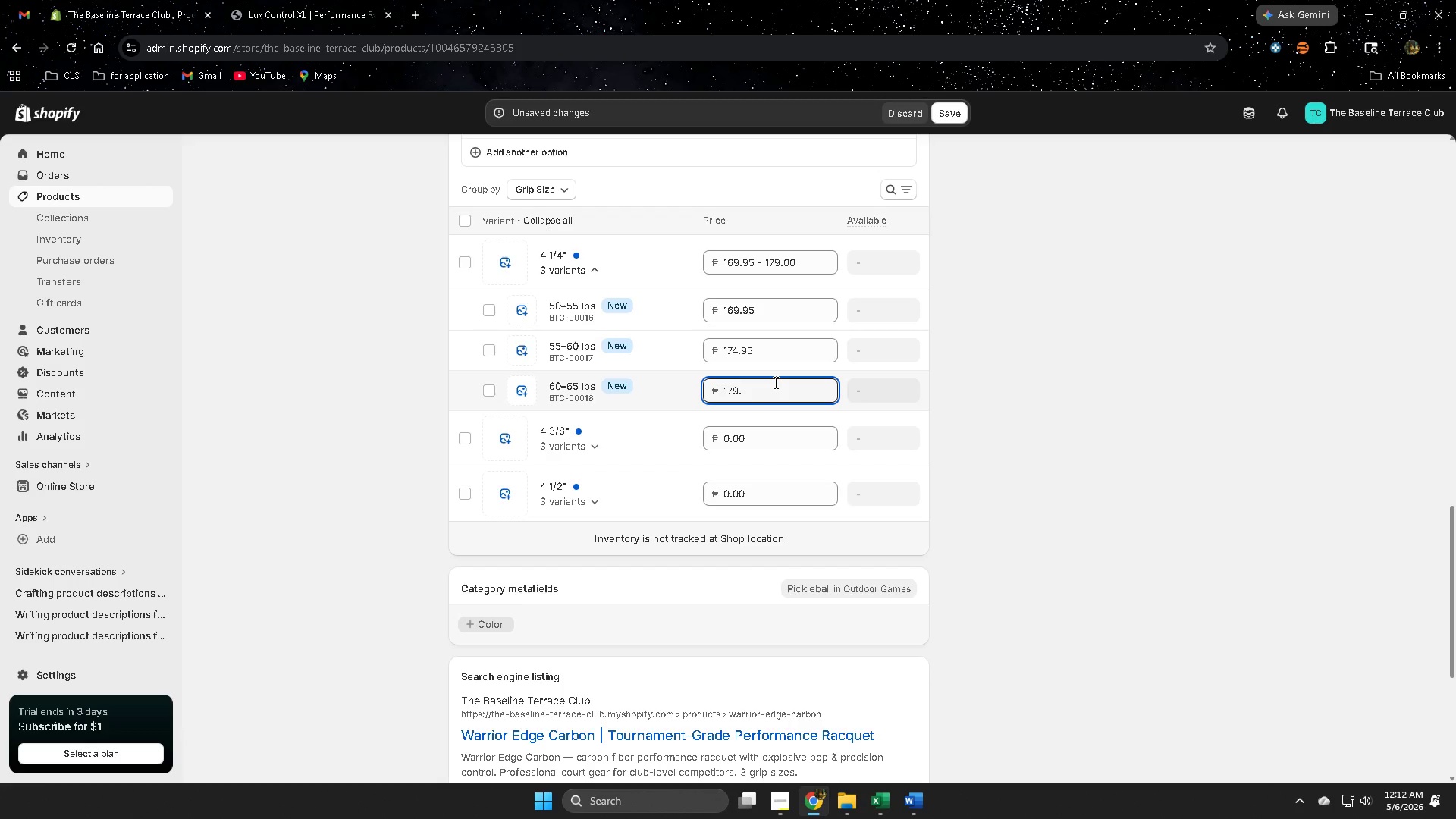 
key(Numpad9)
 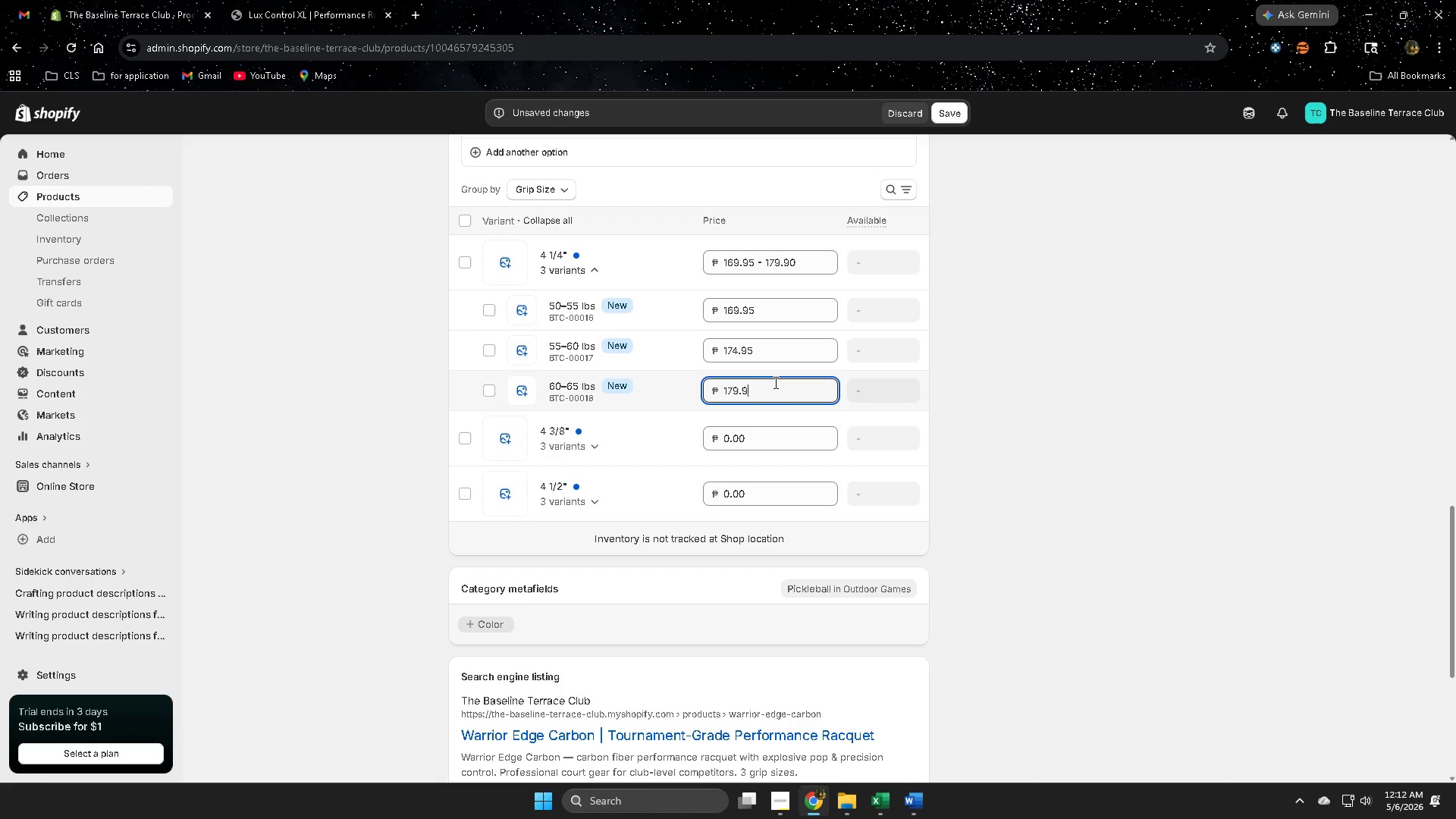 
key(Numpad5)
 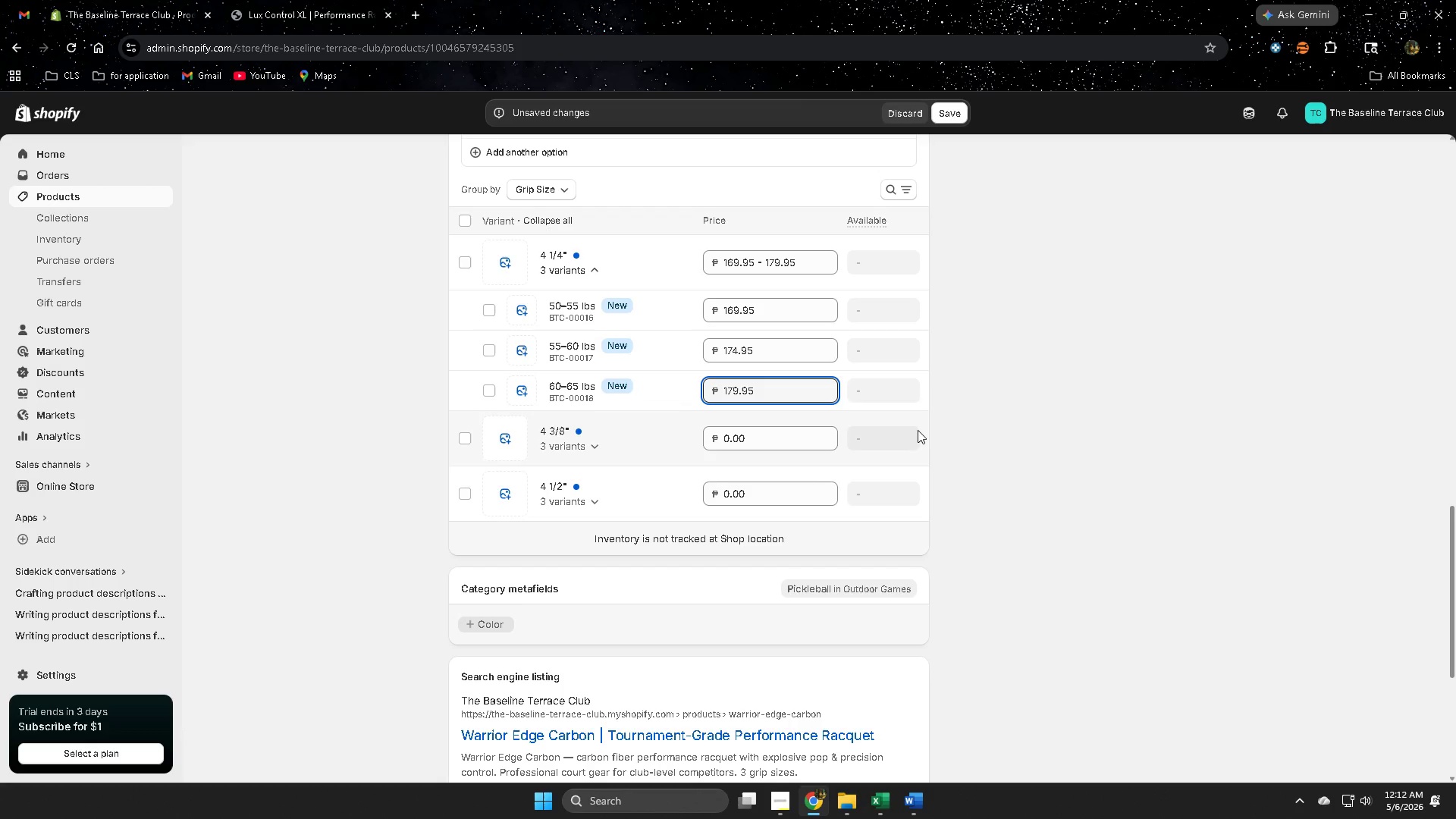 
left_click([1127, 456])
 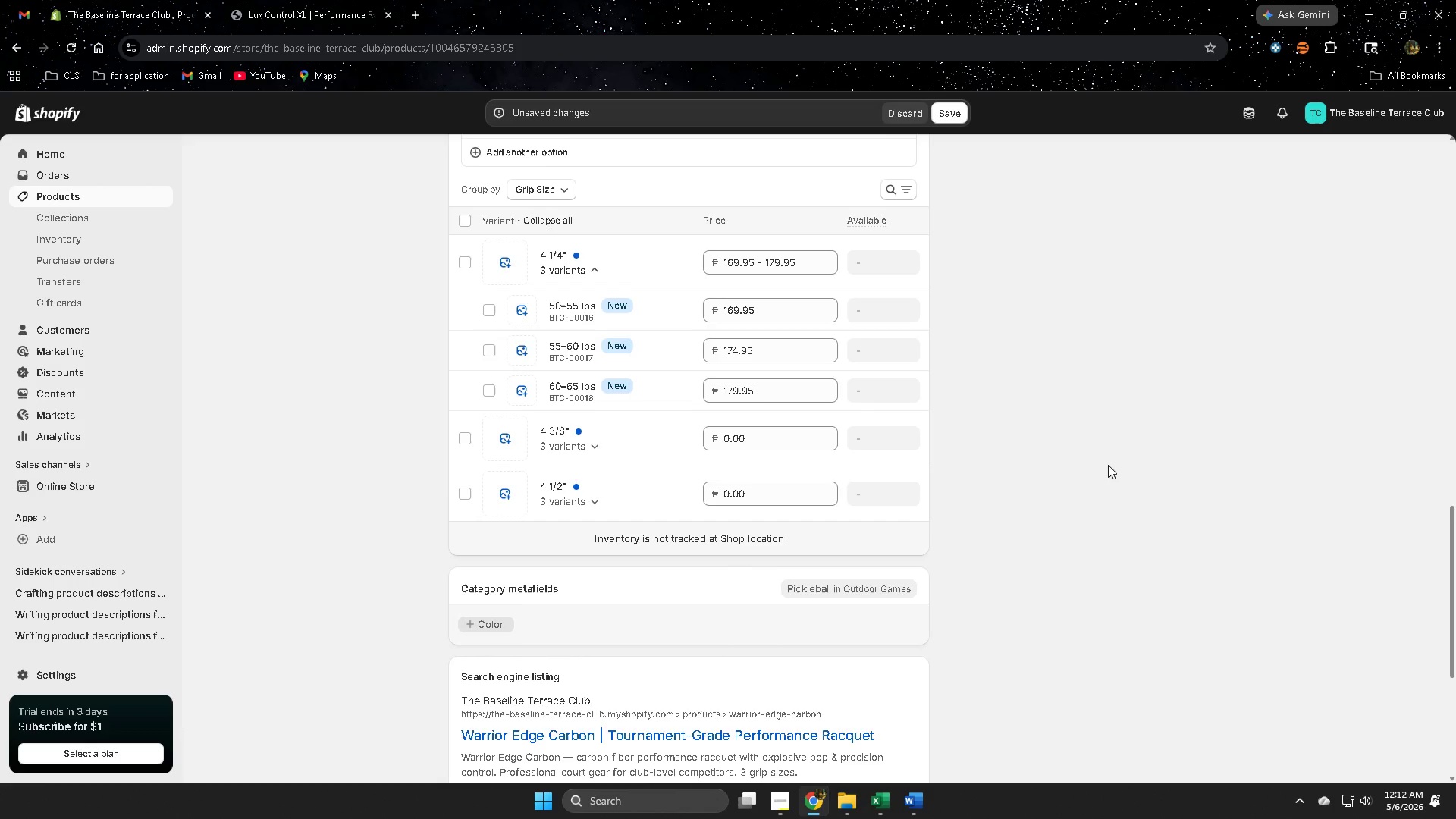 
scroll: coordinate [1072, 473], scroll_direction: down, amount: 1.0
 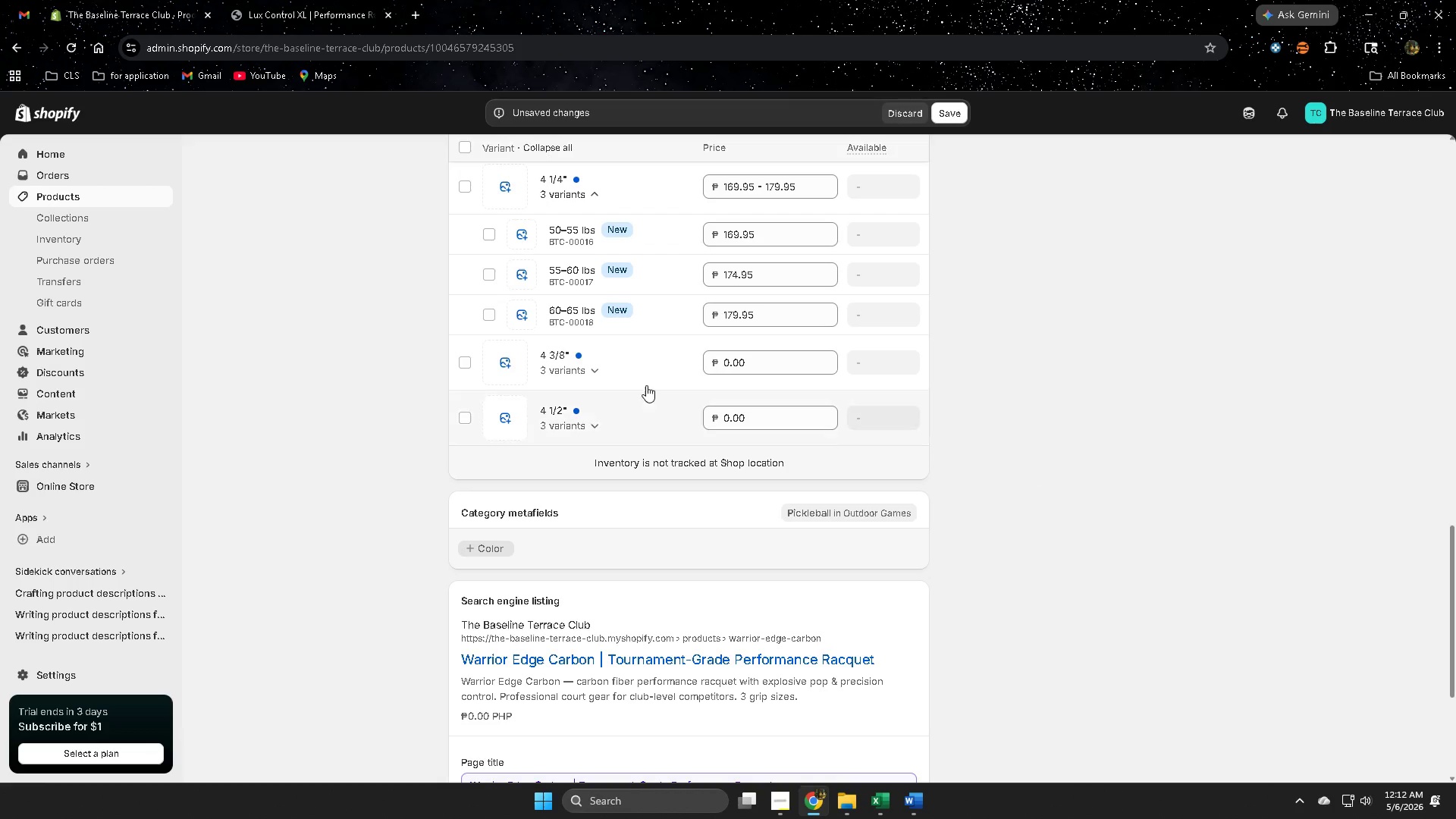 
scroll: coordinate [645, 316], scroll_direction: up, amount: 1.0
 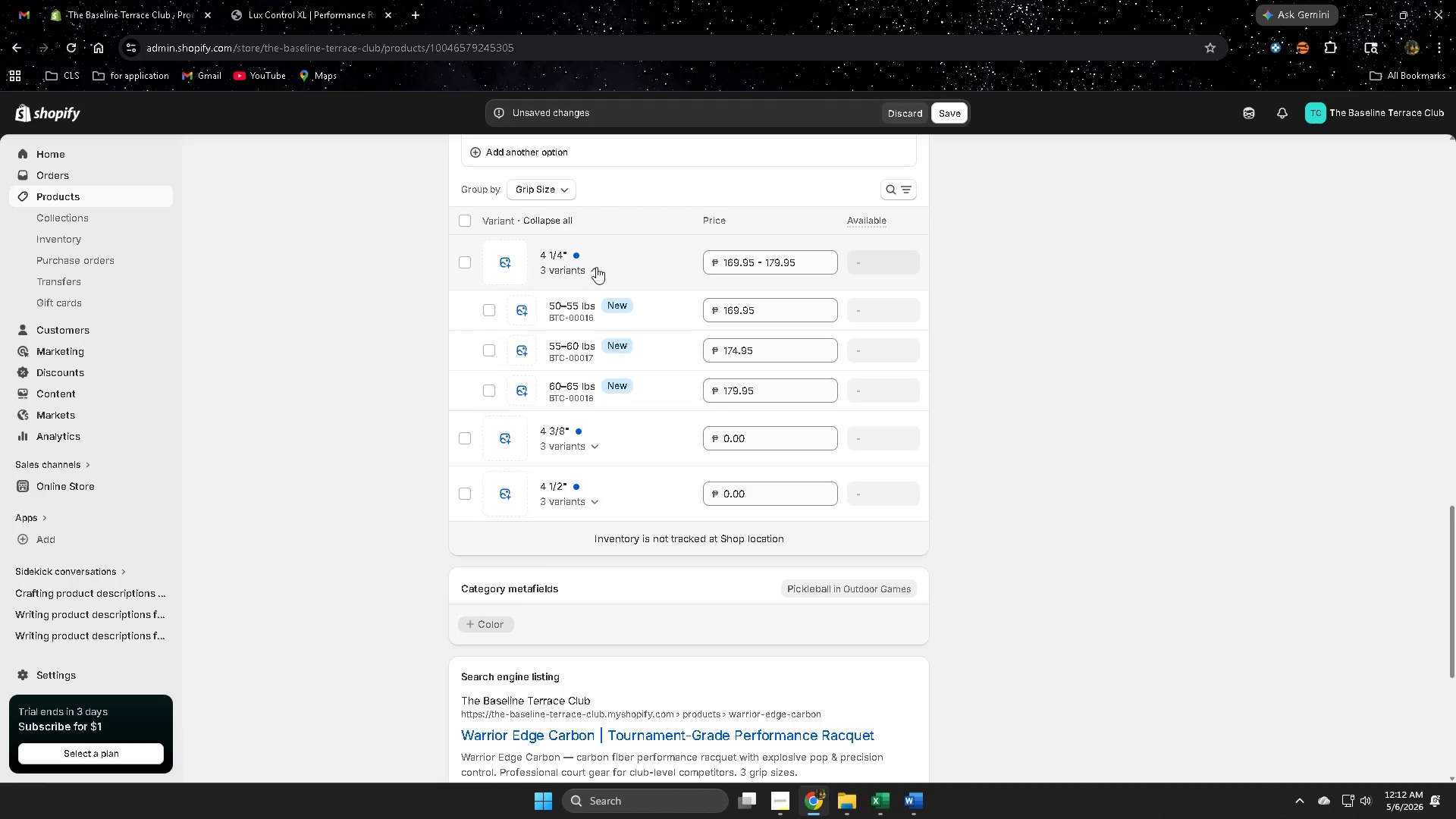 
left_click([594, 268])
 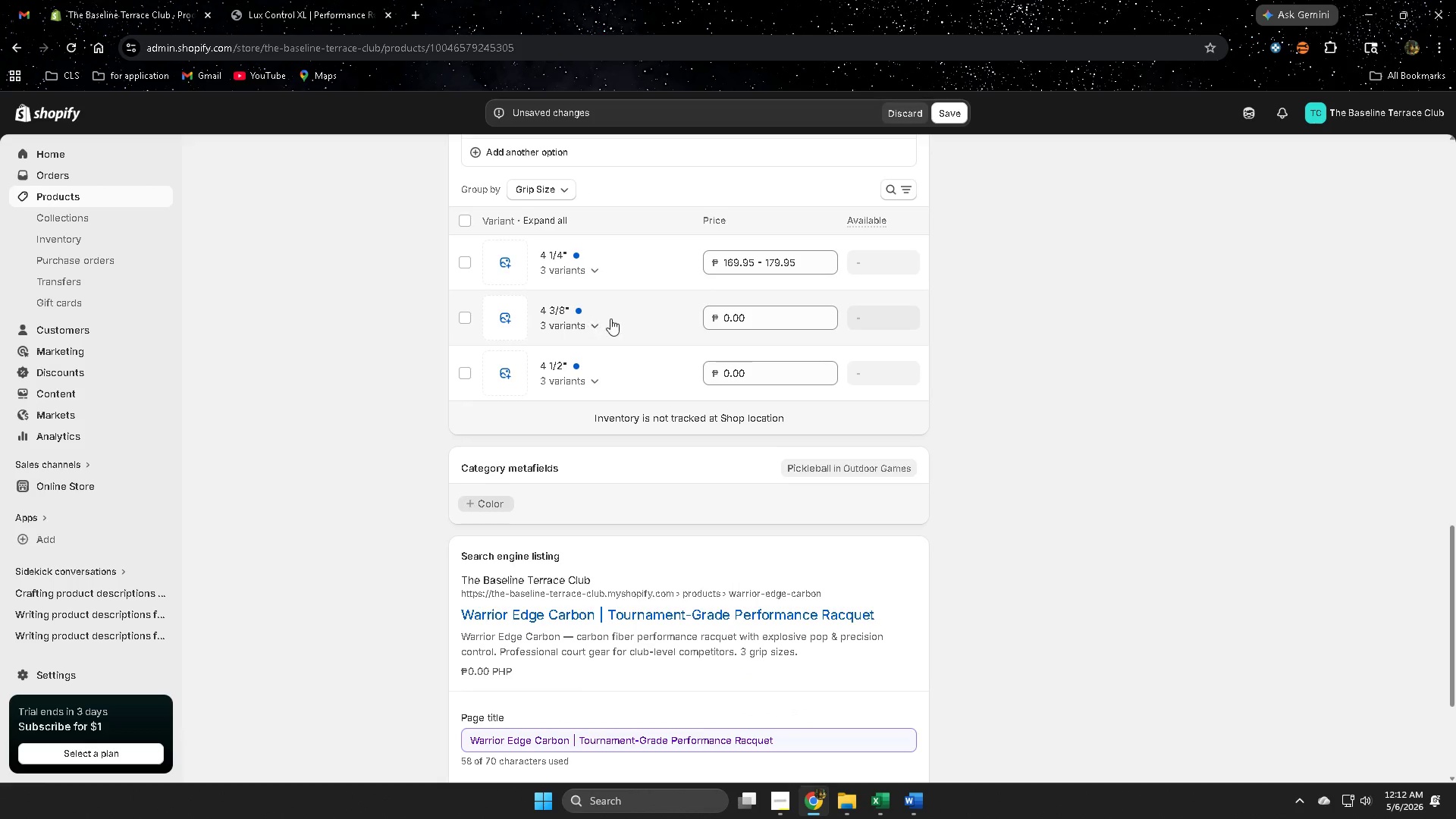 
left_click([594, 325])
 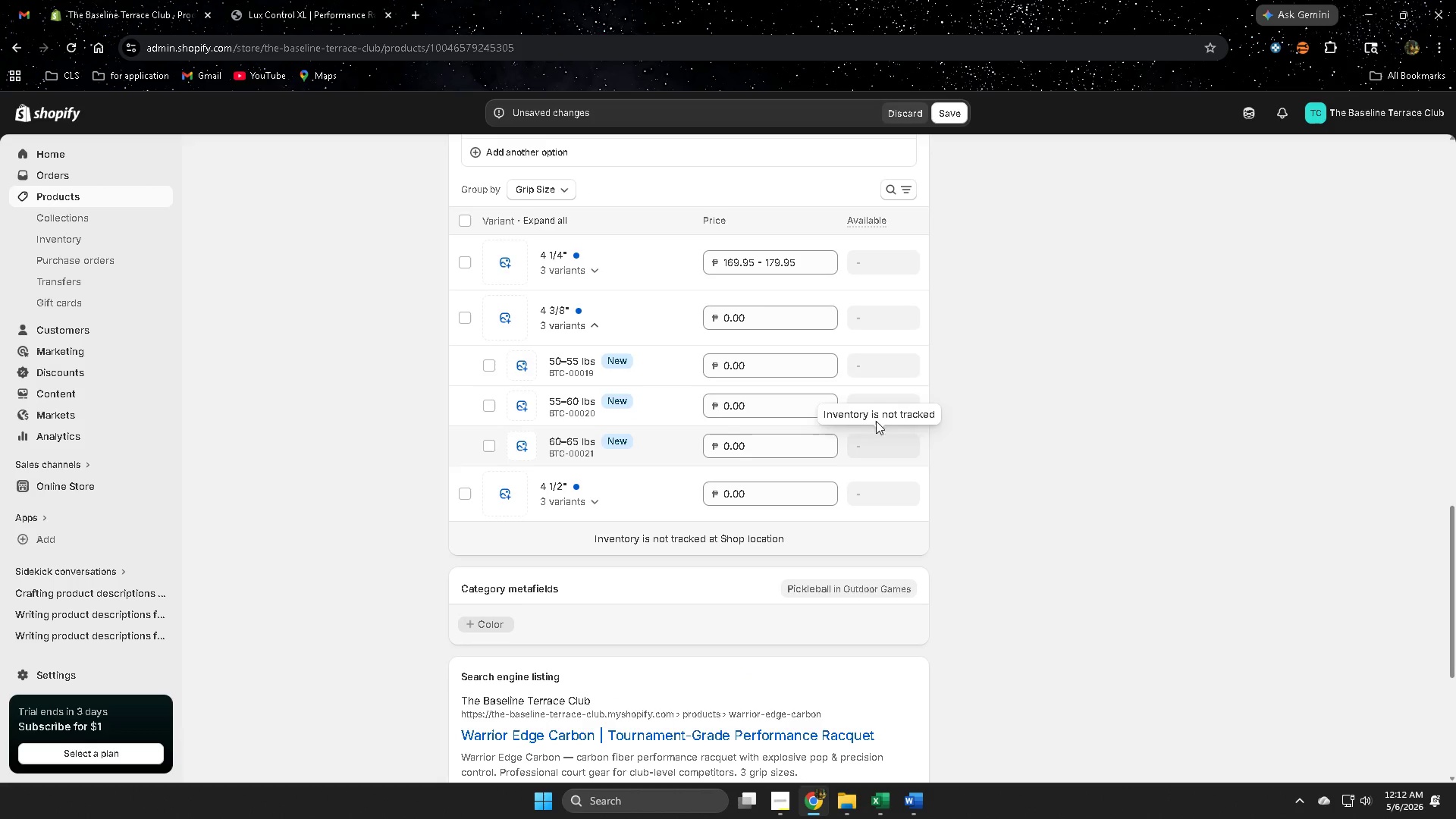 
double_click([767, 366])
 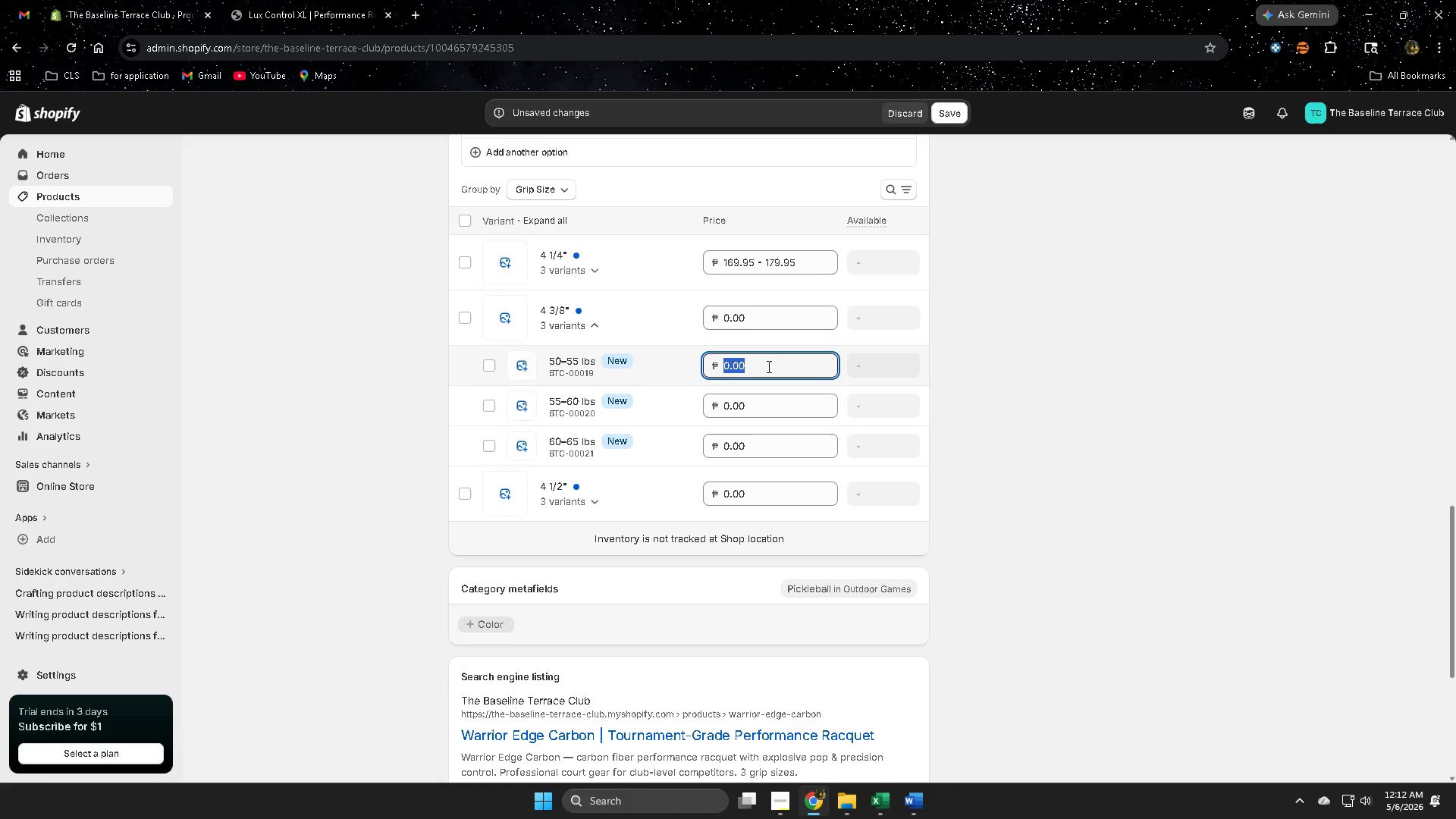 
triple_click([767, 366])
 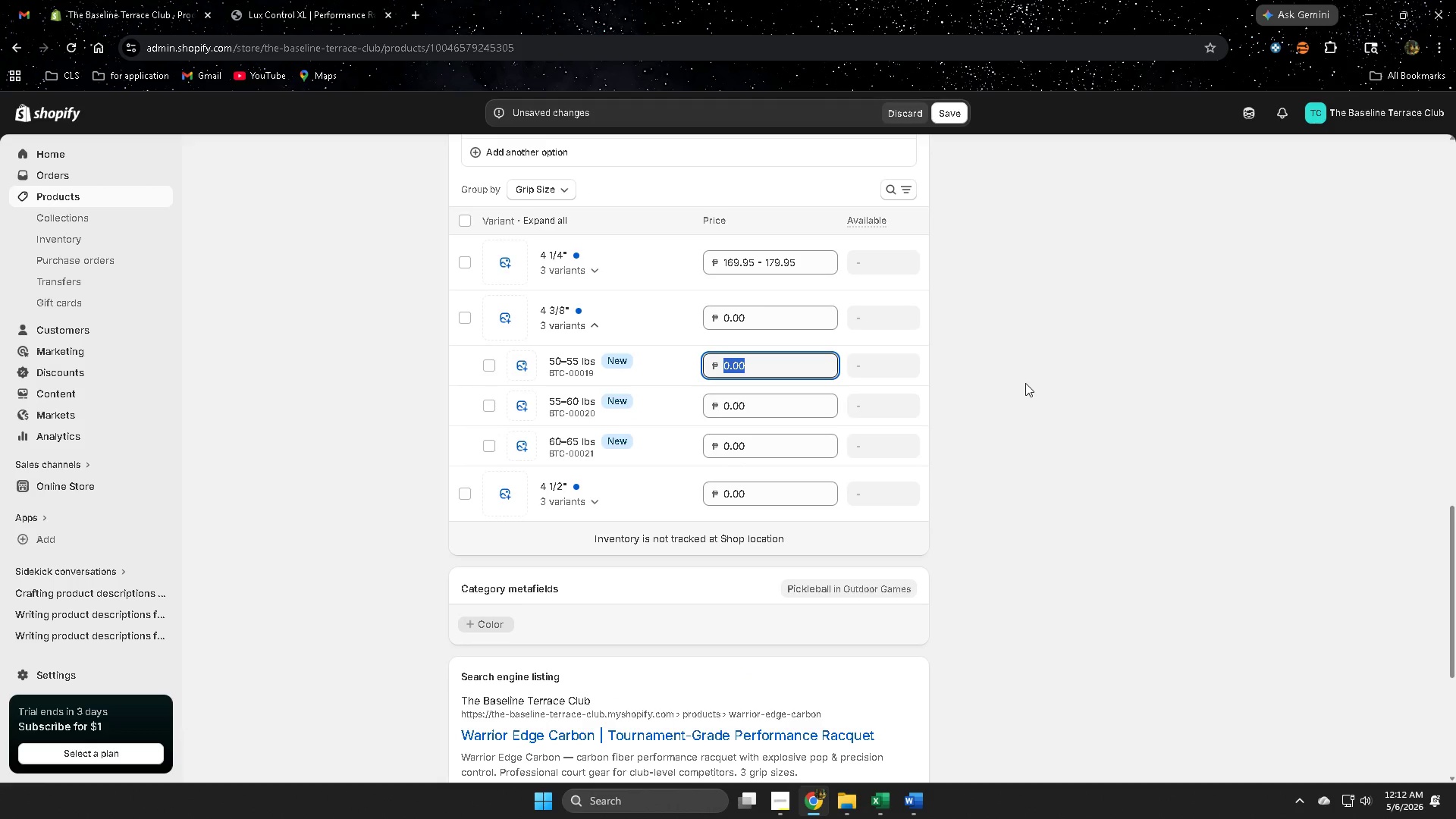 
key(Numpad1)
 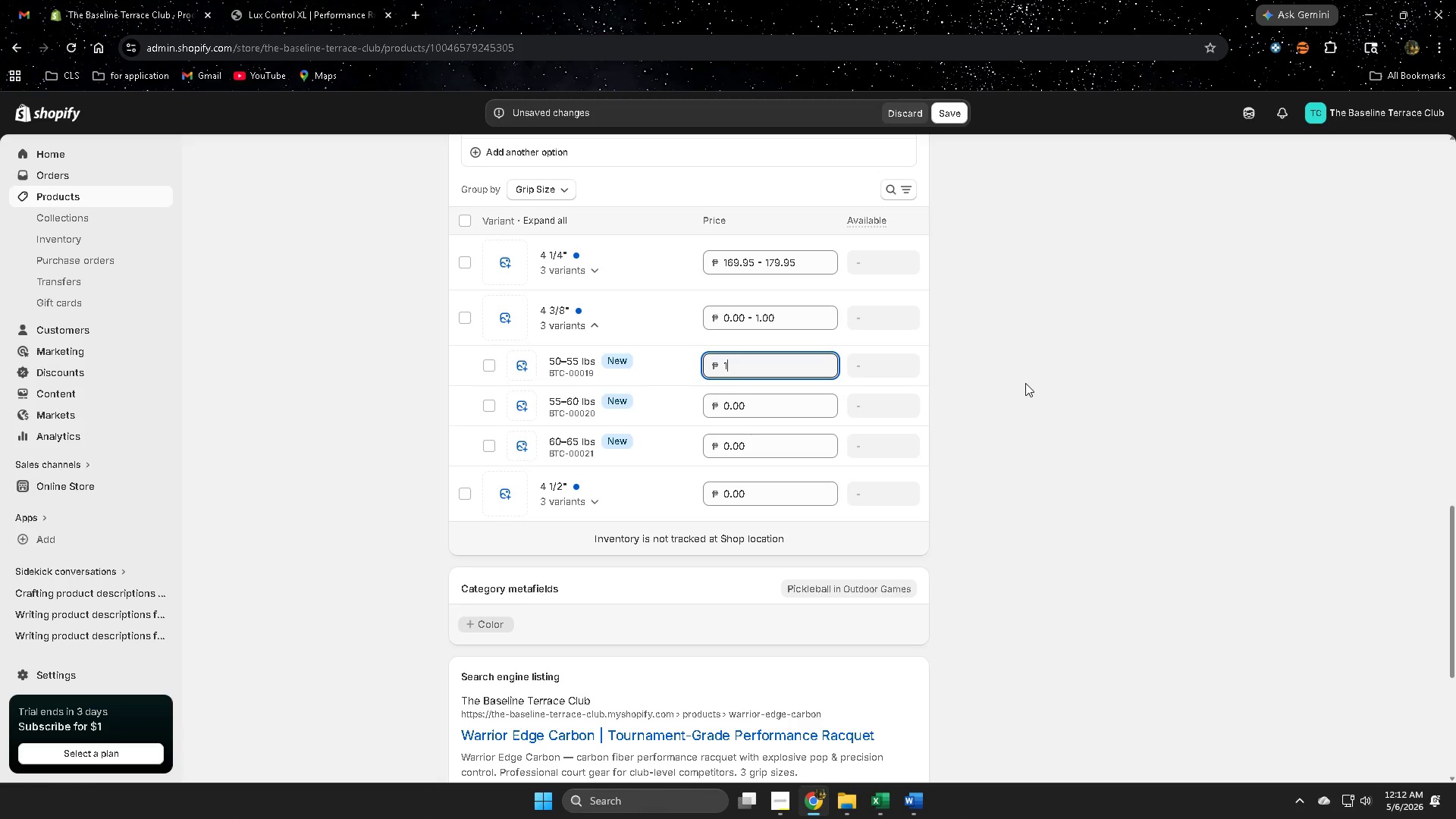 
key(Numpad8)
 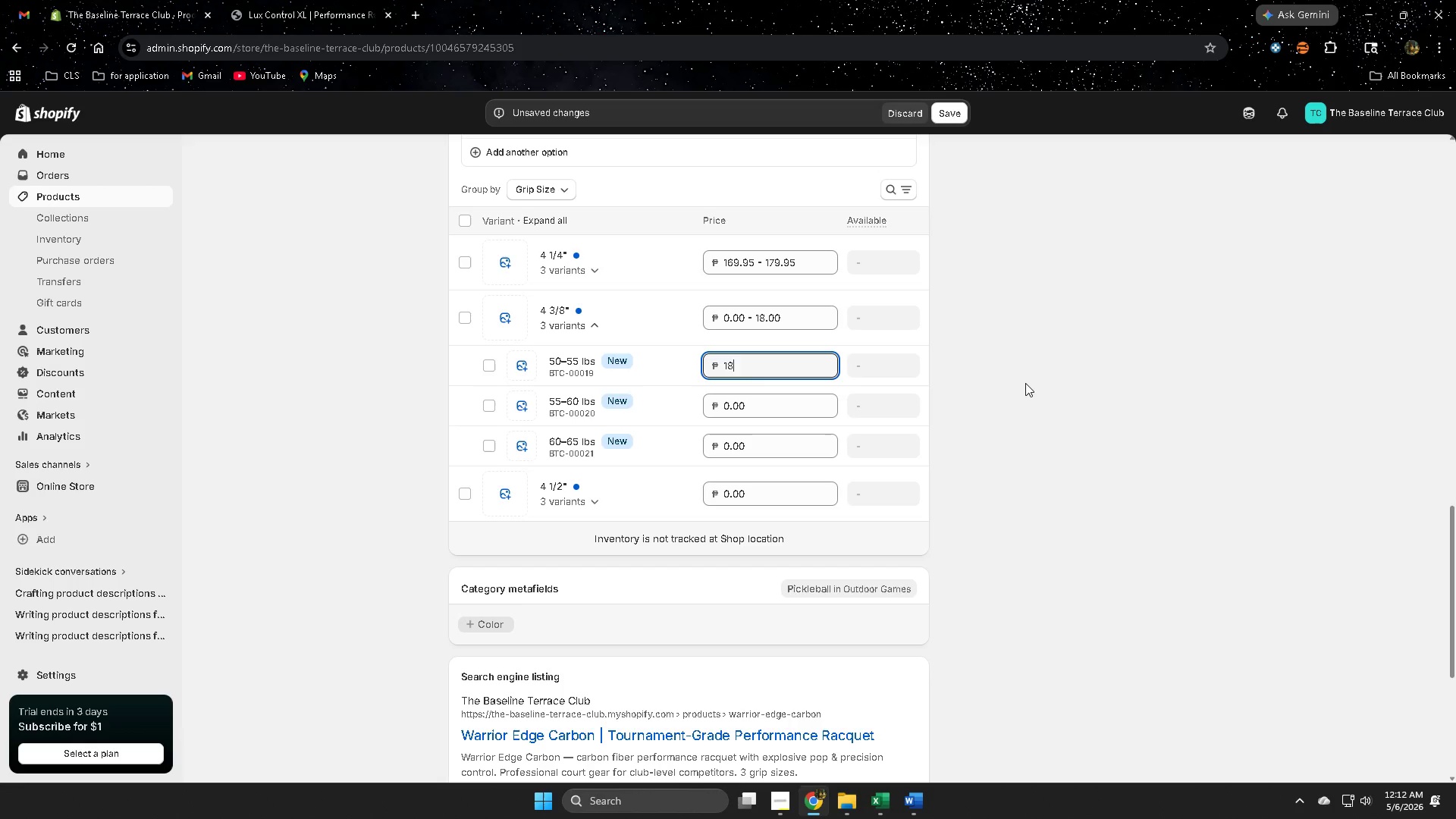 
key(Numpad9)
 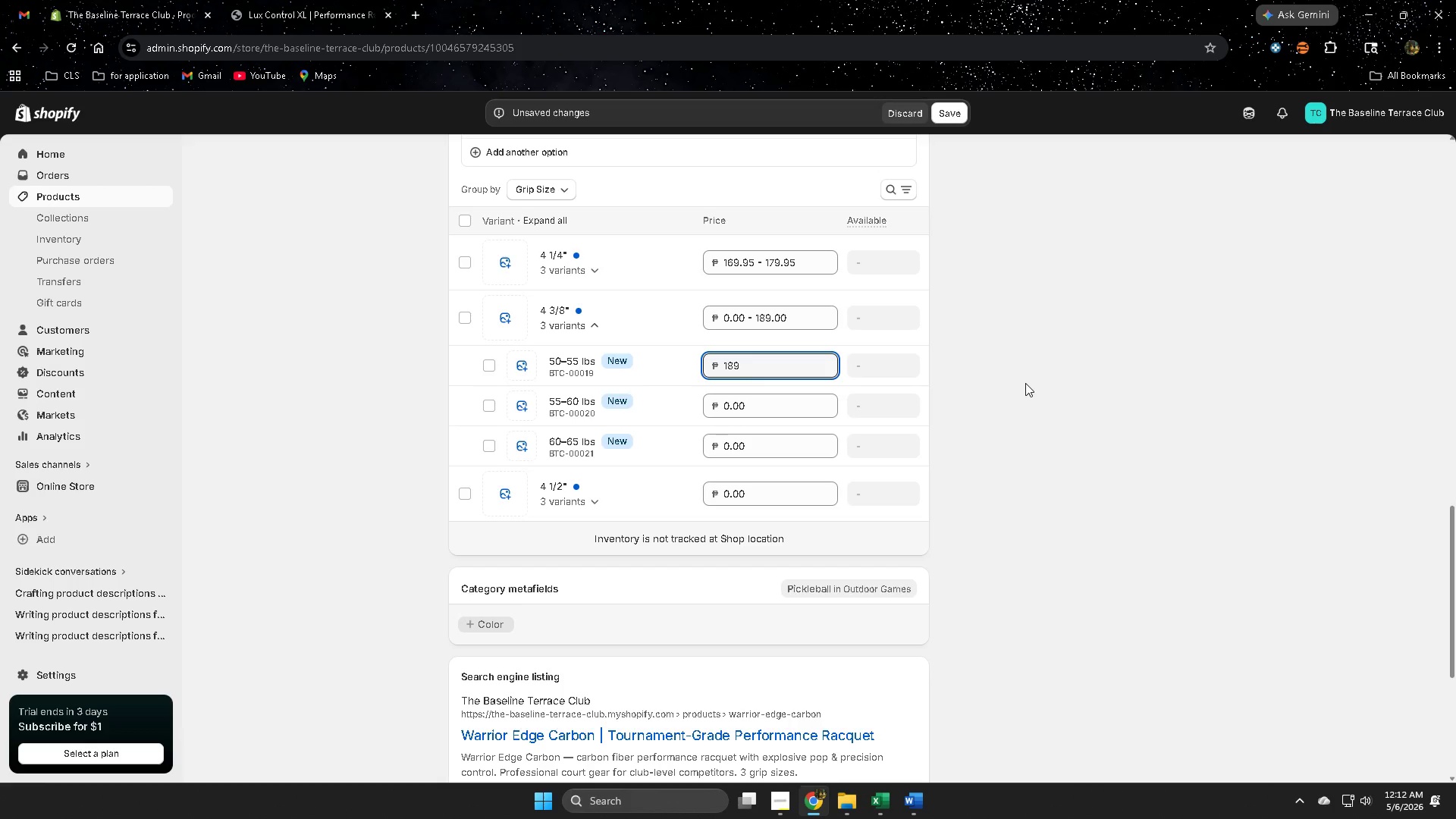 
key(NumpadDecimal)
 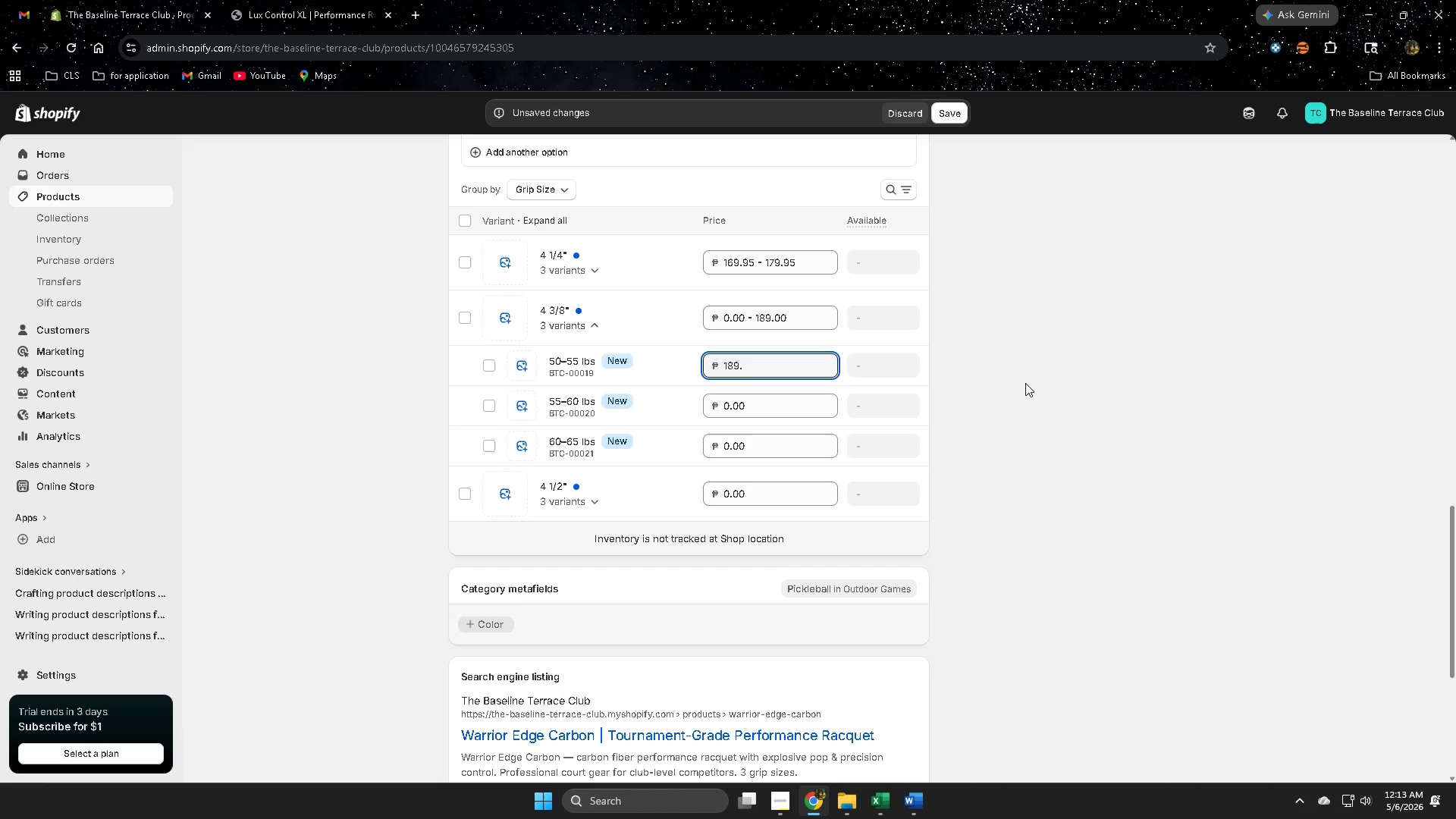 
key(Numpad9)
 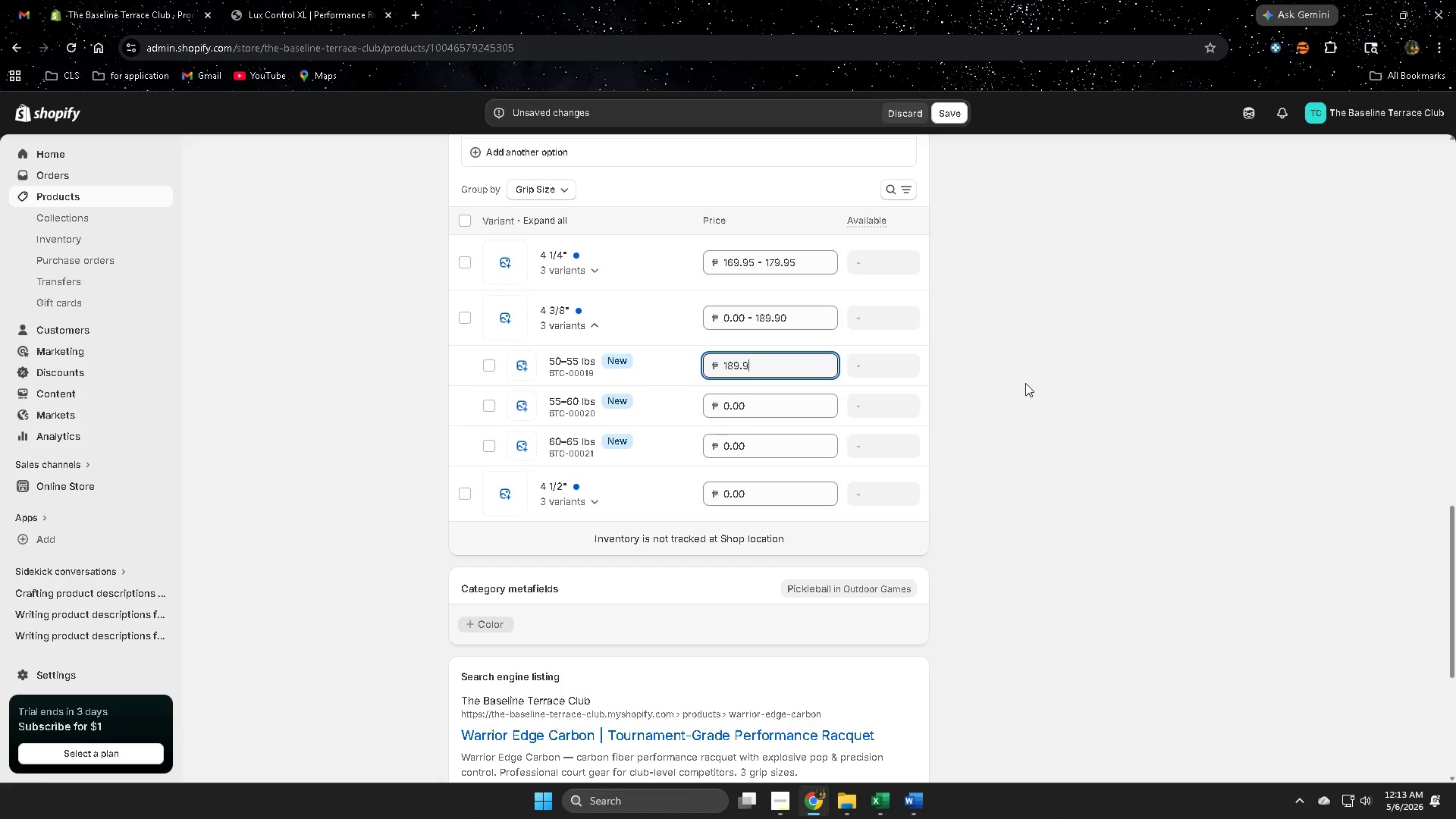 
key(Numpad5)
 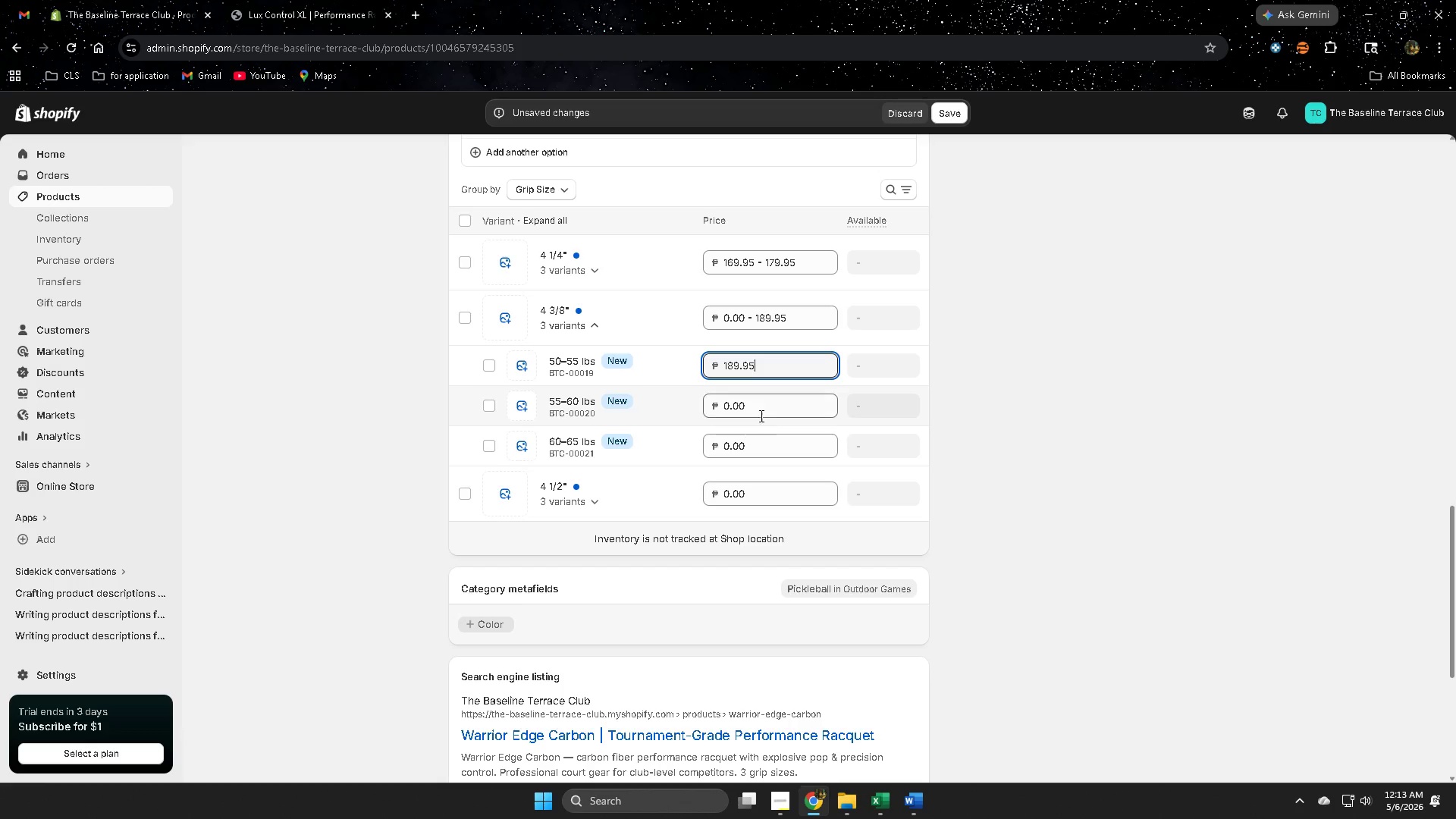 
double_click([774, 412])
 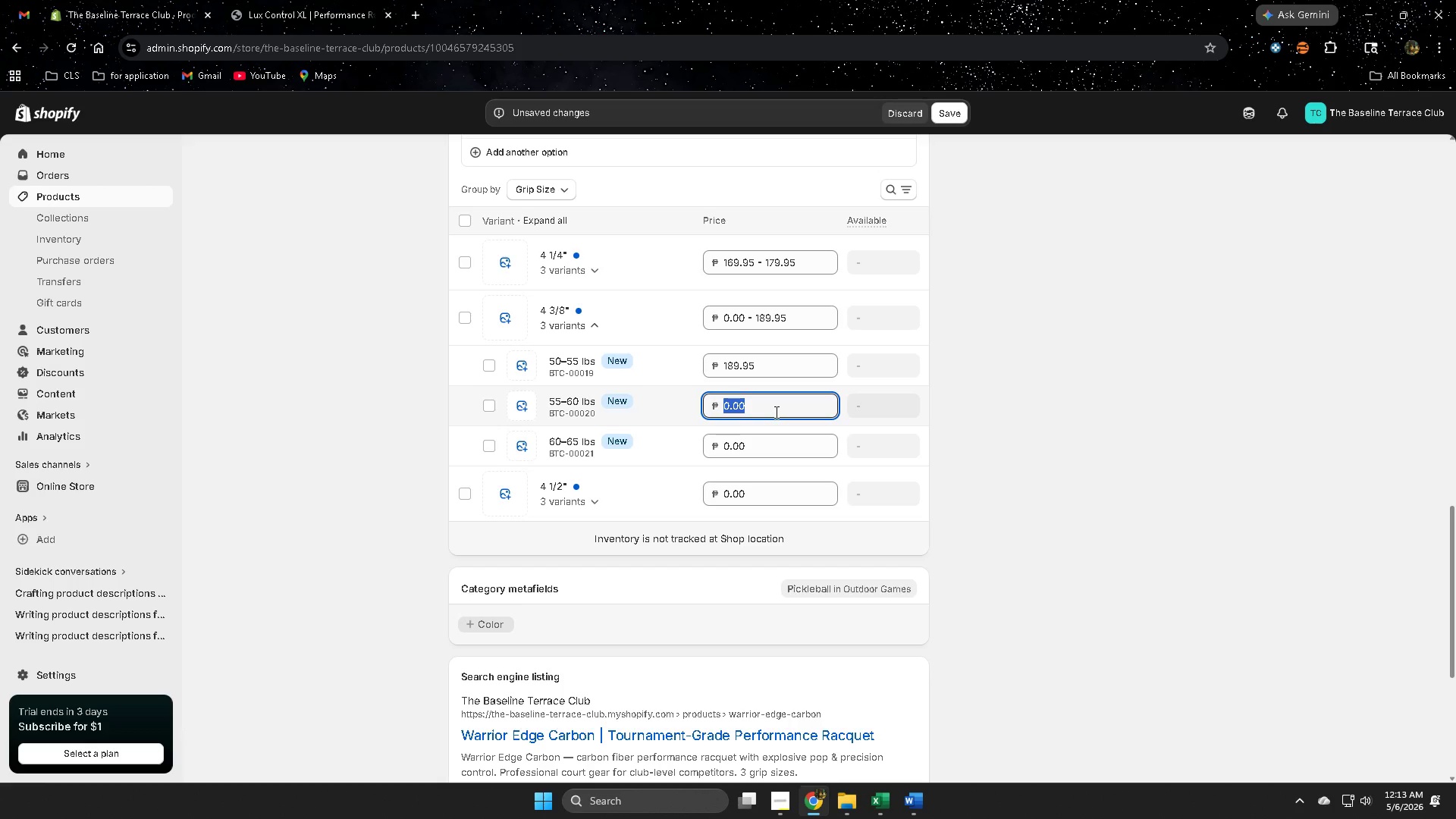 
wait(19.84)
 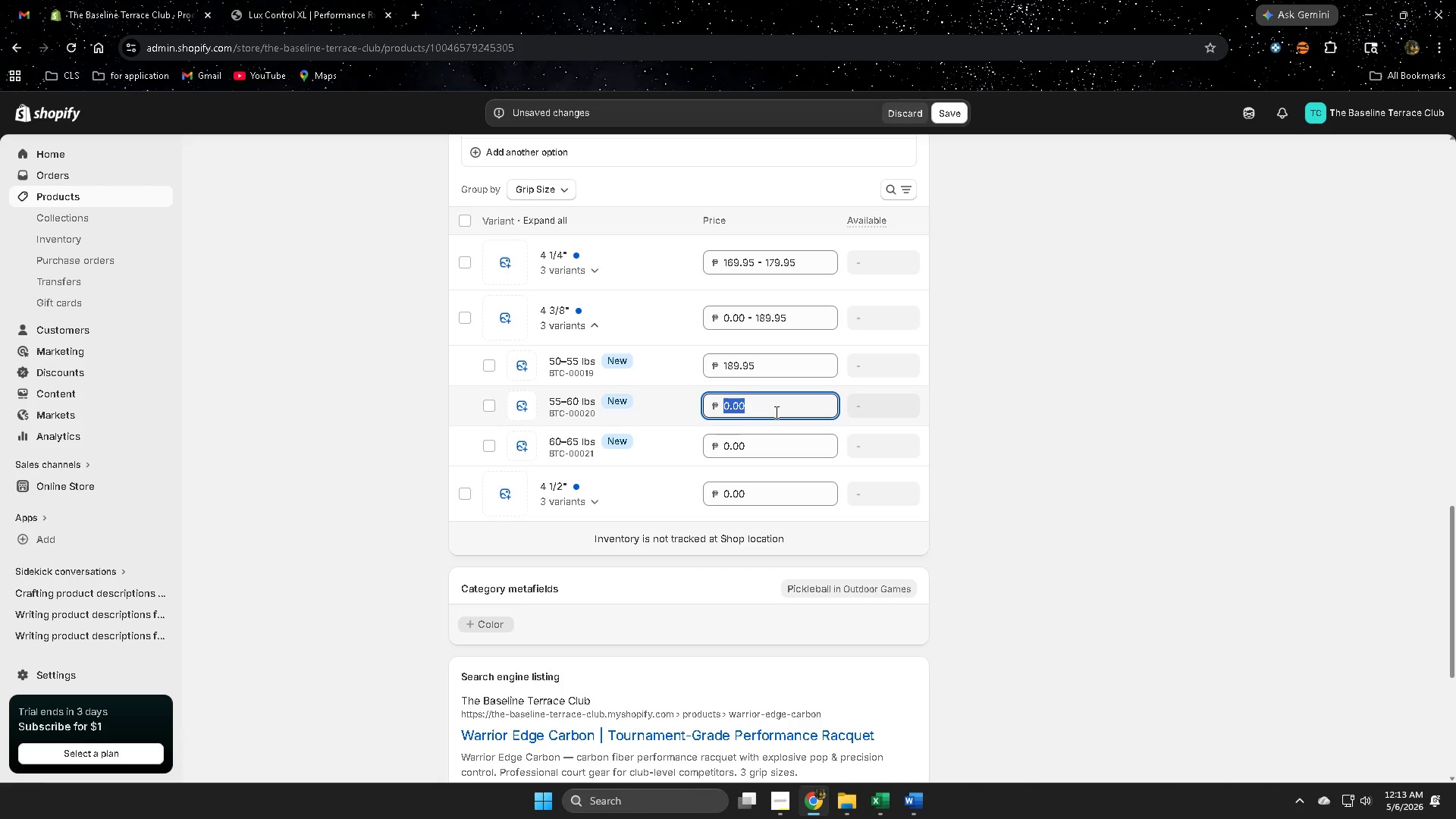 
key(Numpad1)
 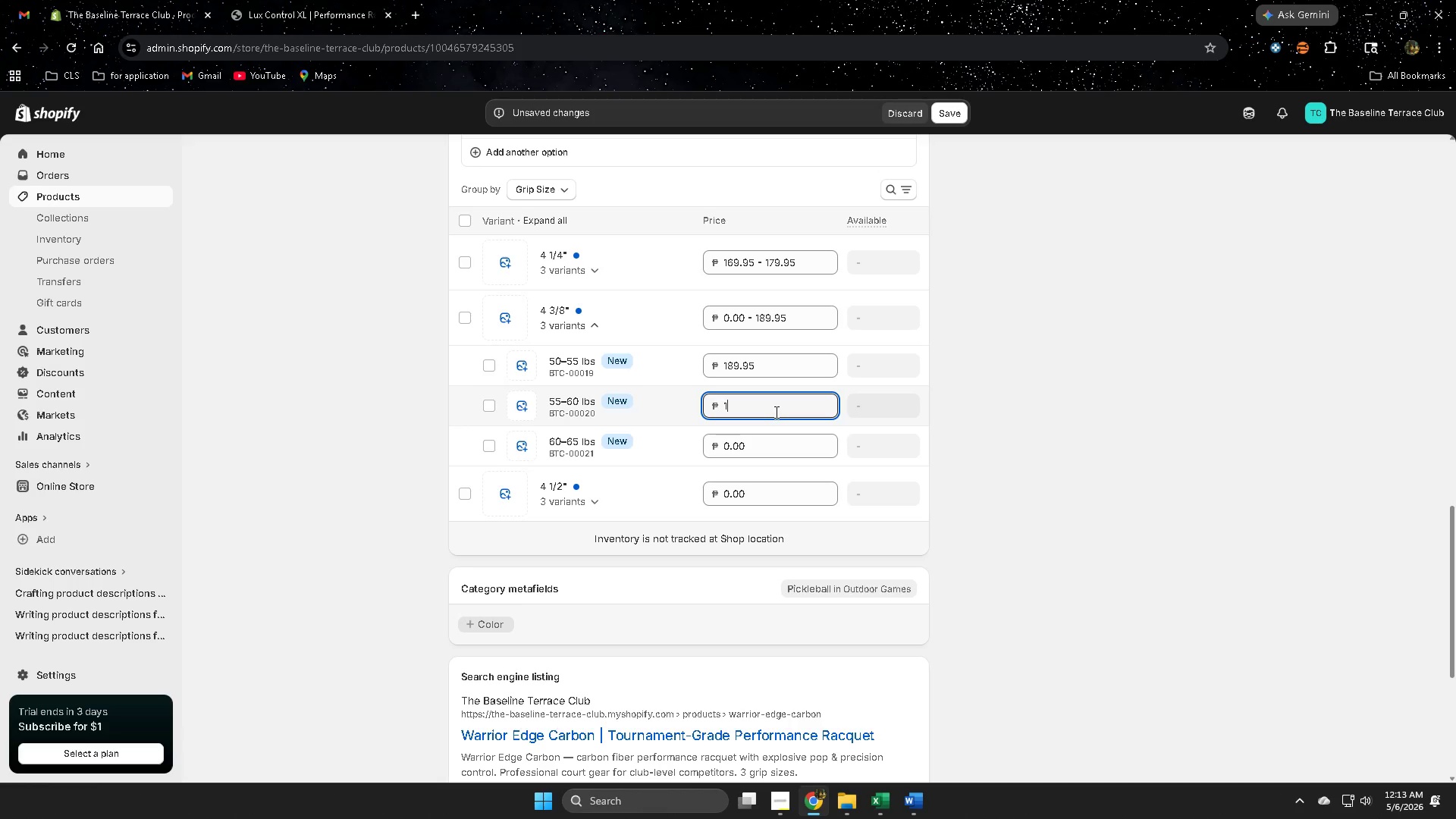 
key(Numpad9)
 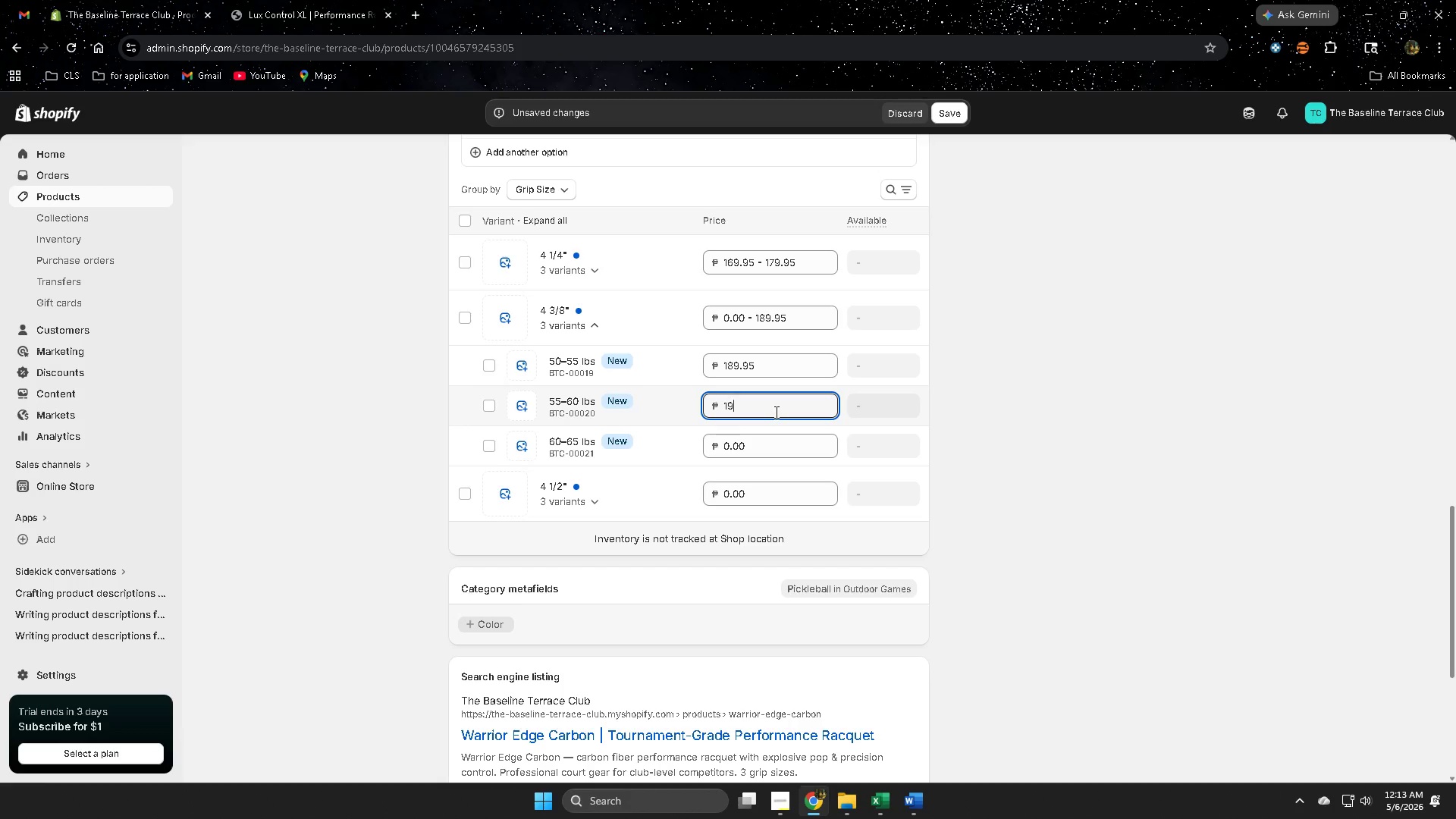 
key(Numpad4)
 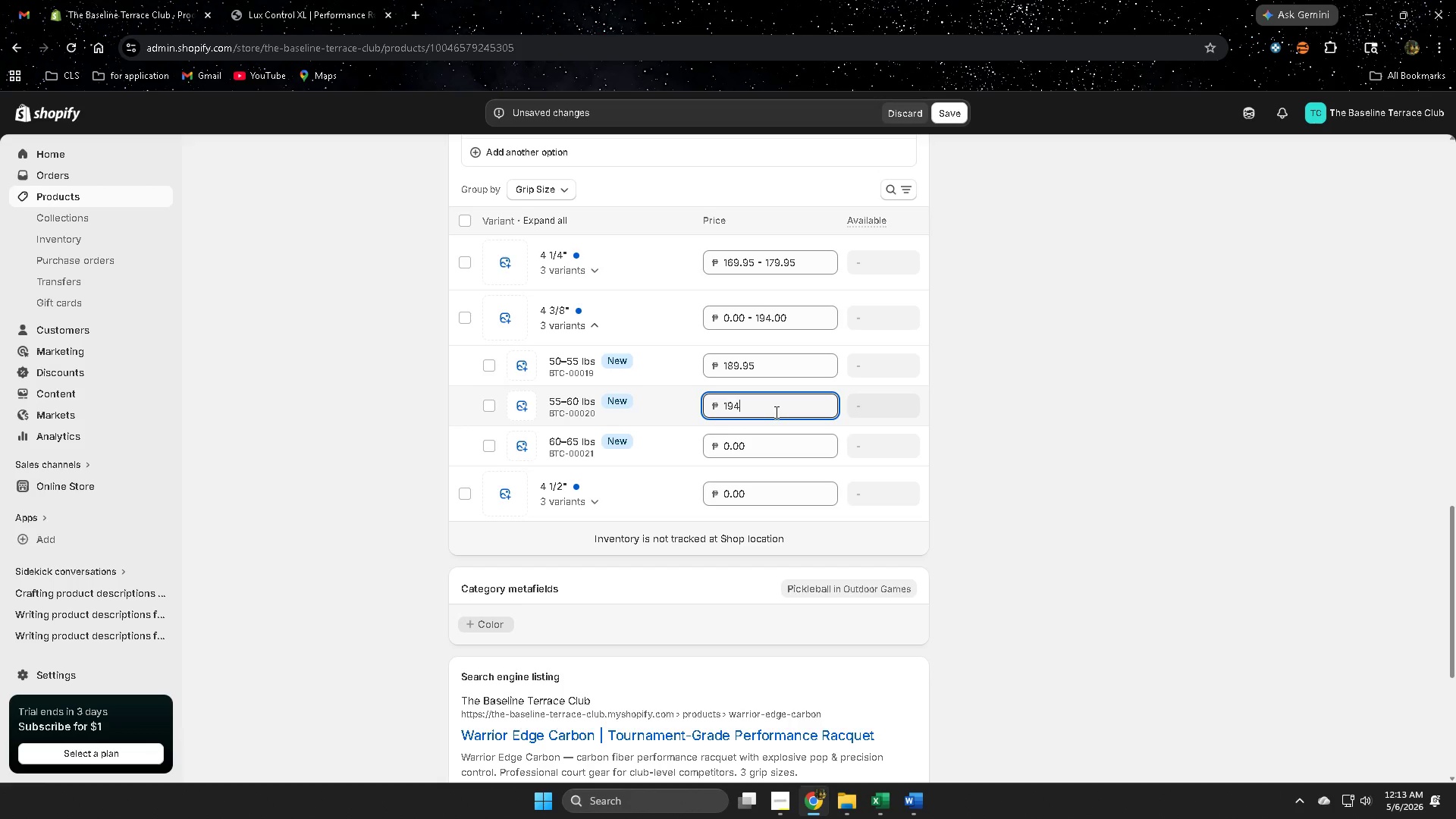 
key(NumpadDecimal)
 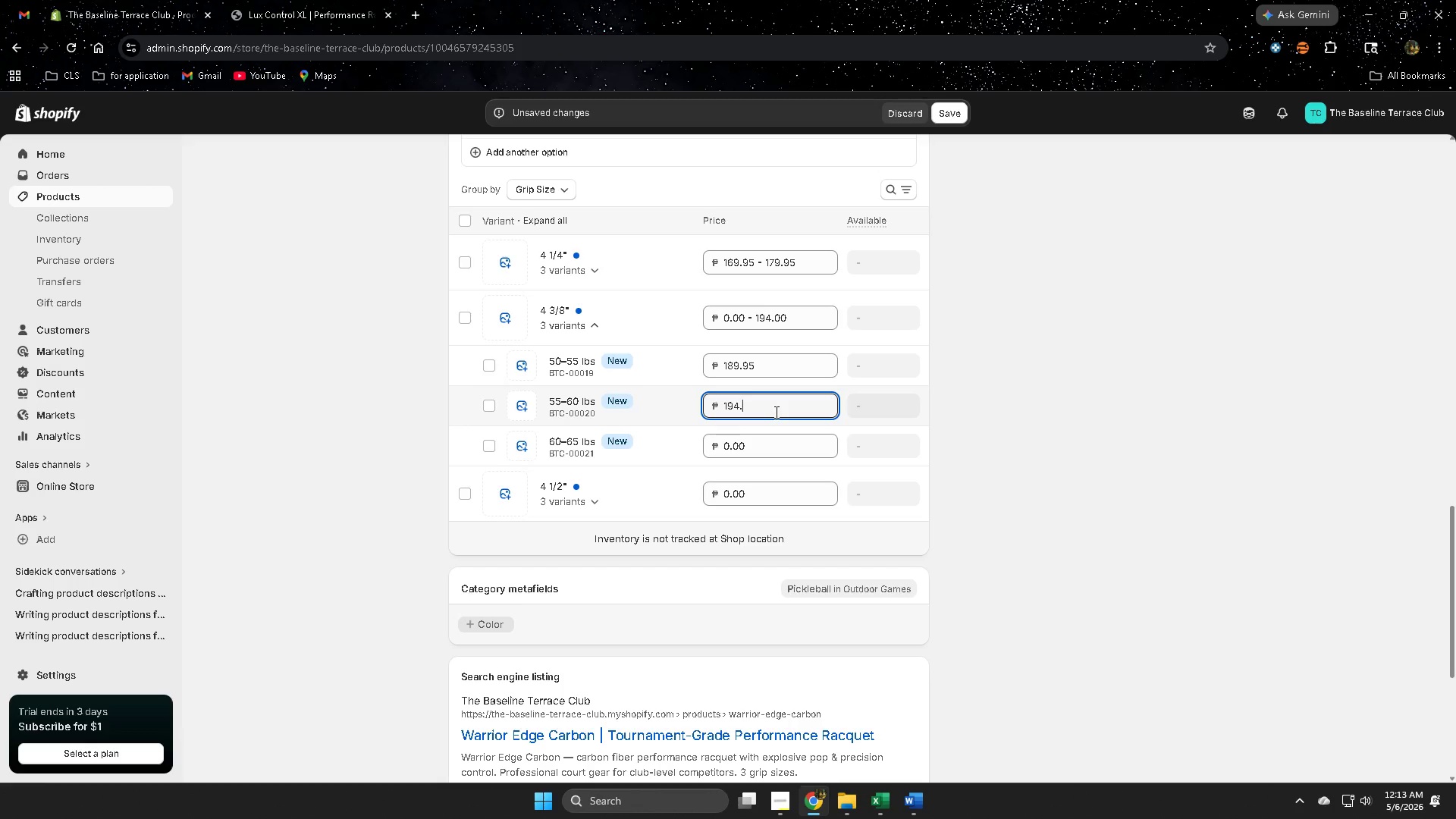 
key(Numpad9)
 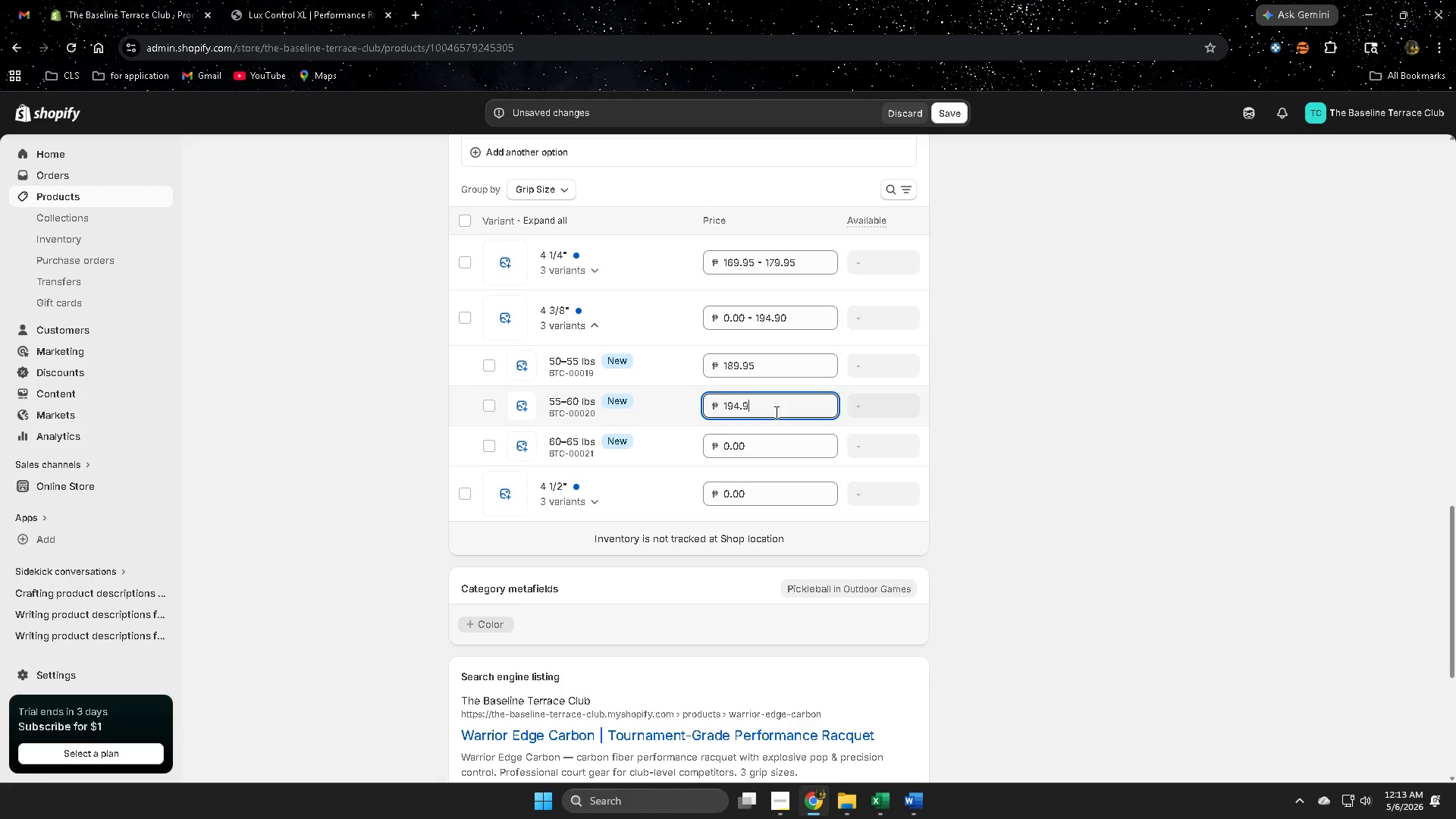 
key(Numpad5)
 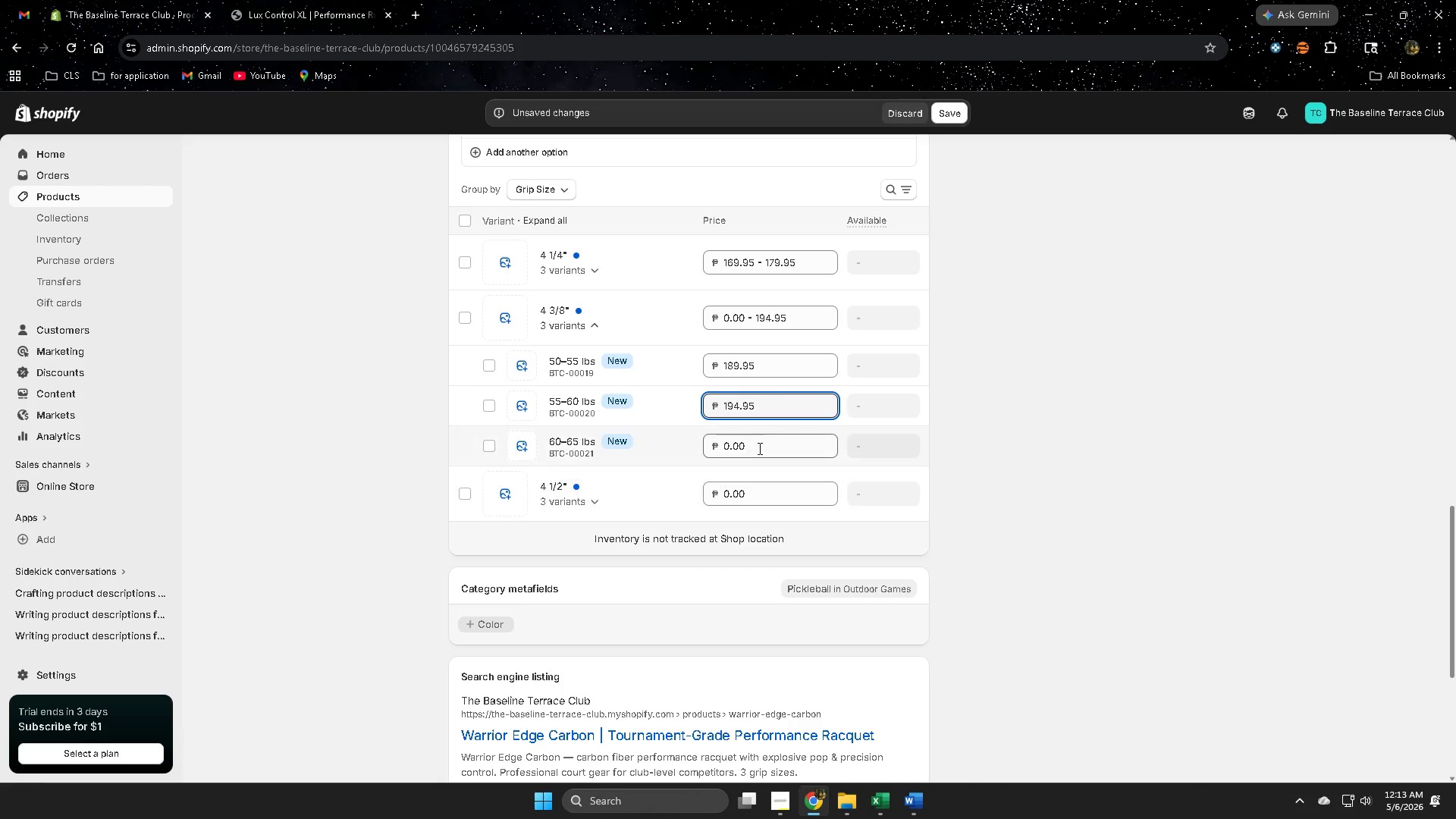 
double_click([773, 441])
 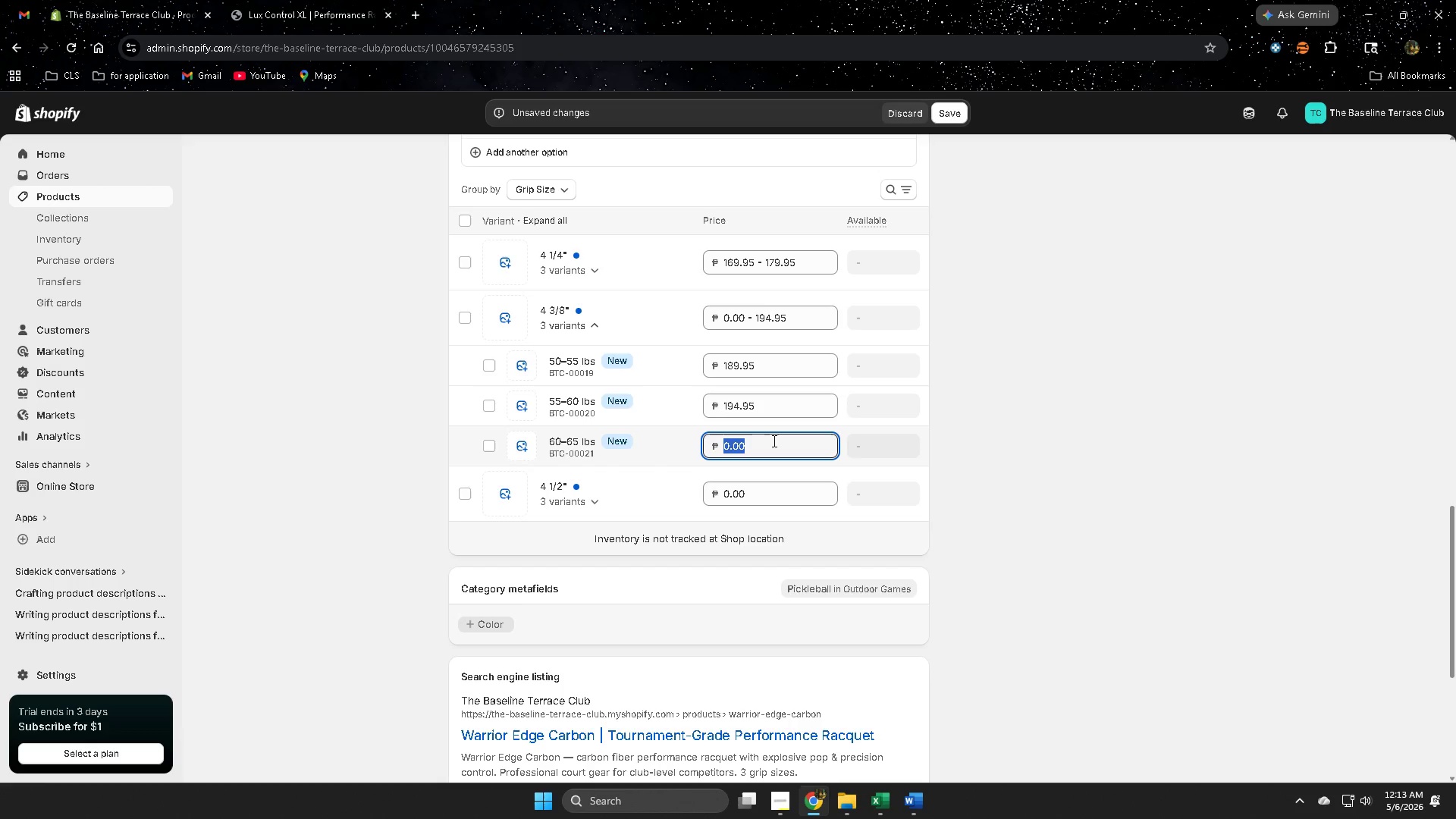 
wait(10.72)
 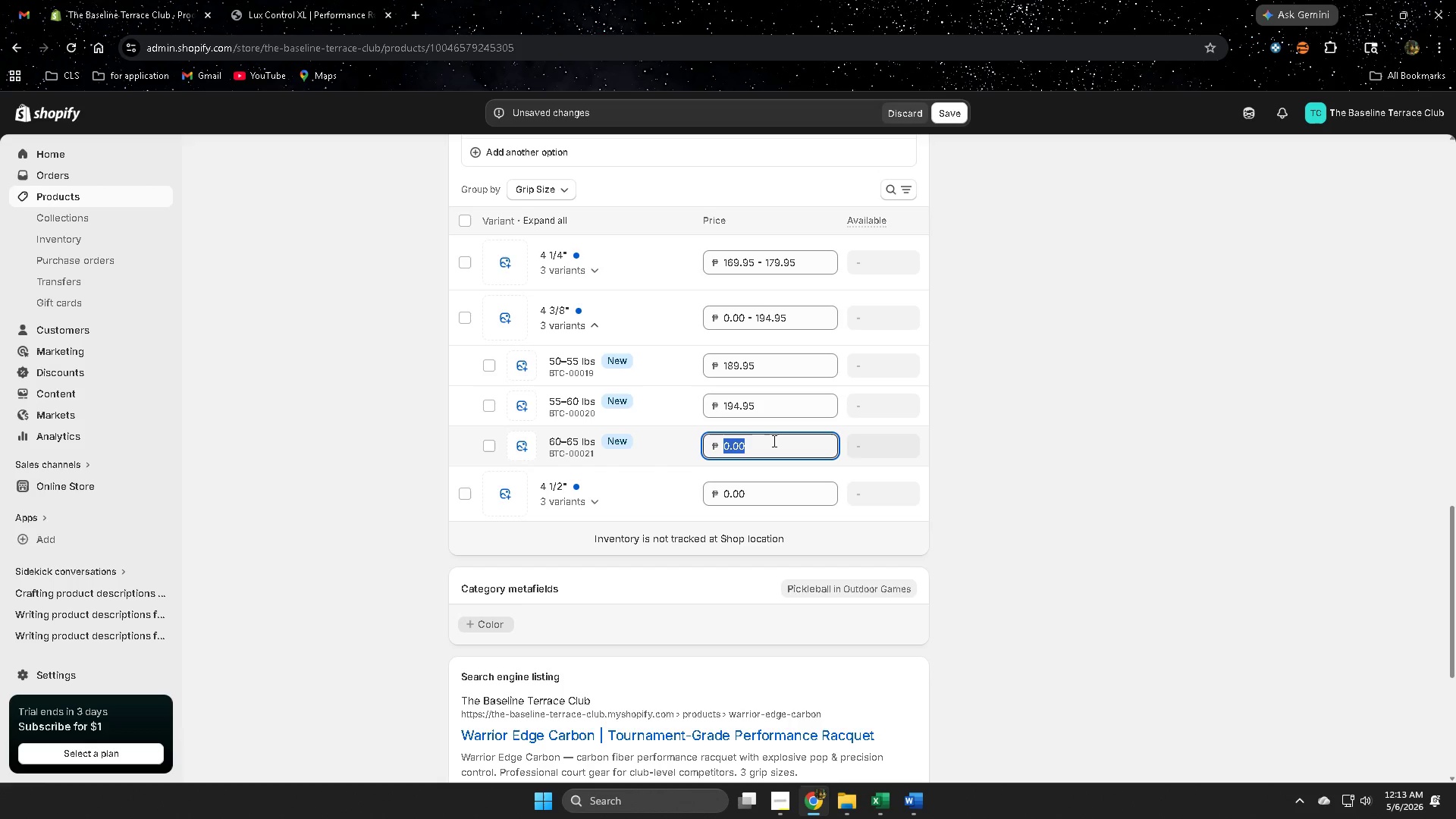 
key(Numpad1)
 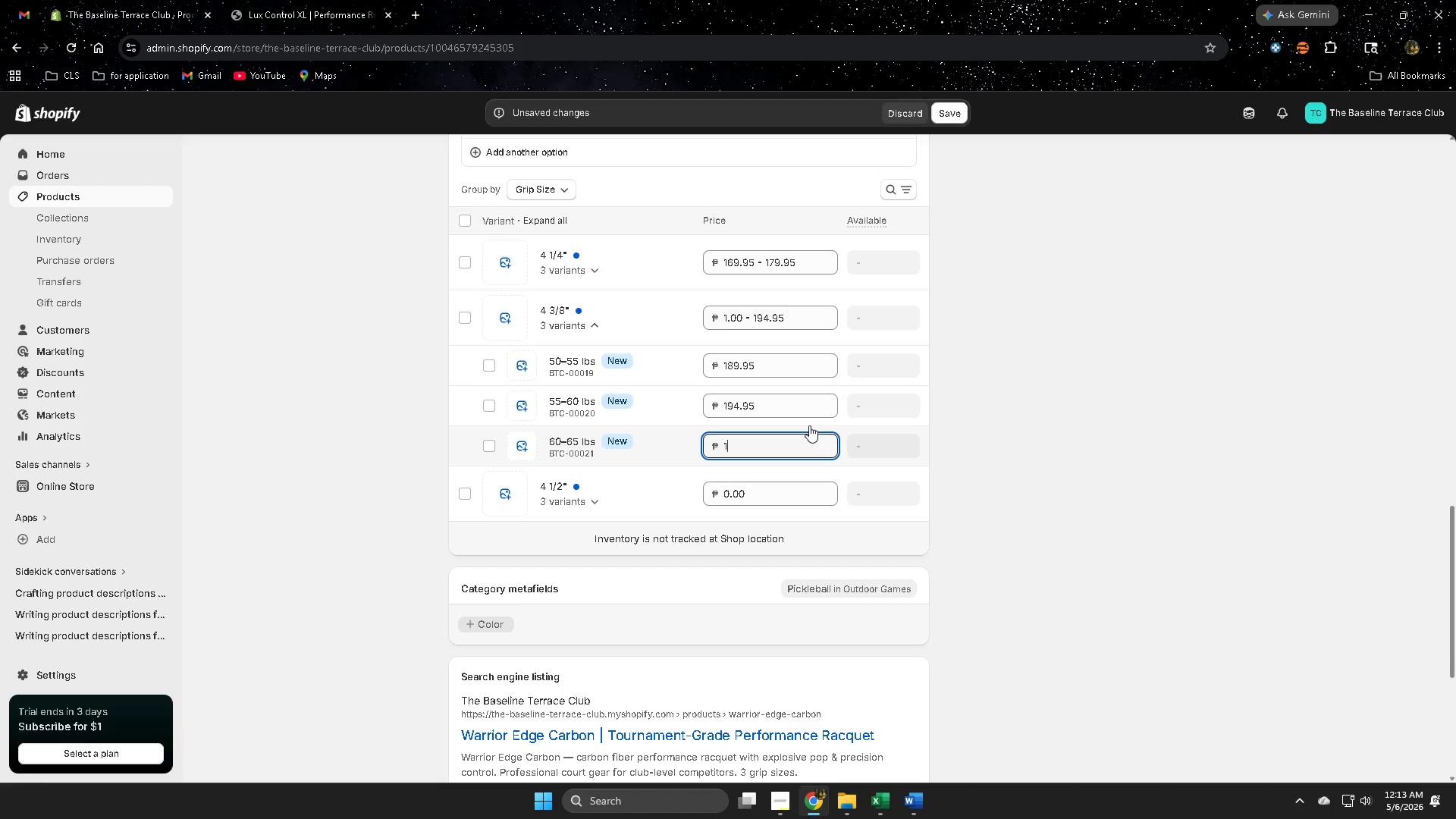 
key(Numpad9)
 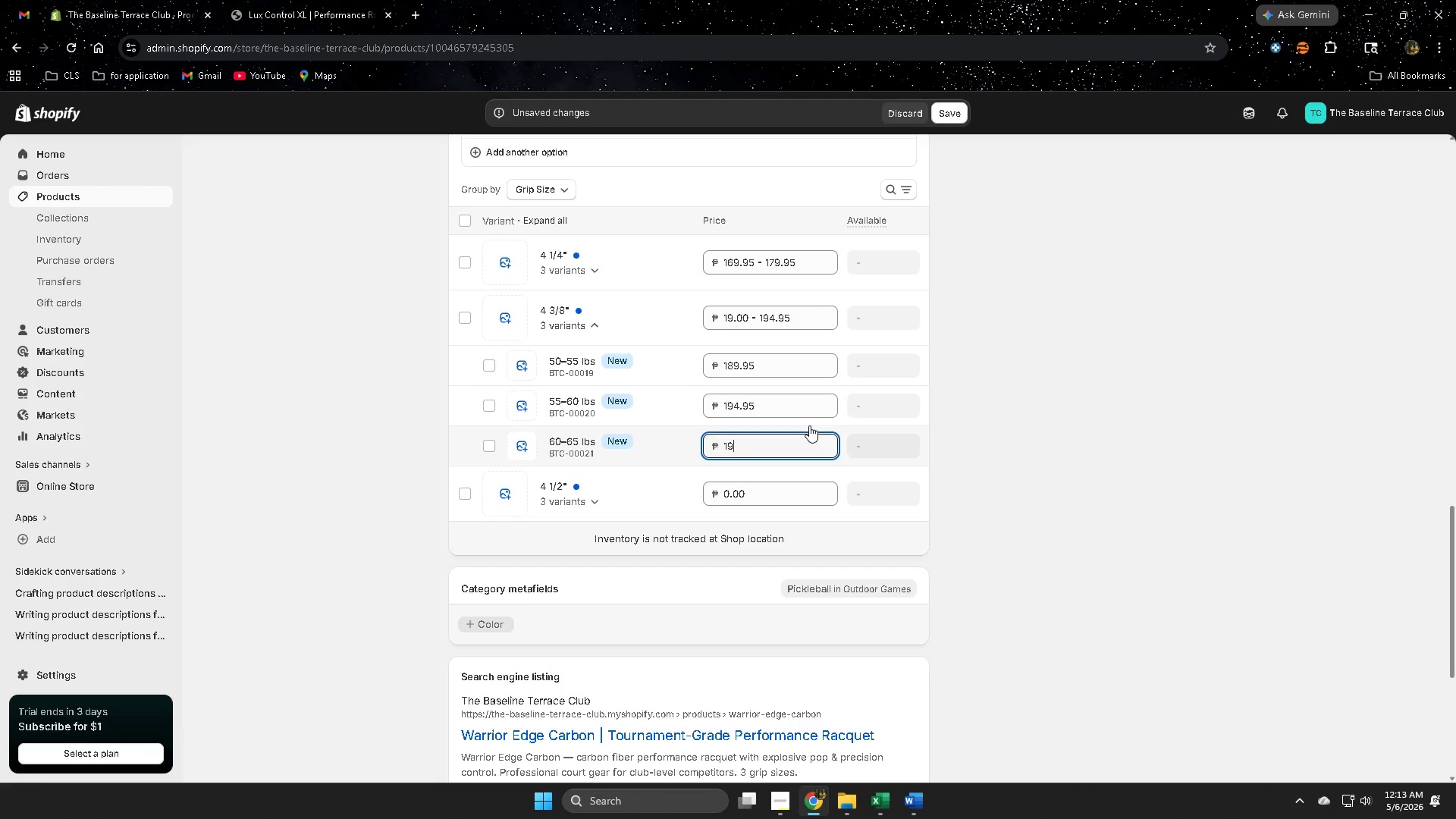 
key(Numpad9)
 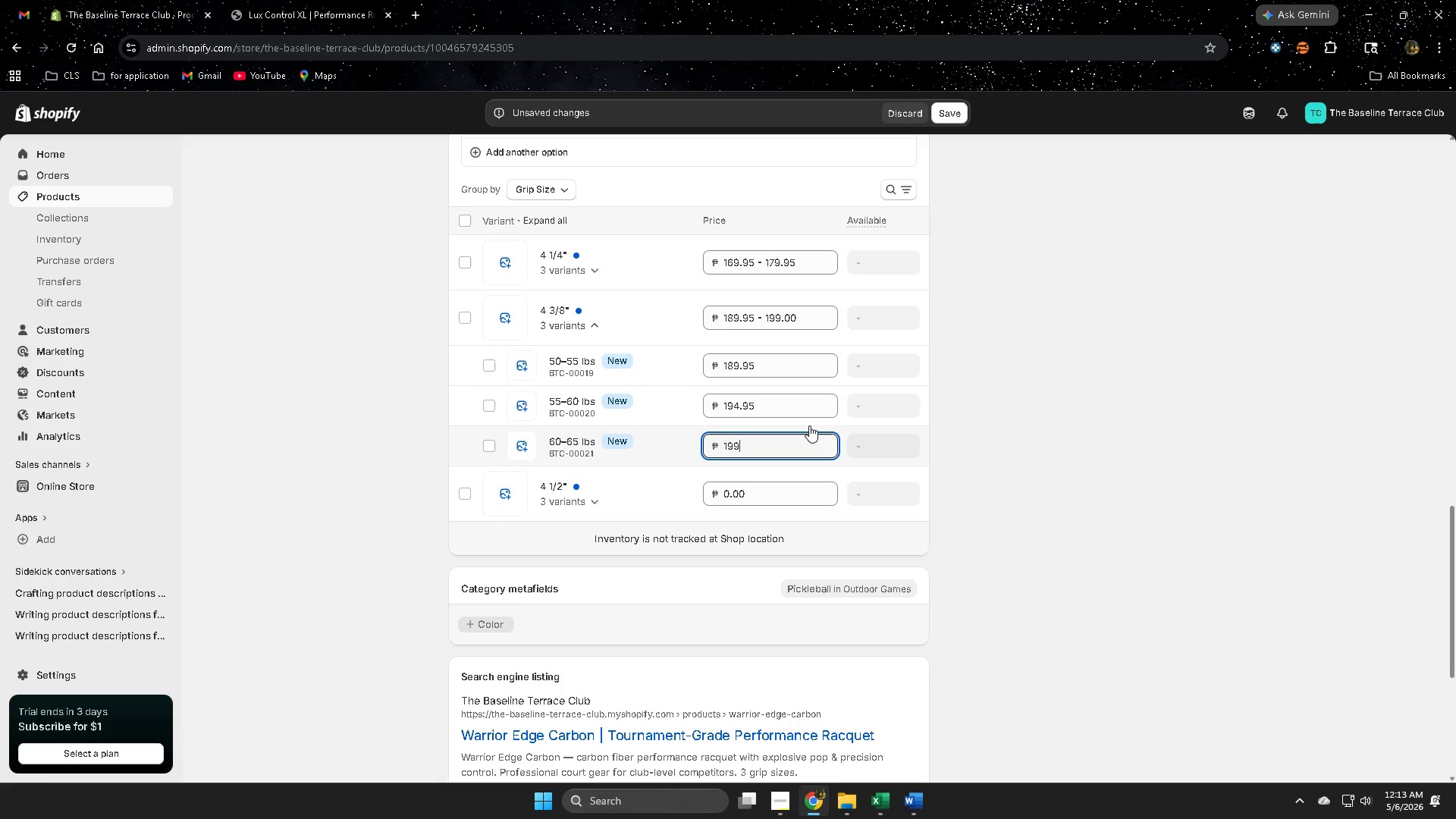 
wait(5.98)
 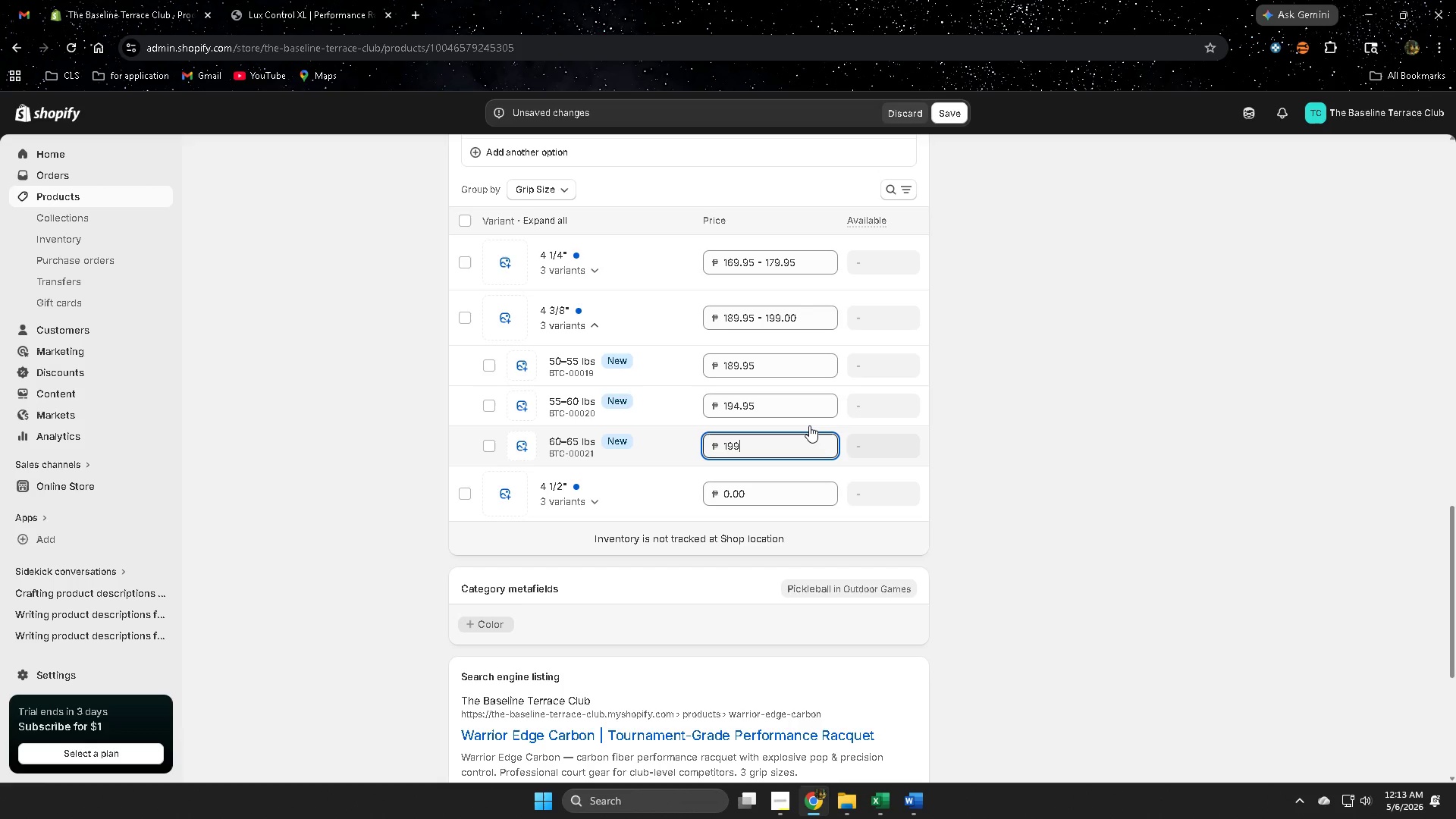 
key(NumpadDecimal)
 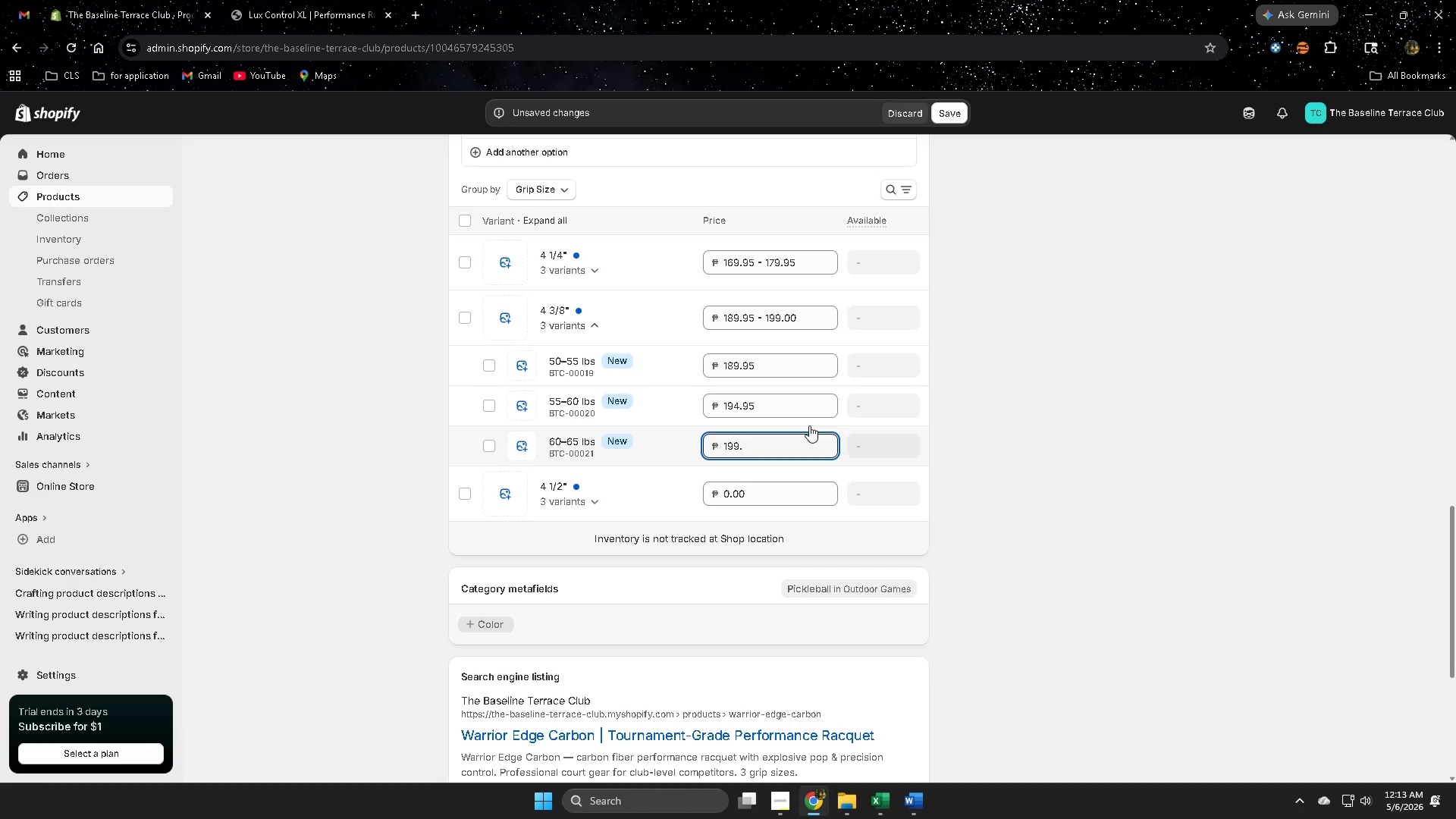 
key(Numpad9)
 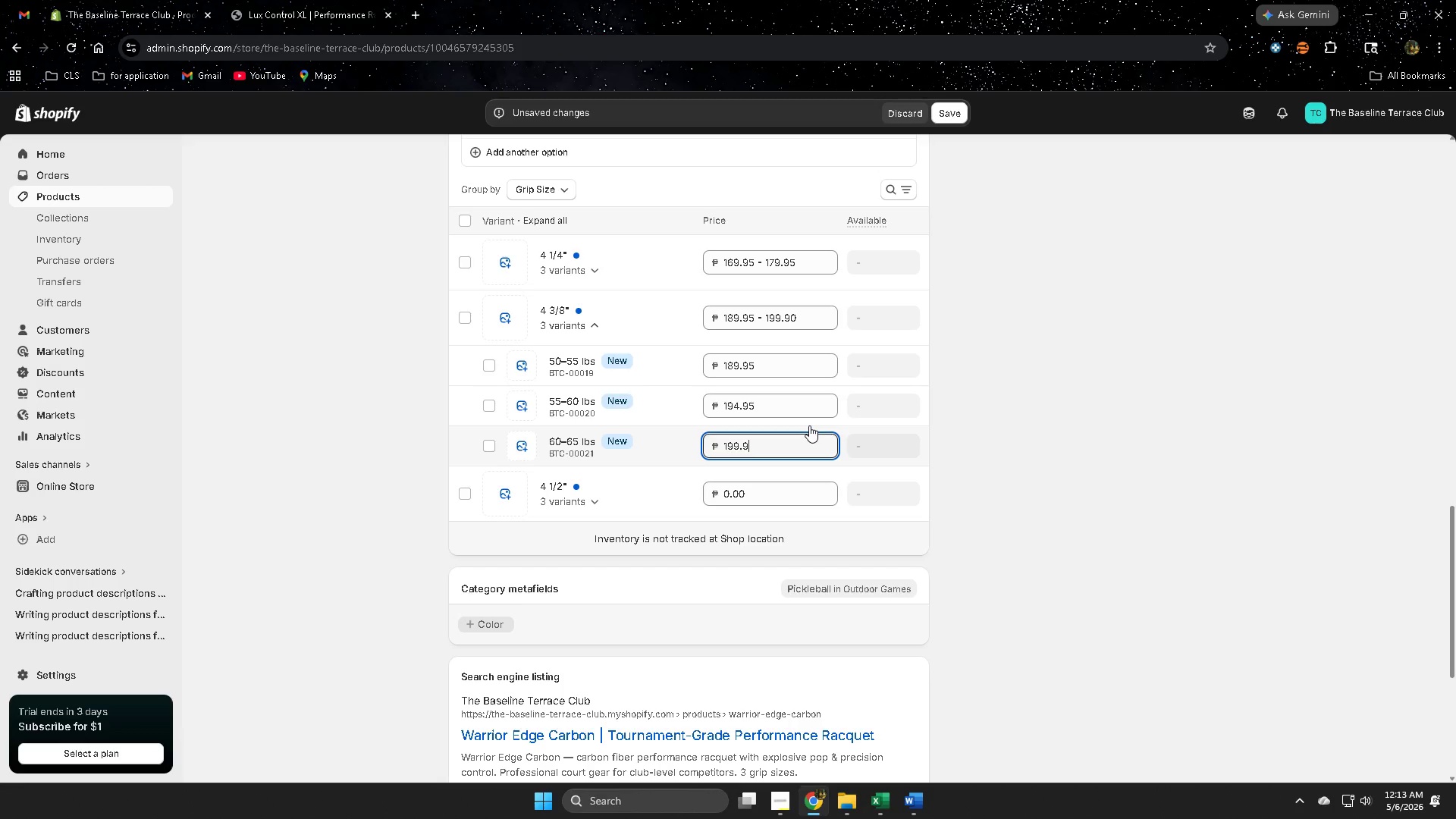 
key(Numpad9)
 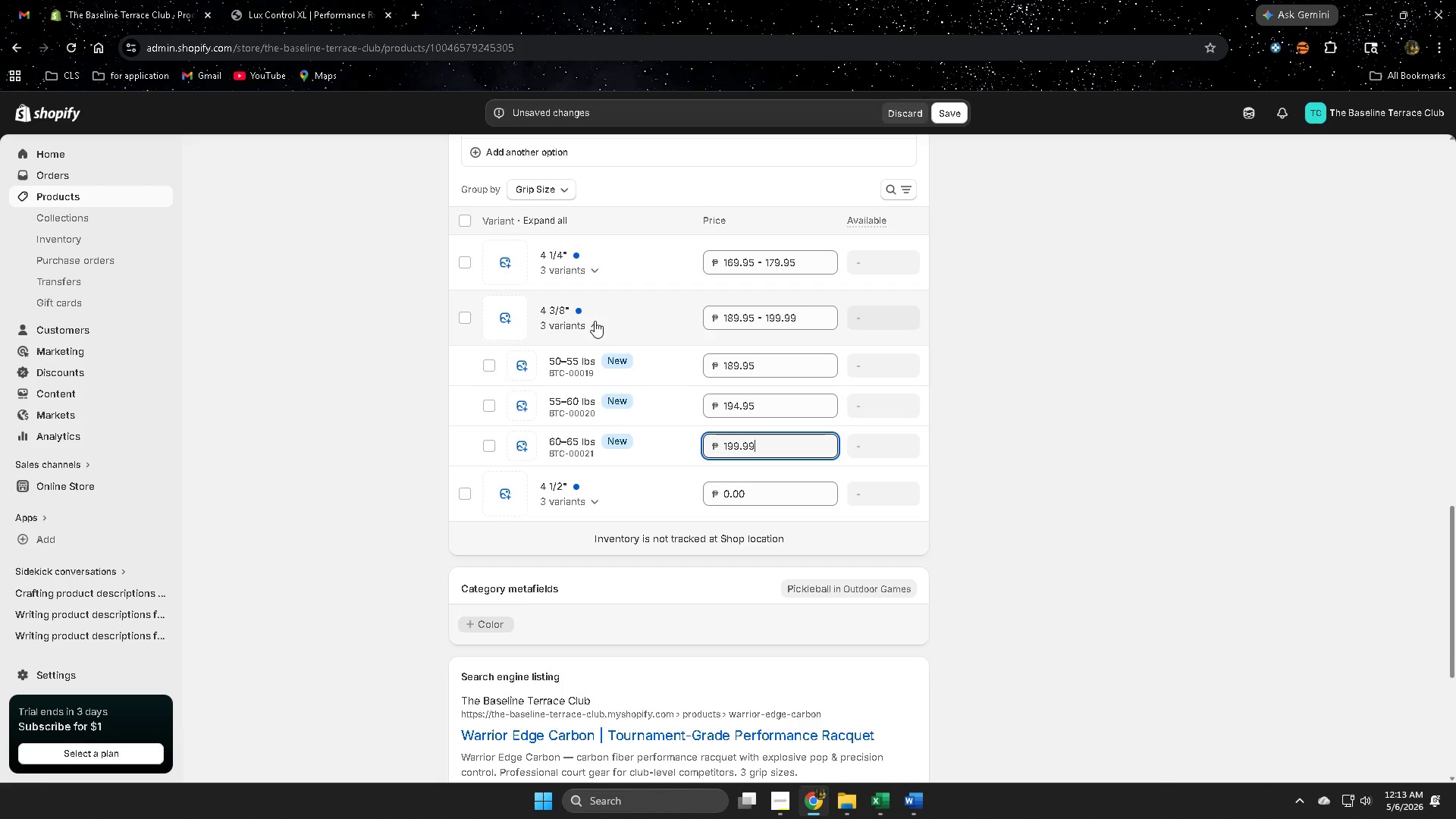 
key(Backspace)
 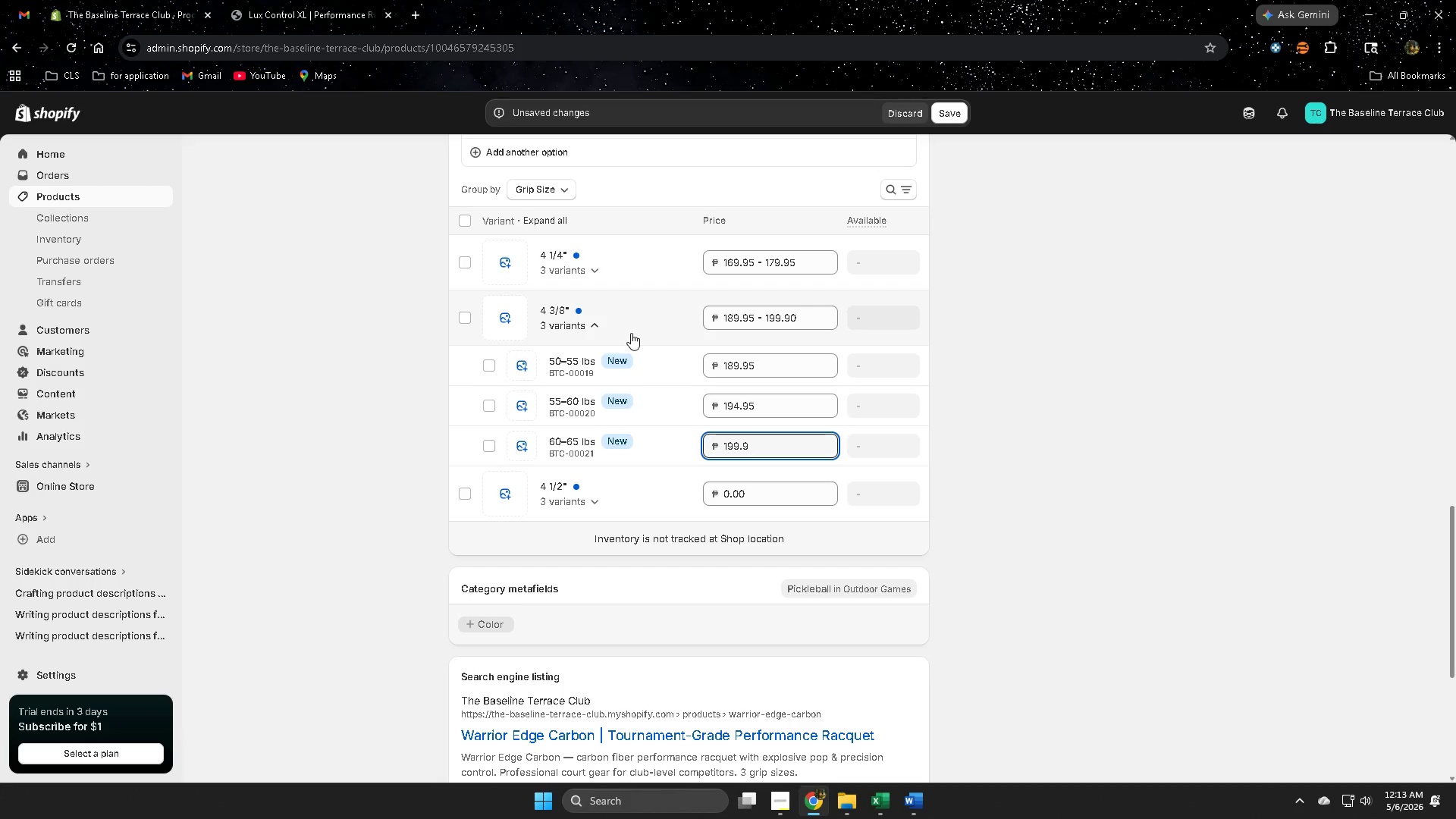 
key(Numpad5)
 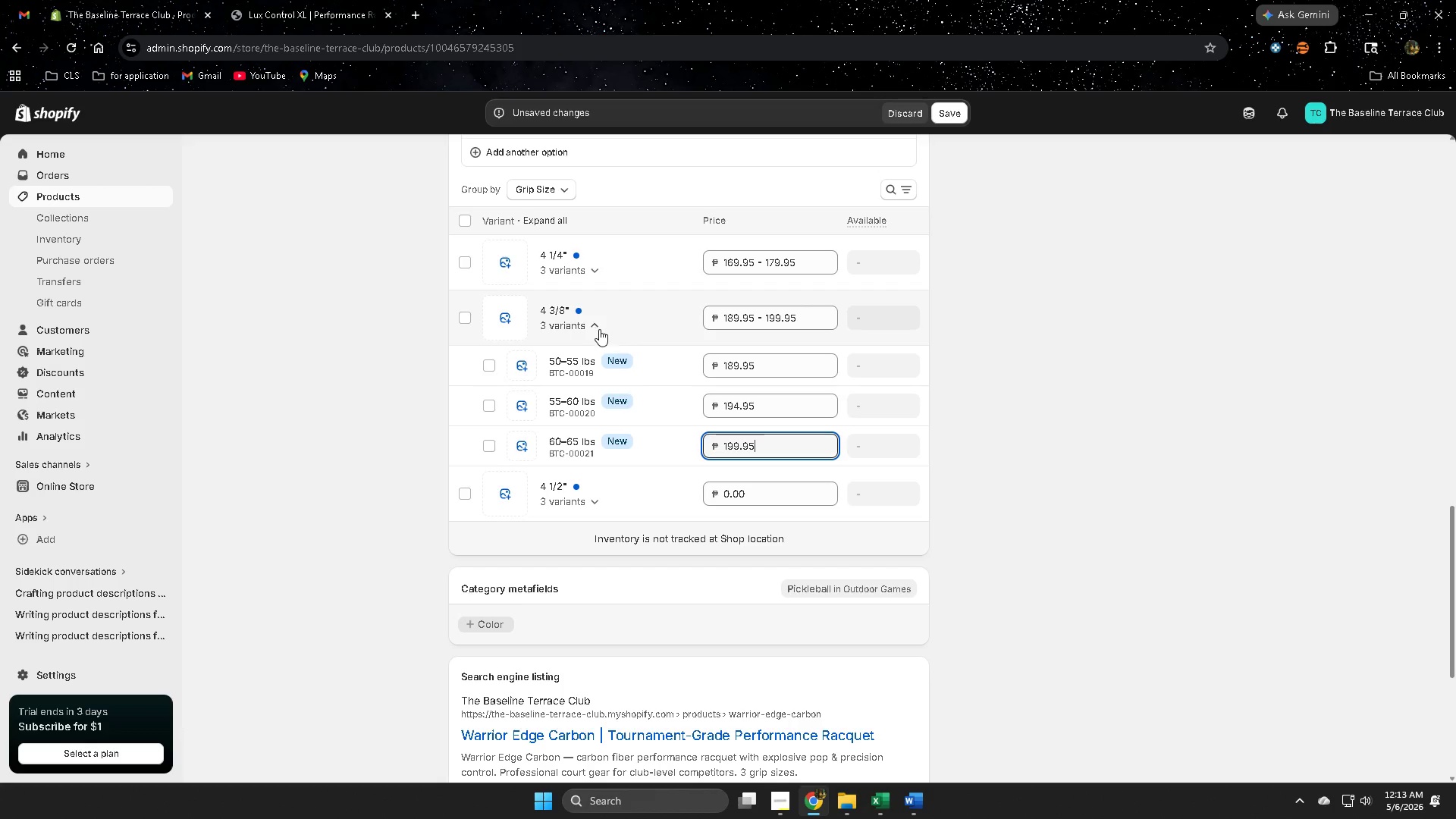 
left_click([595, 326])
 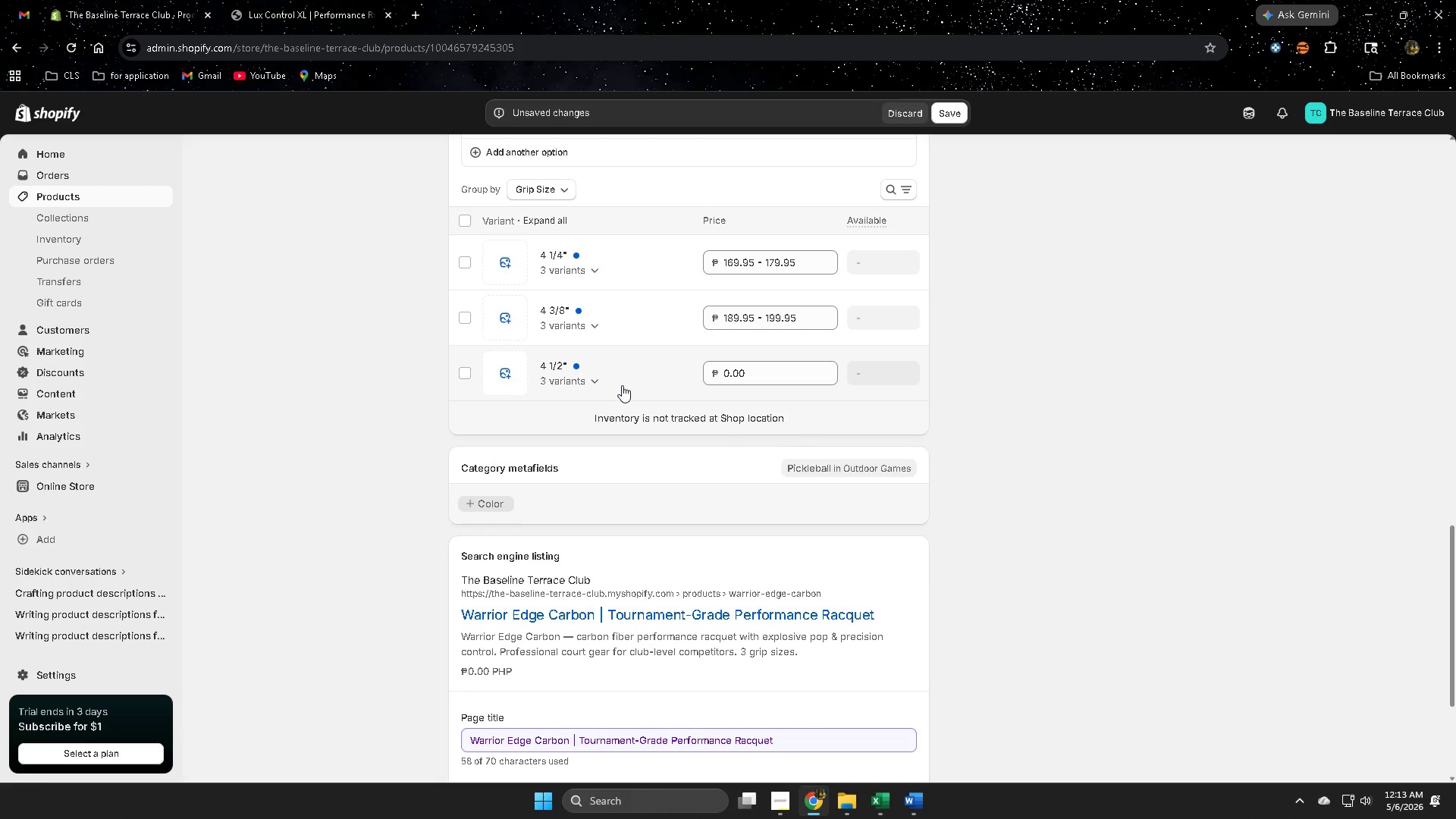 
left_click([595, 380])
 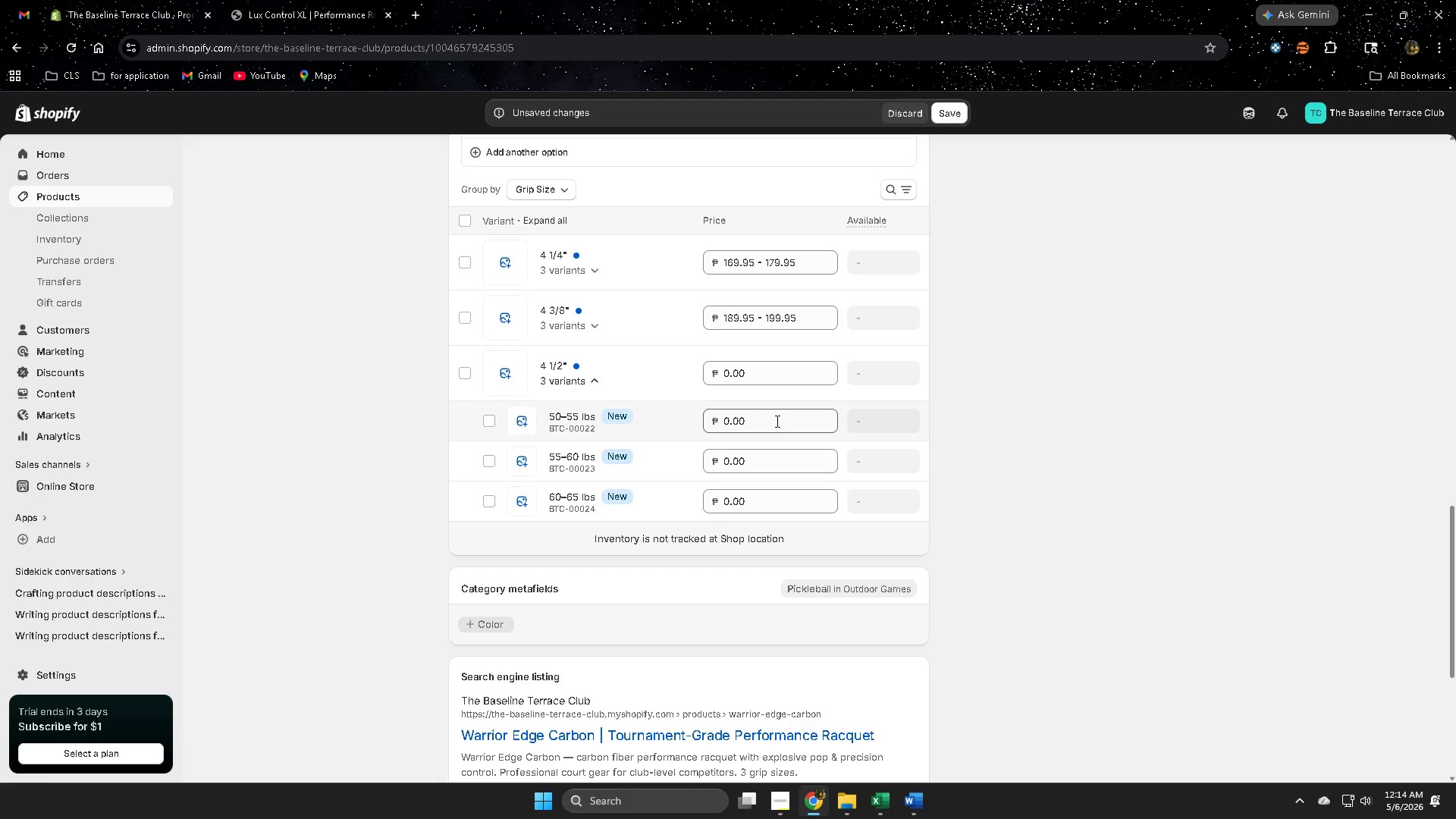 
double_click([776, 421])
 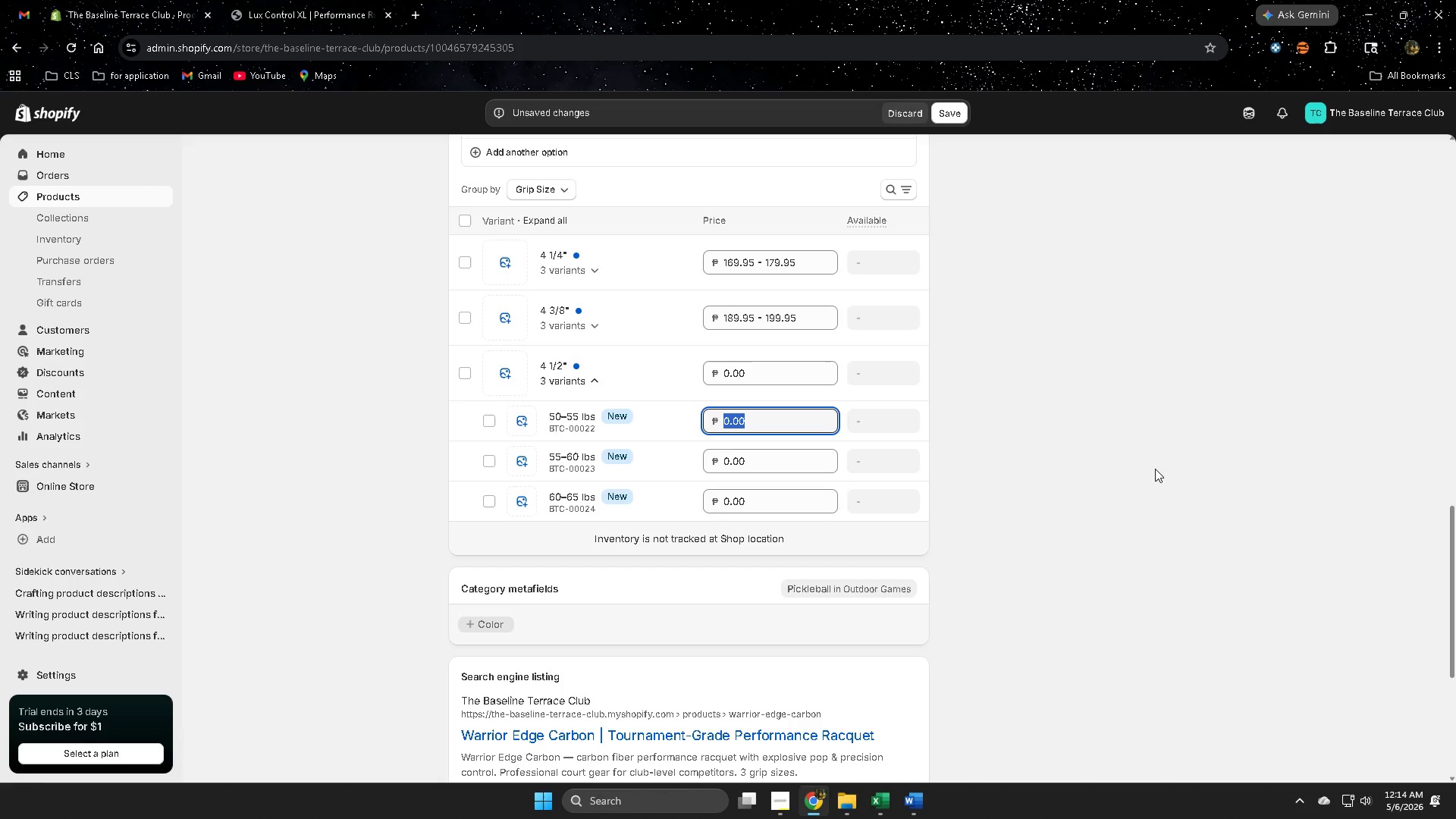 
wait(24.62)
 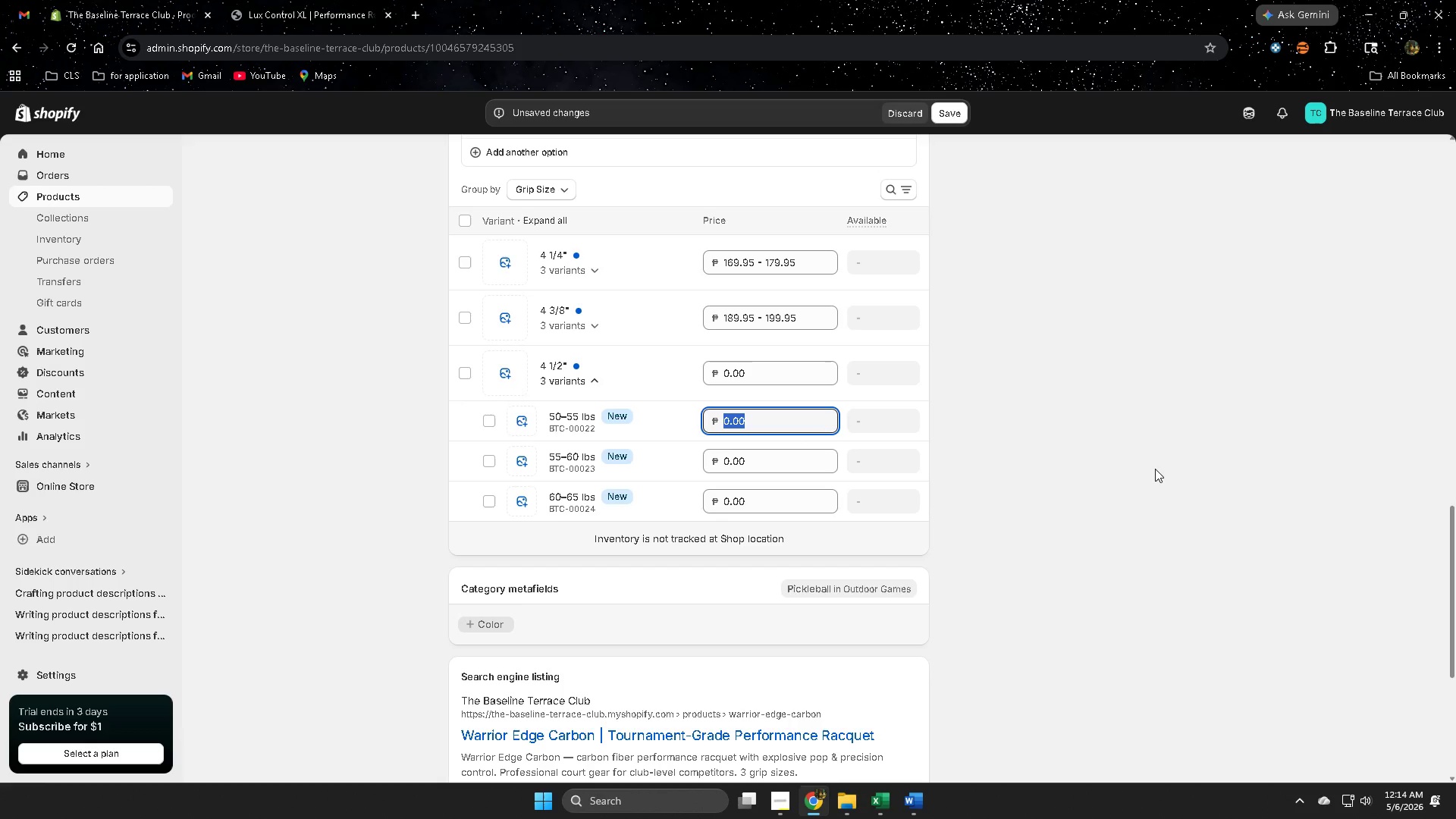 
key(Numpad2)
 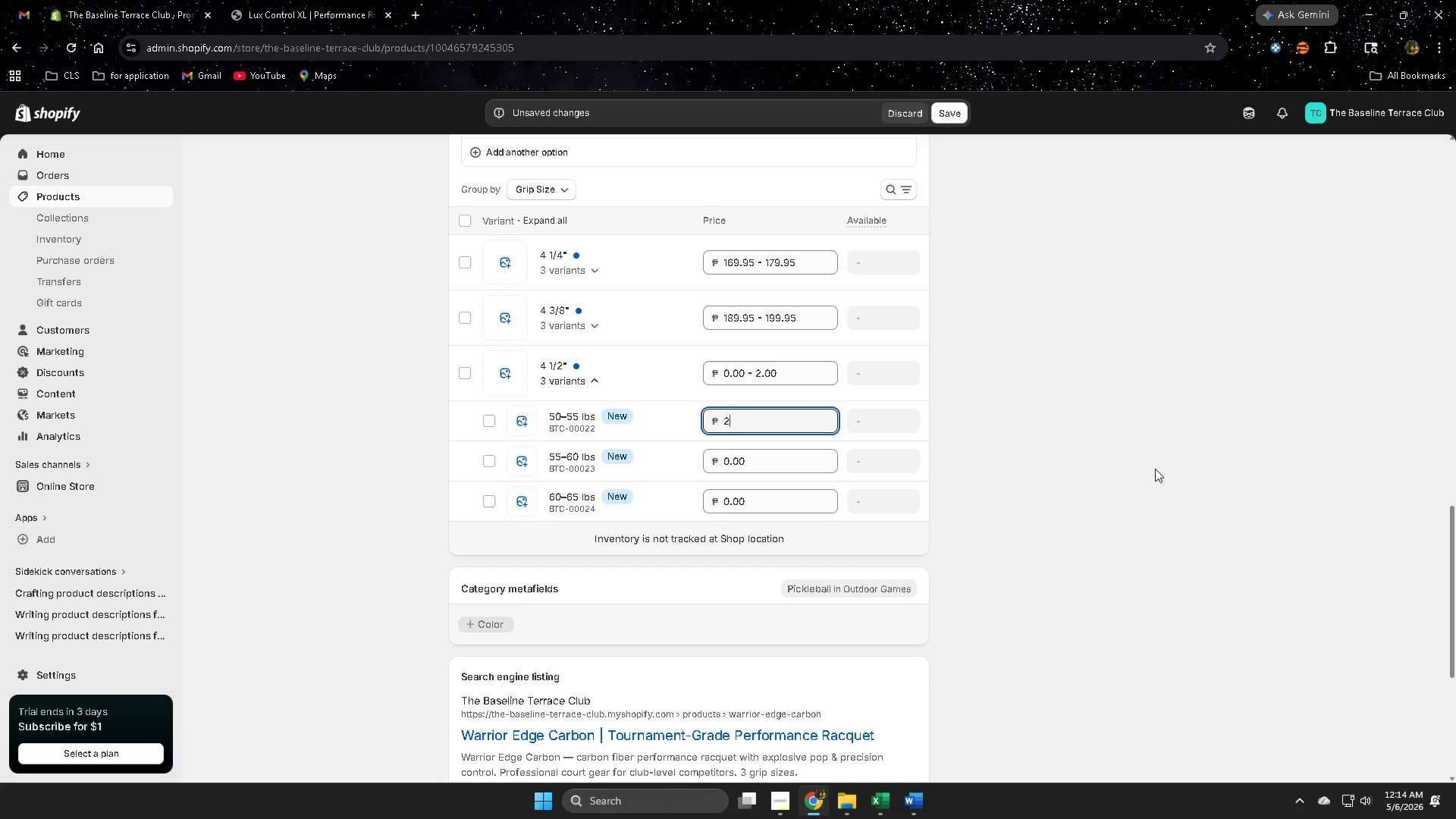 
key(Numpad0)
 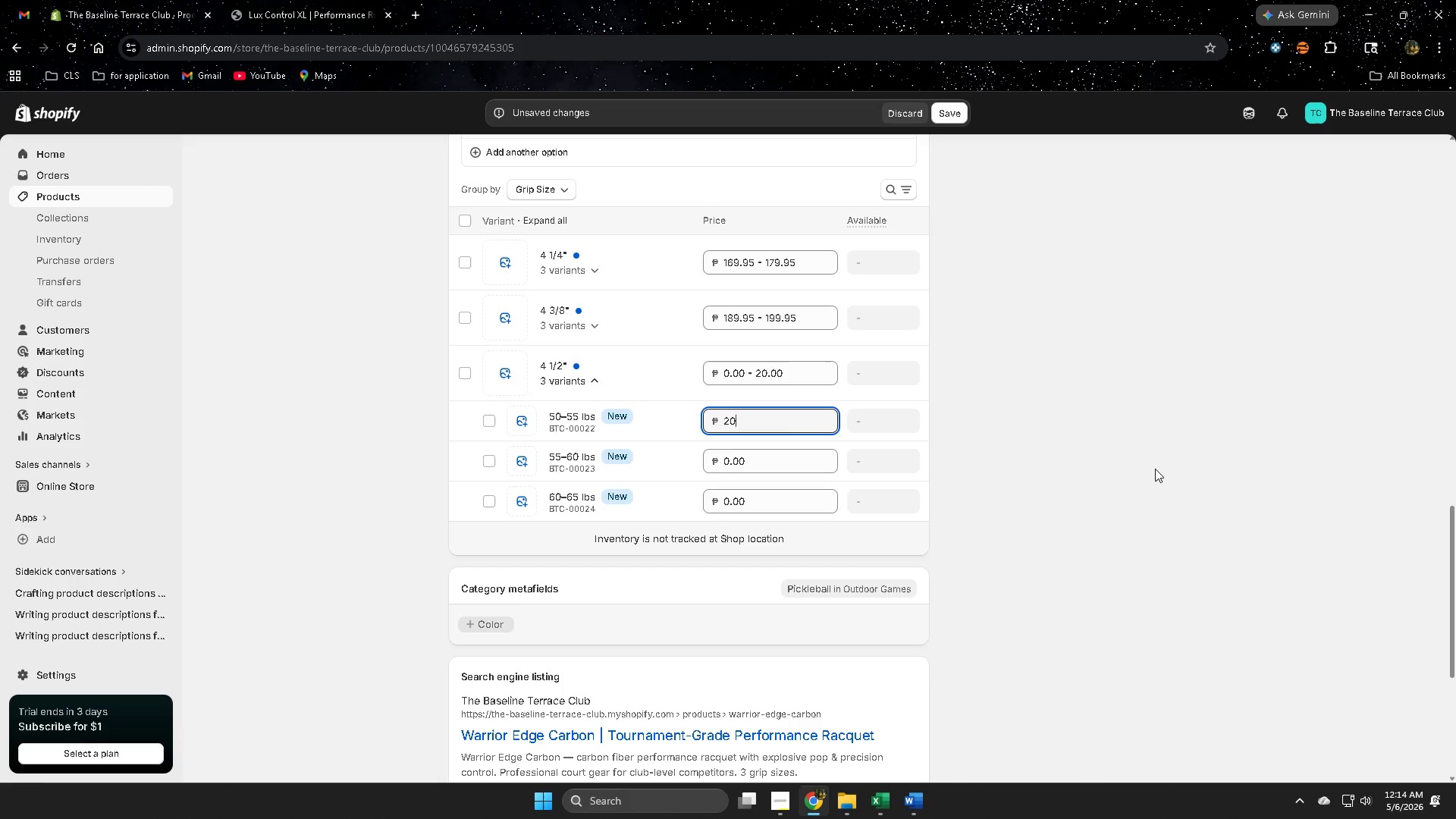 
key(Numpad9)
 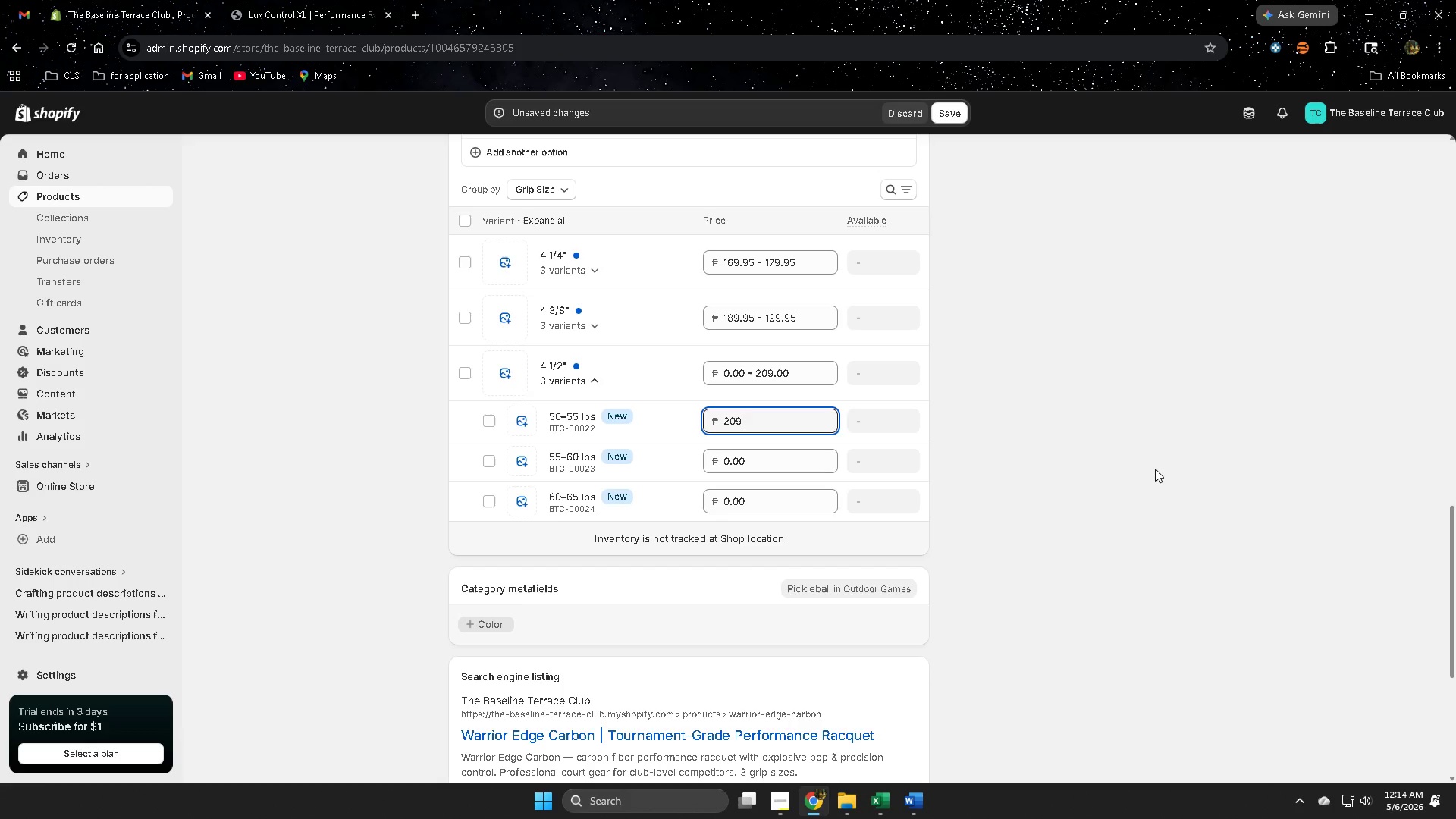 
key(NumpadDecimal)
 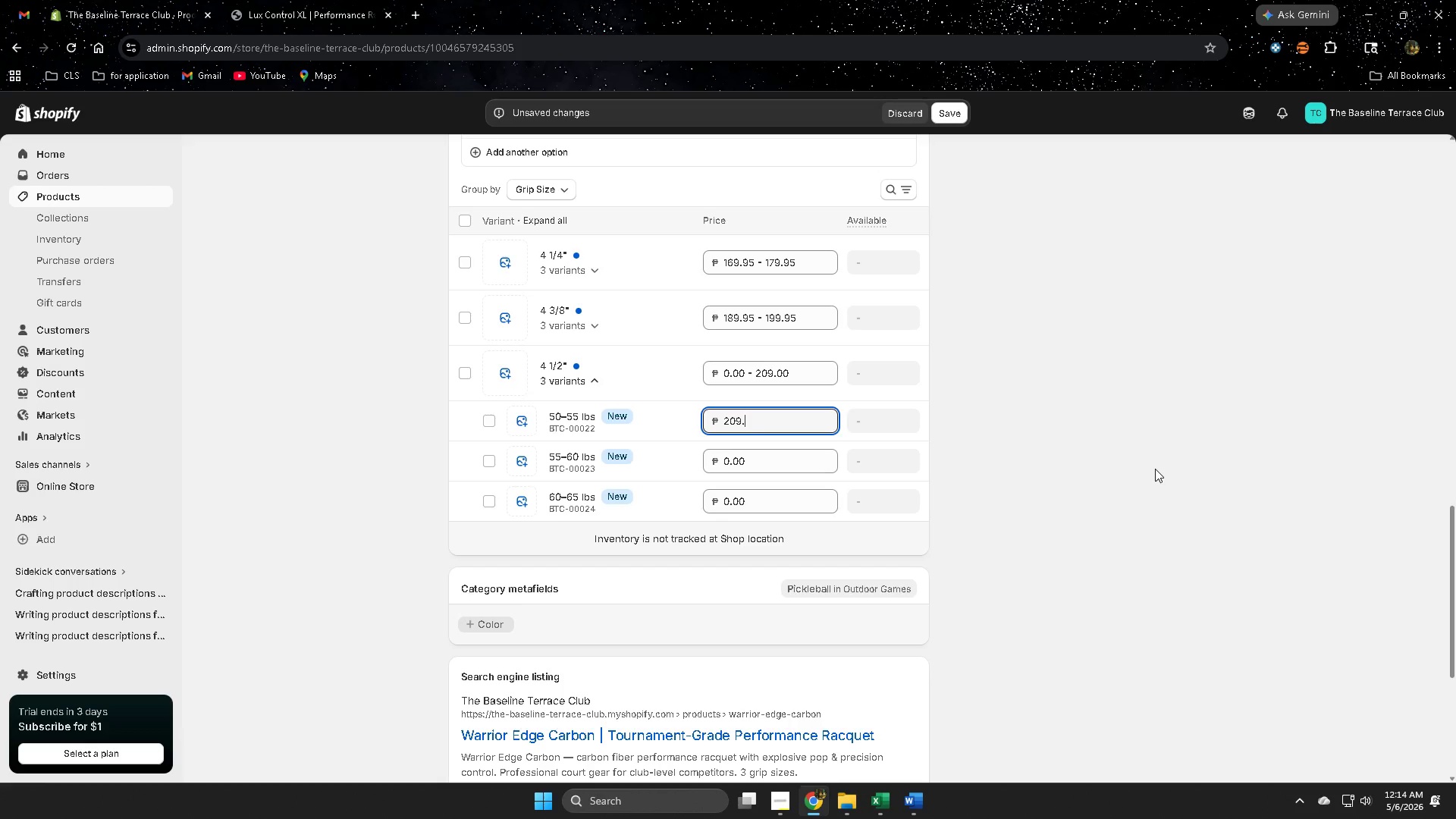 
hold_key(key=Numpad9, duration=0.31)
 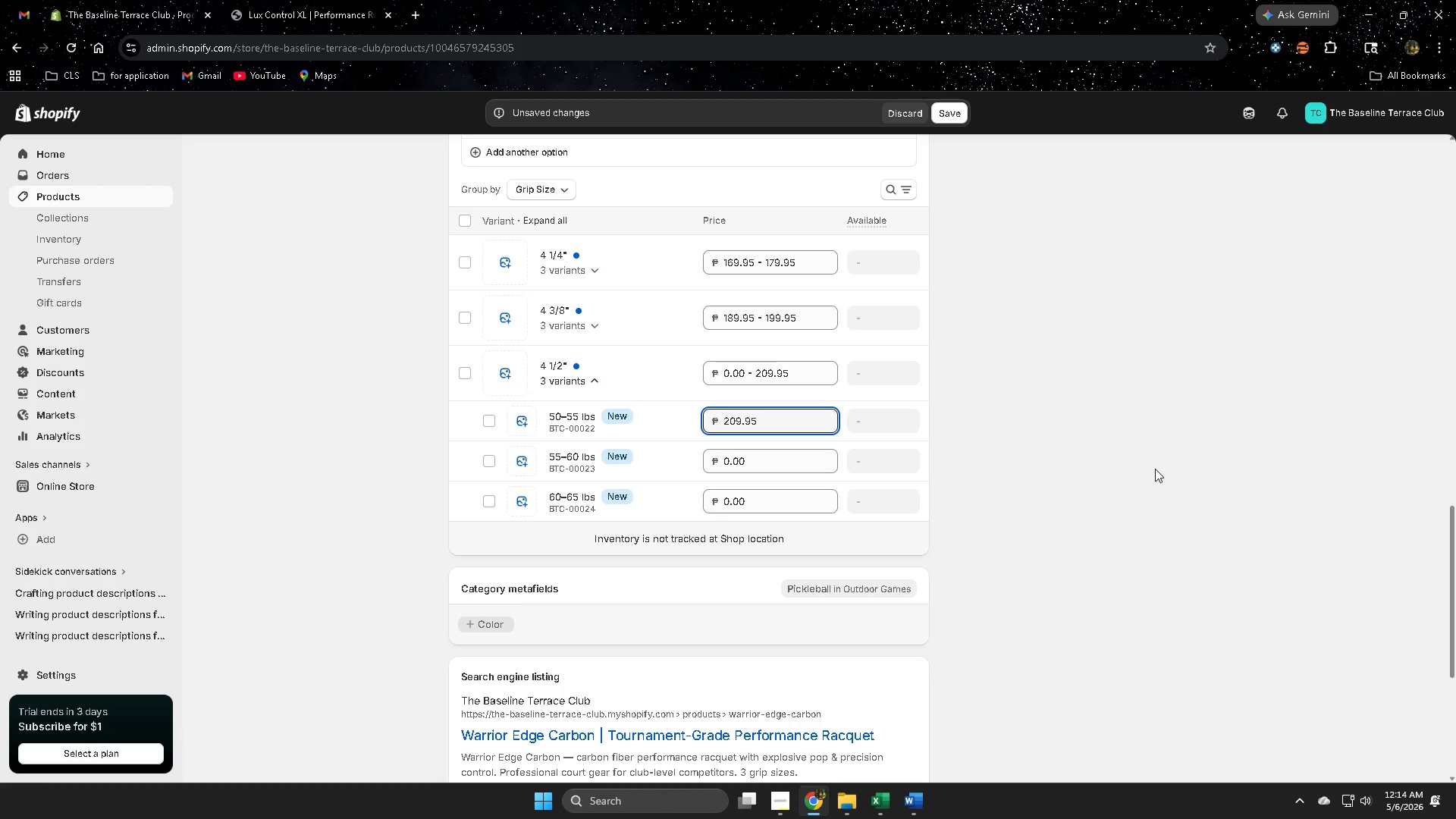 
key(Numpad5)
 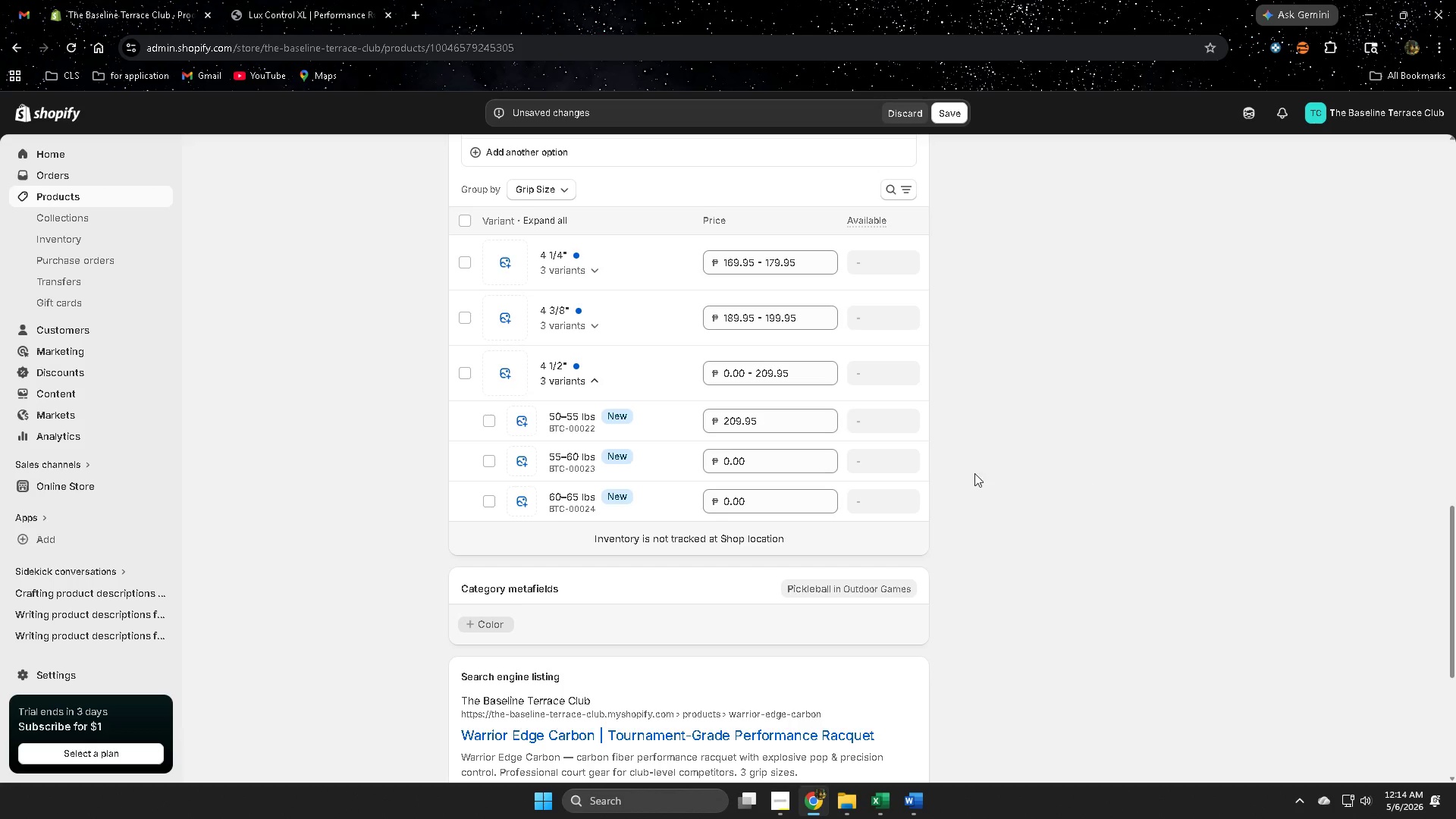 
left_click([783, 457])
 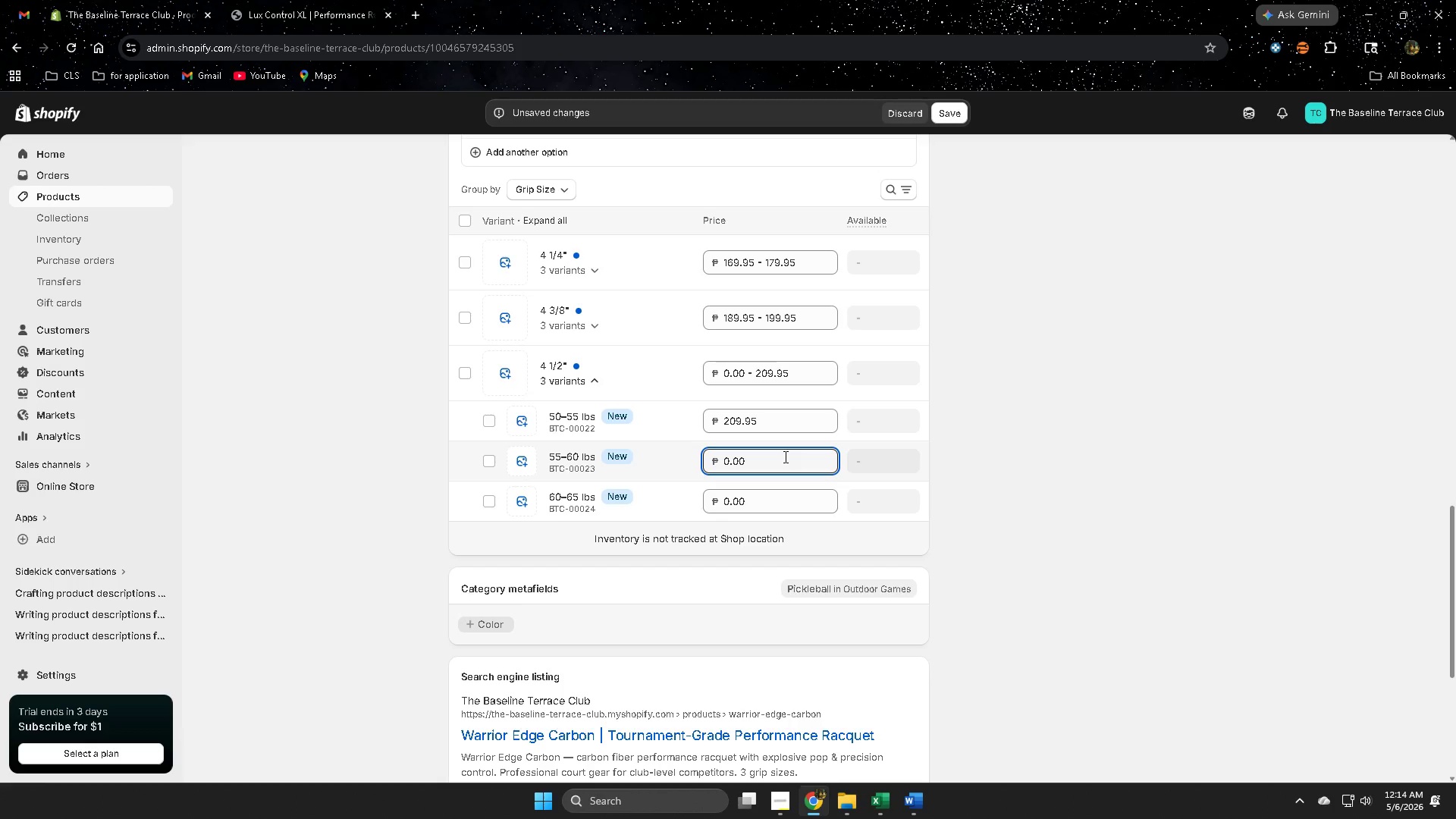 
wait(5.38)
 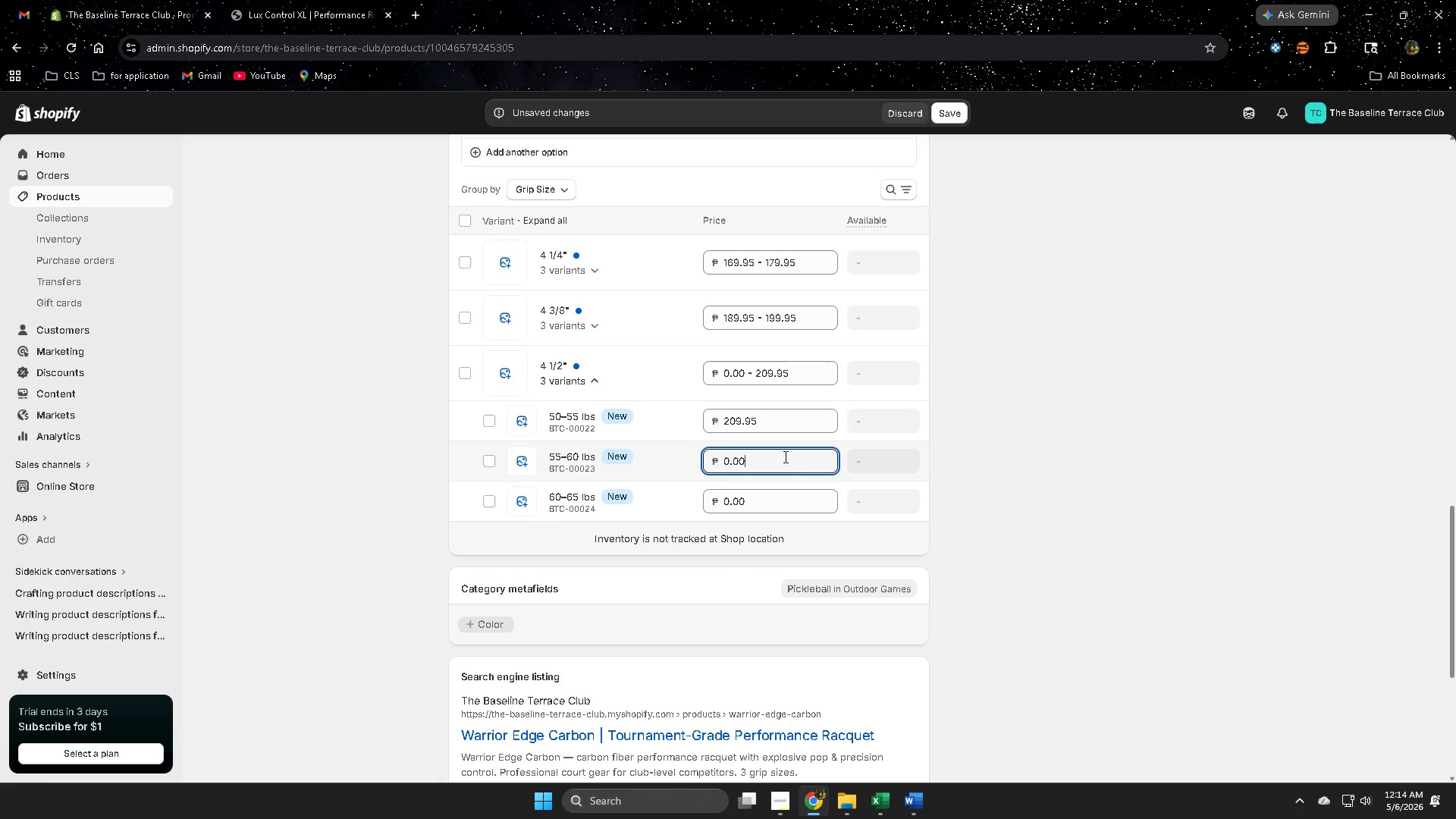 
double_click([792, 468])
 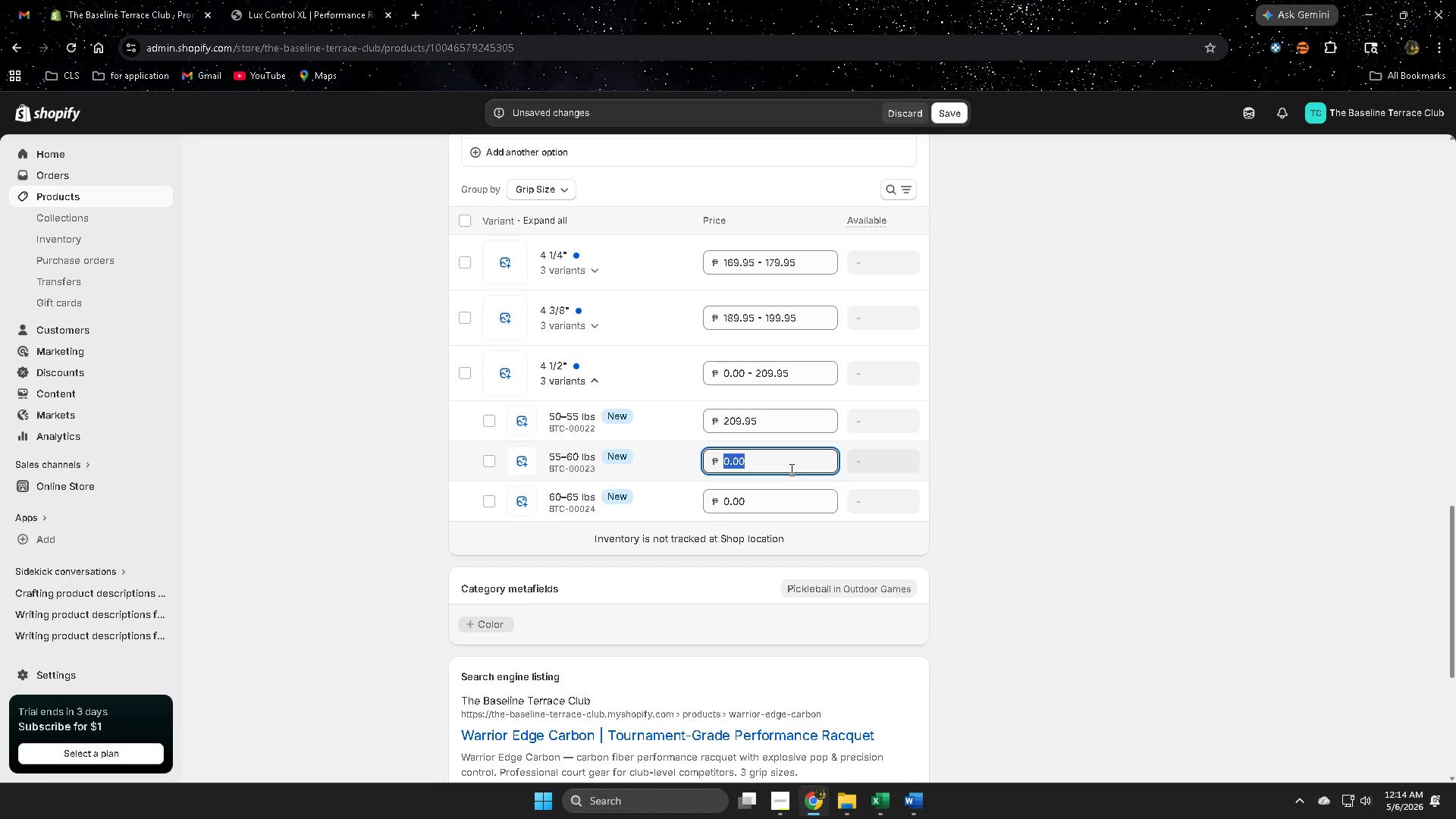 
key(Numpad8)
 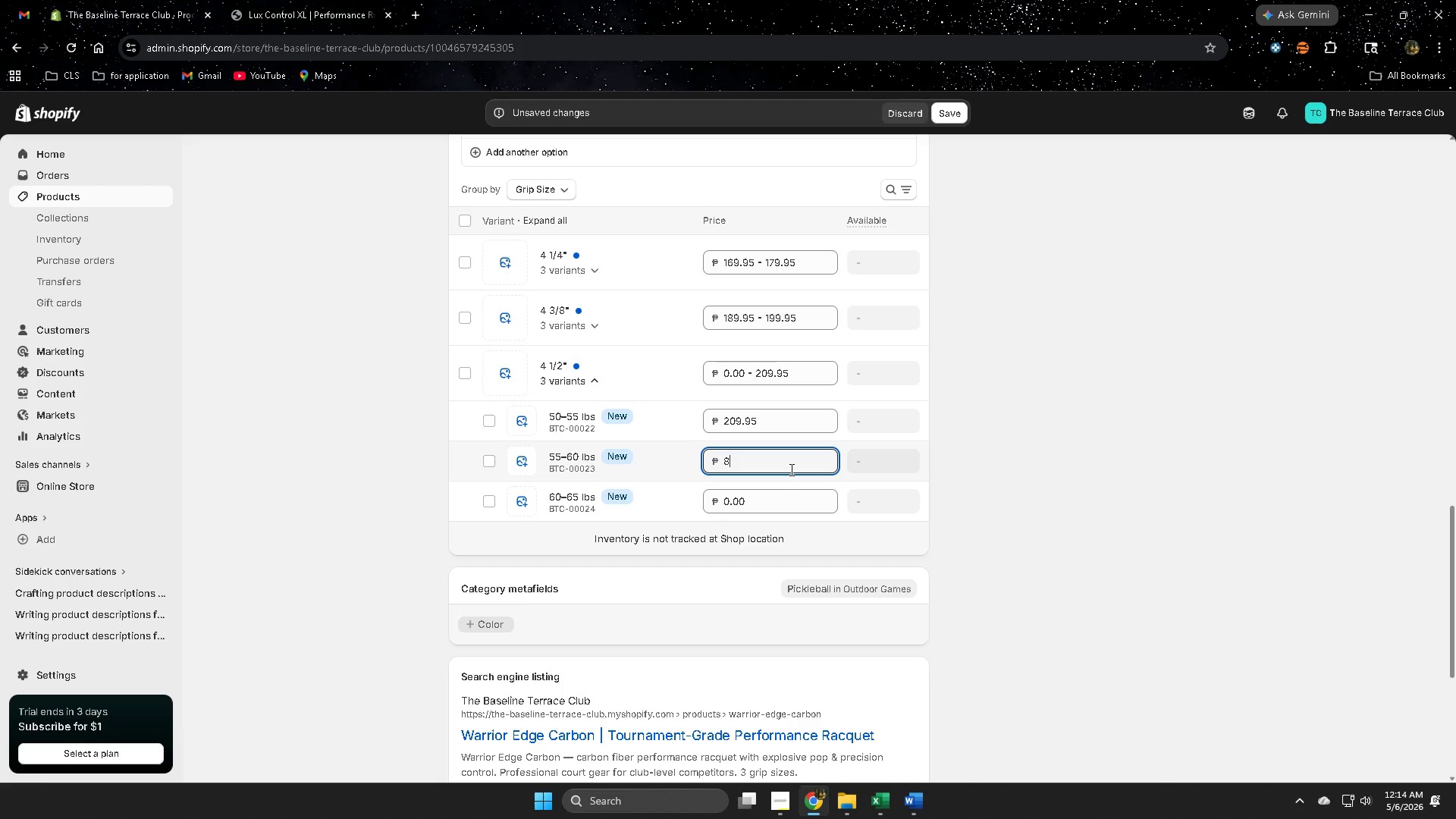 
key(Numpad1)
 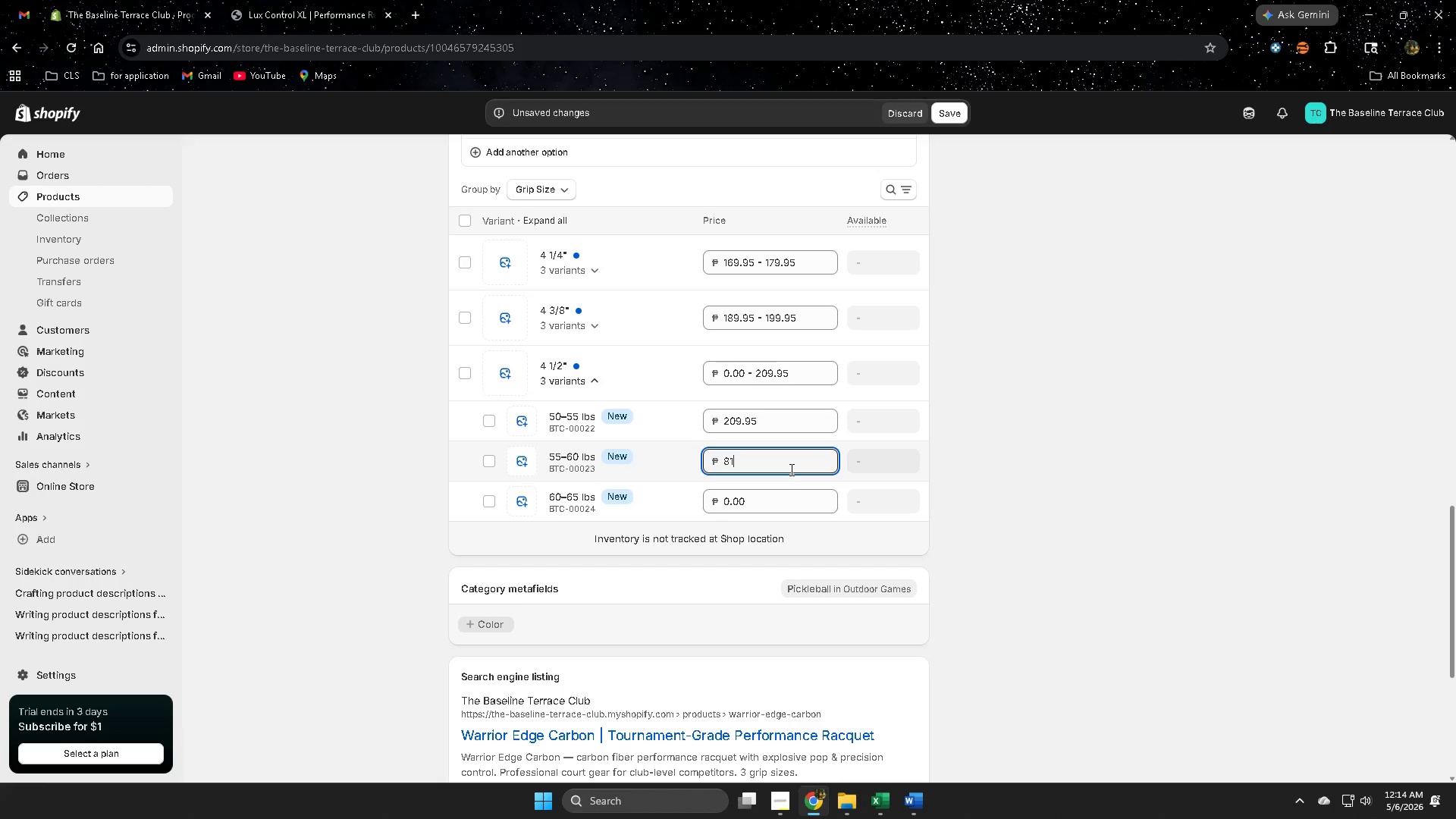 
key(Numpad4)
 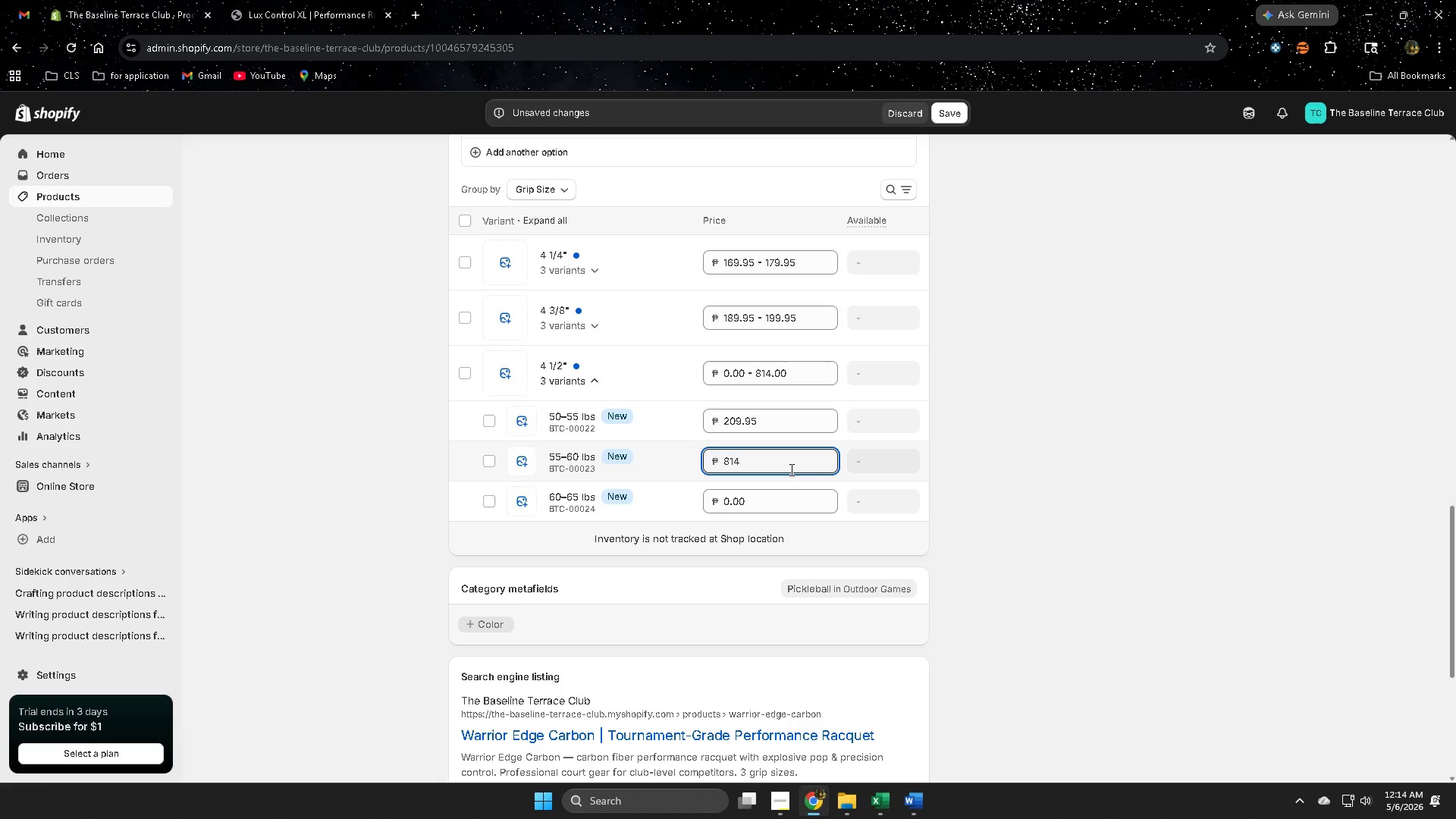 
key(NumpadDecimal)
 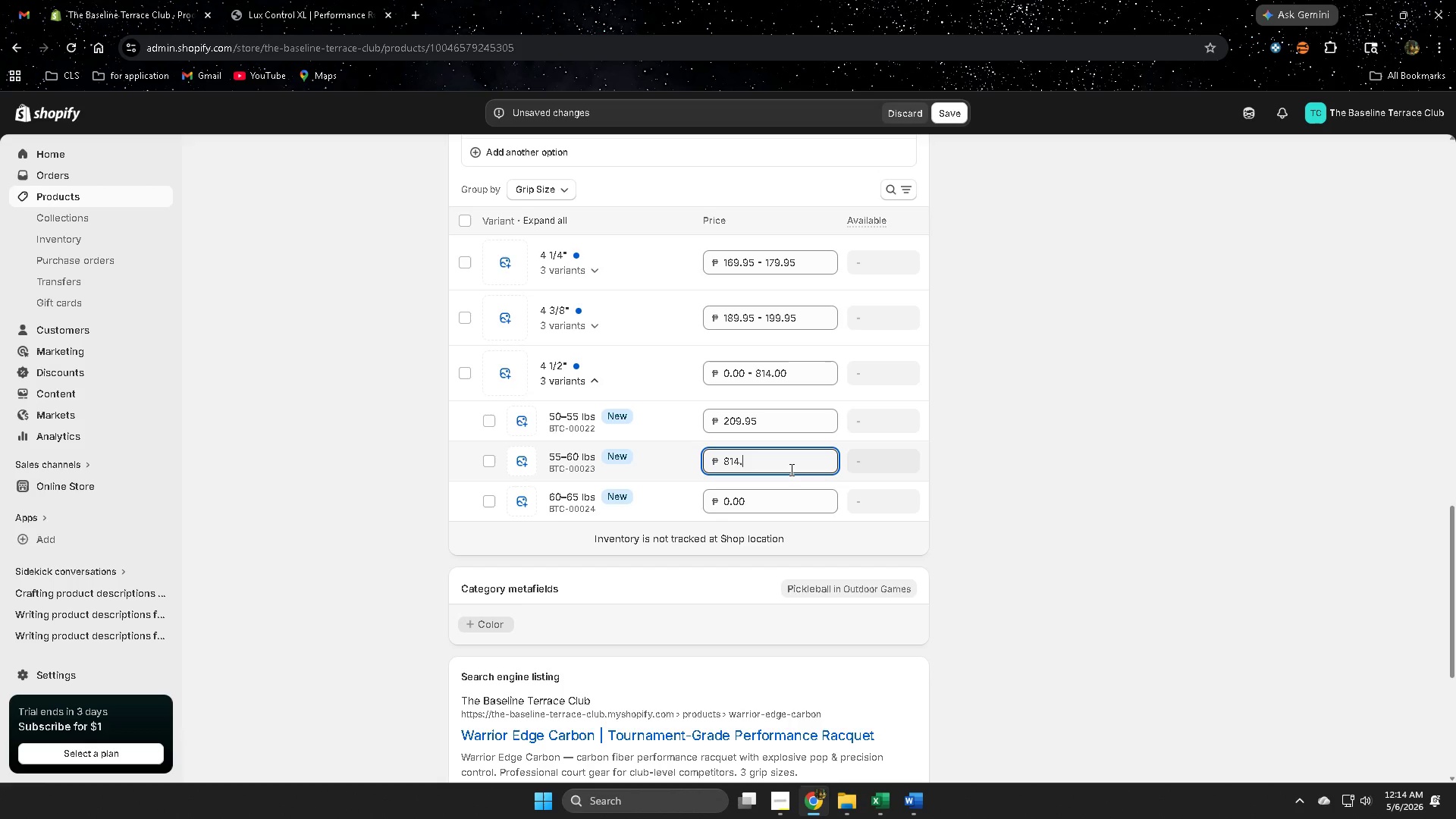 
key(Numpad9)
 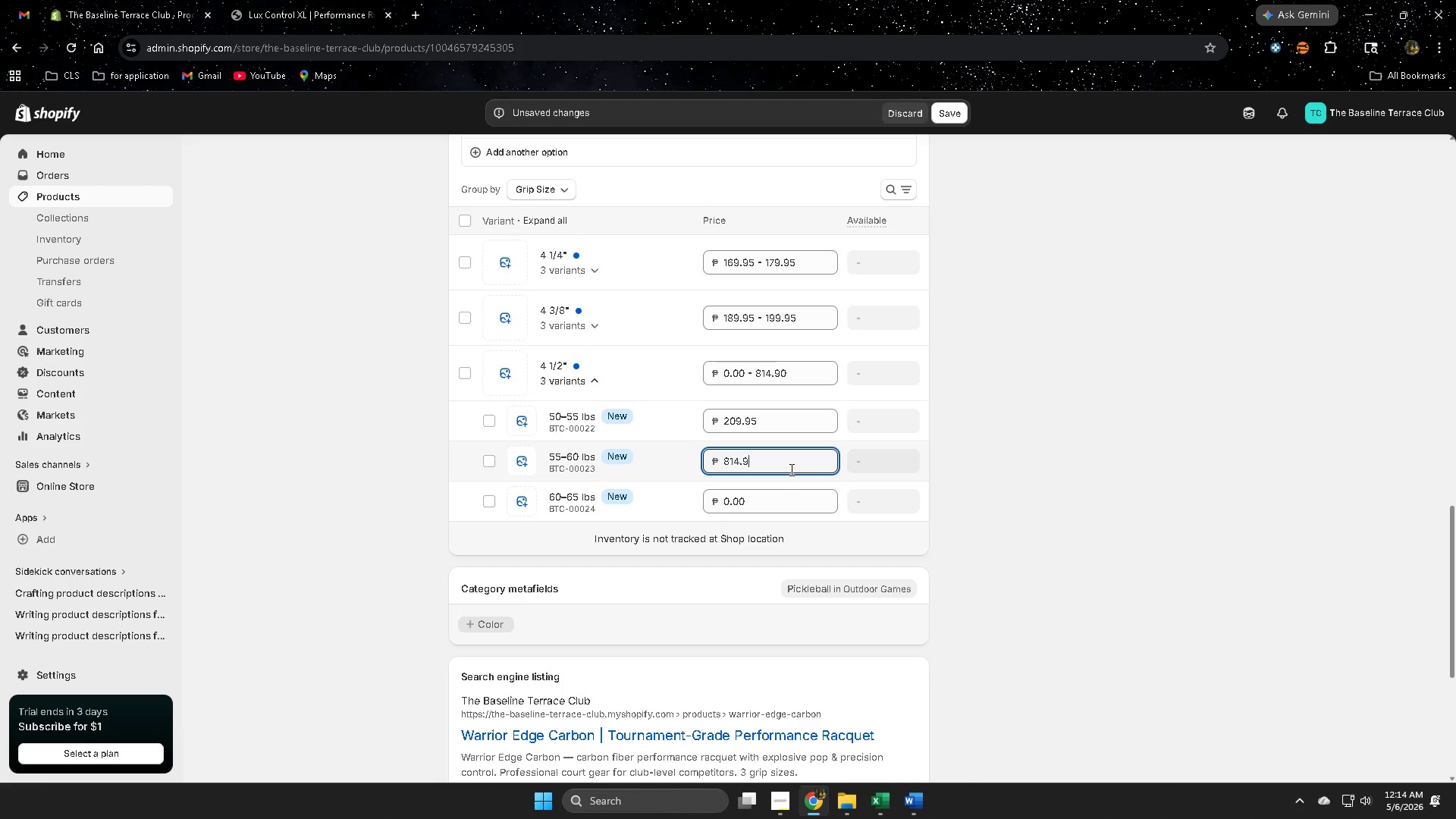 
key(Numpad5)
 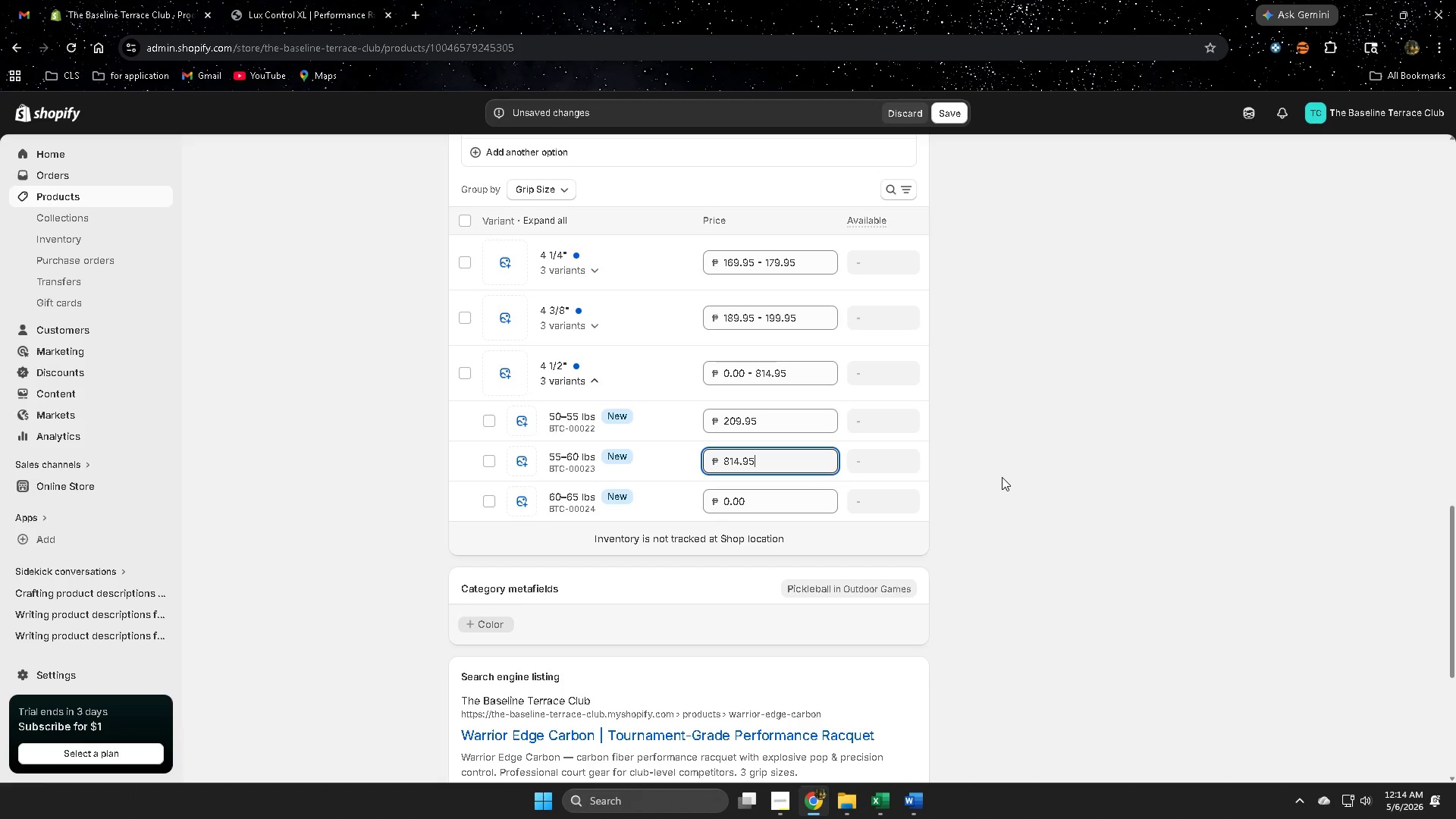 
key(Backspace)
 